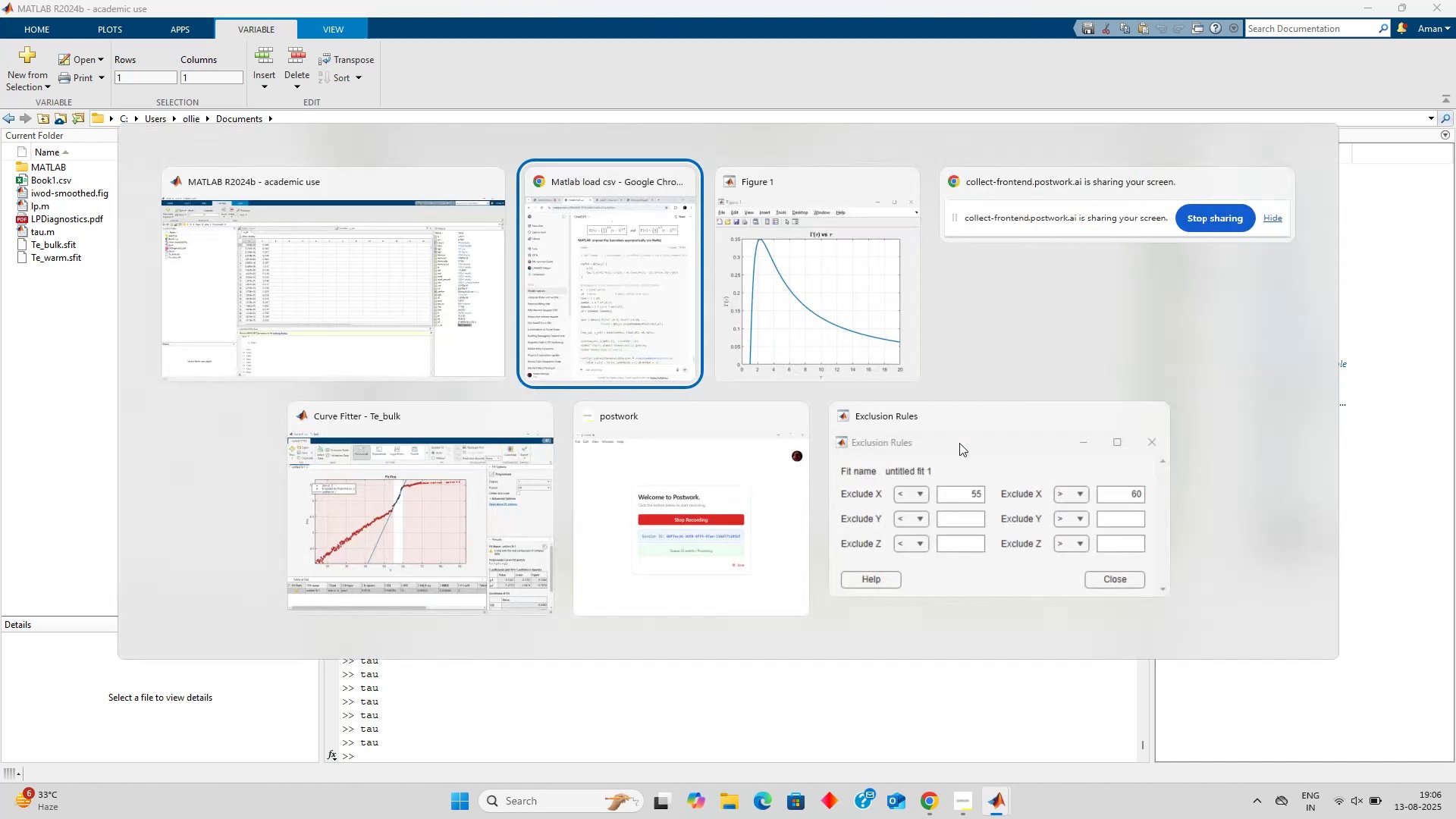 
key(Alt+Tab)
 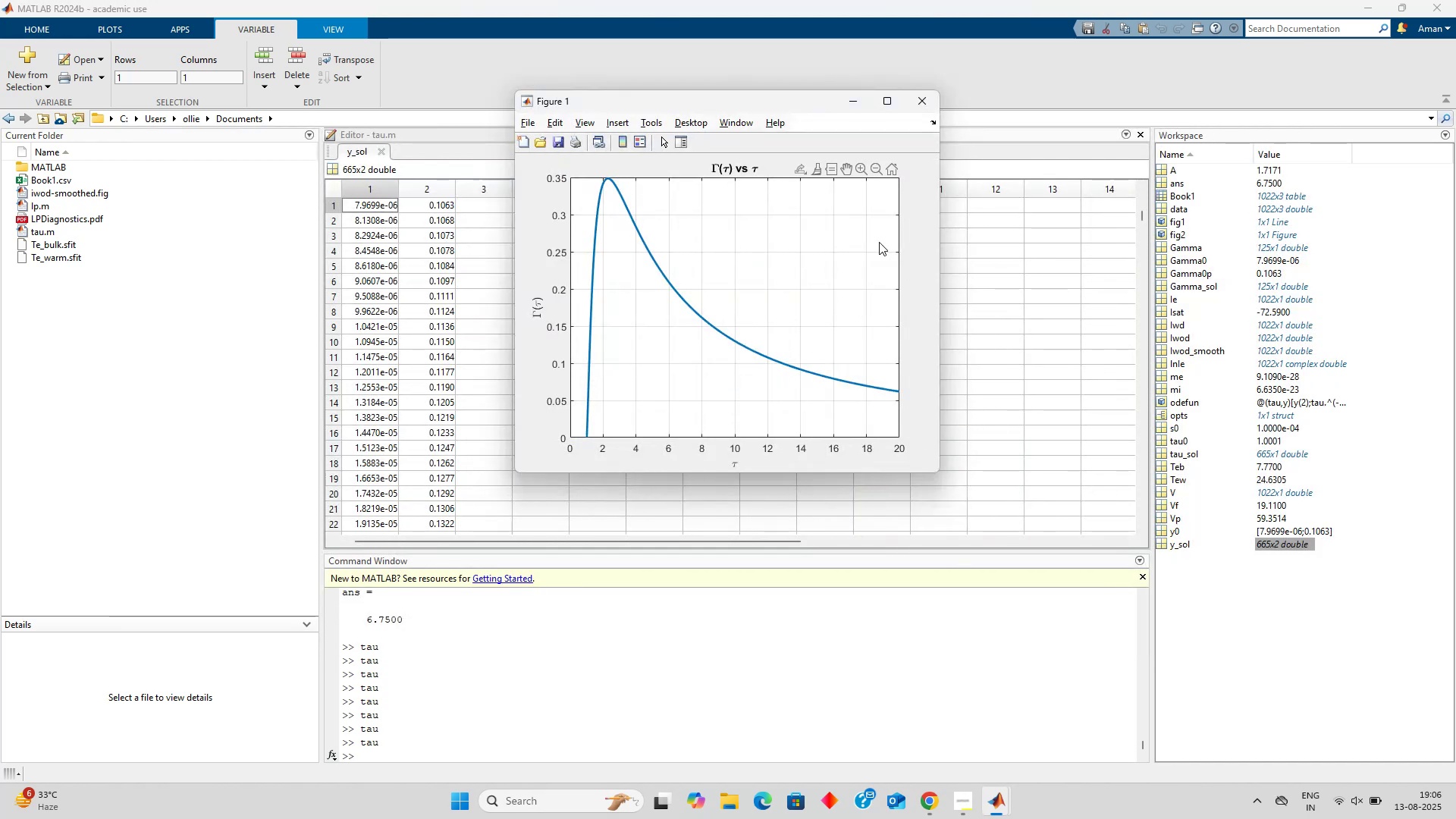 
left_click([910, 108])
 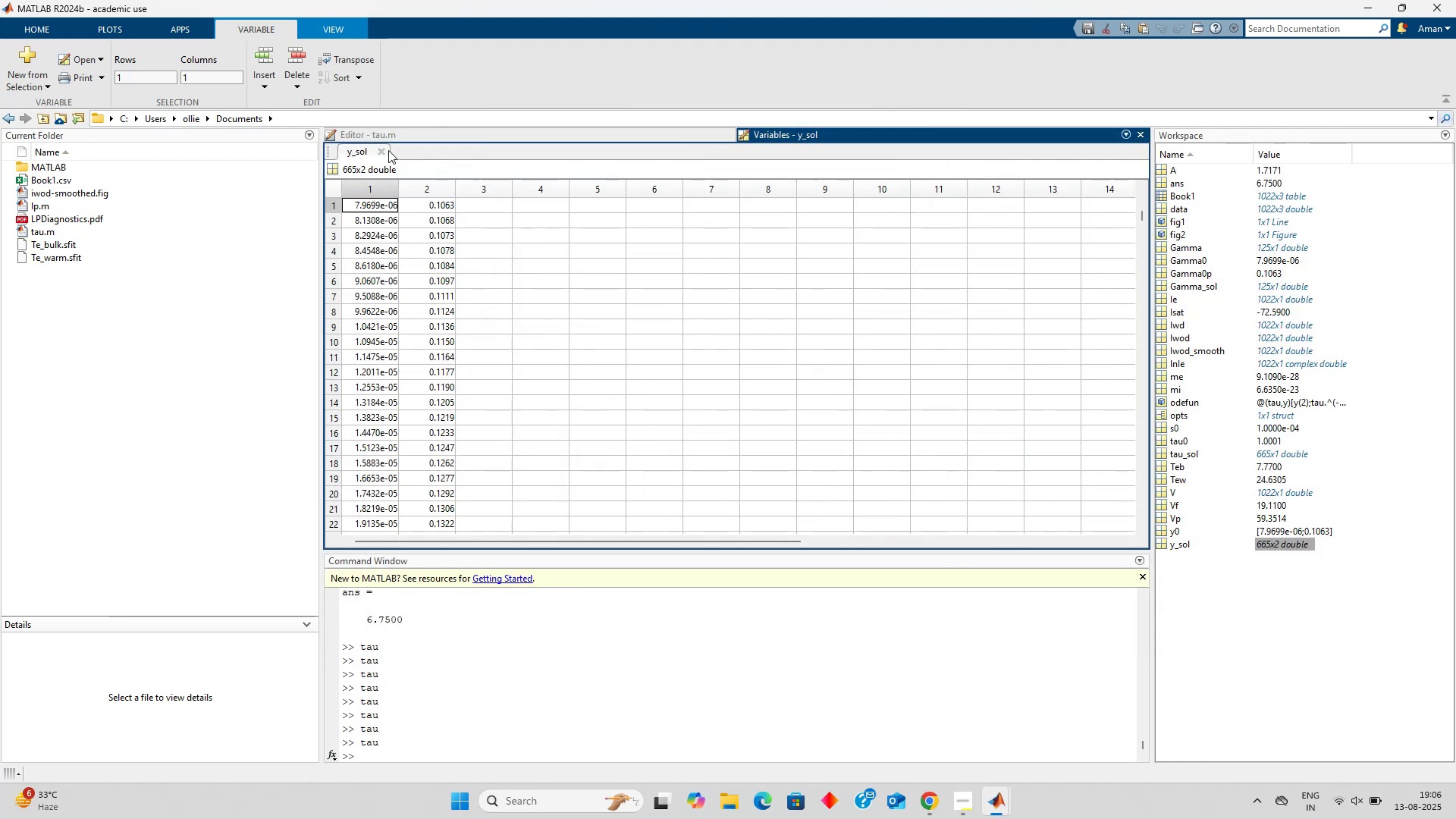 
left_click([385, 152])
 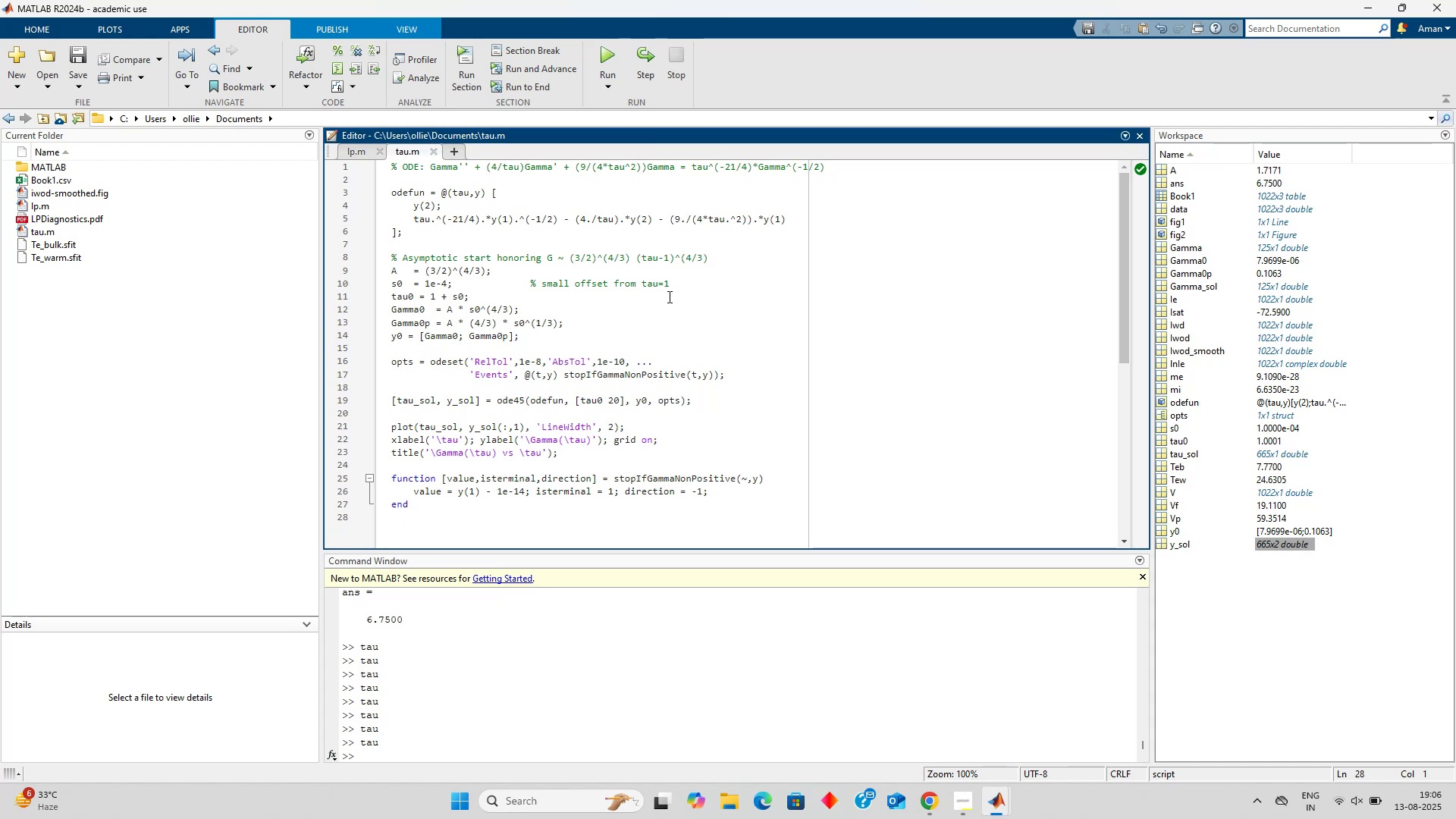 
wait(5.17)
 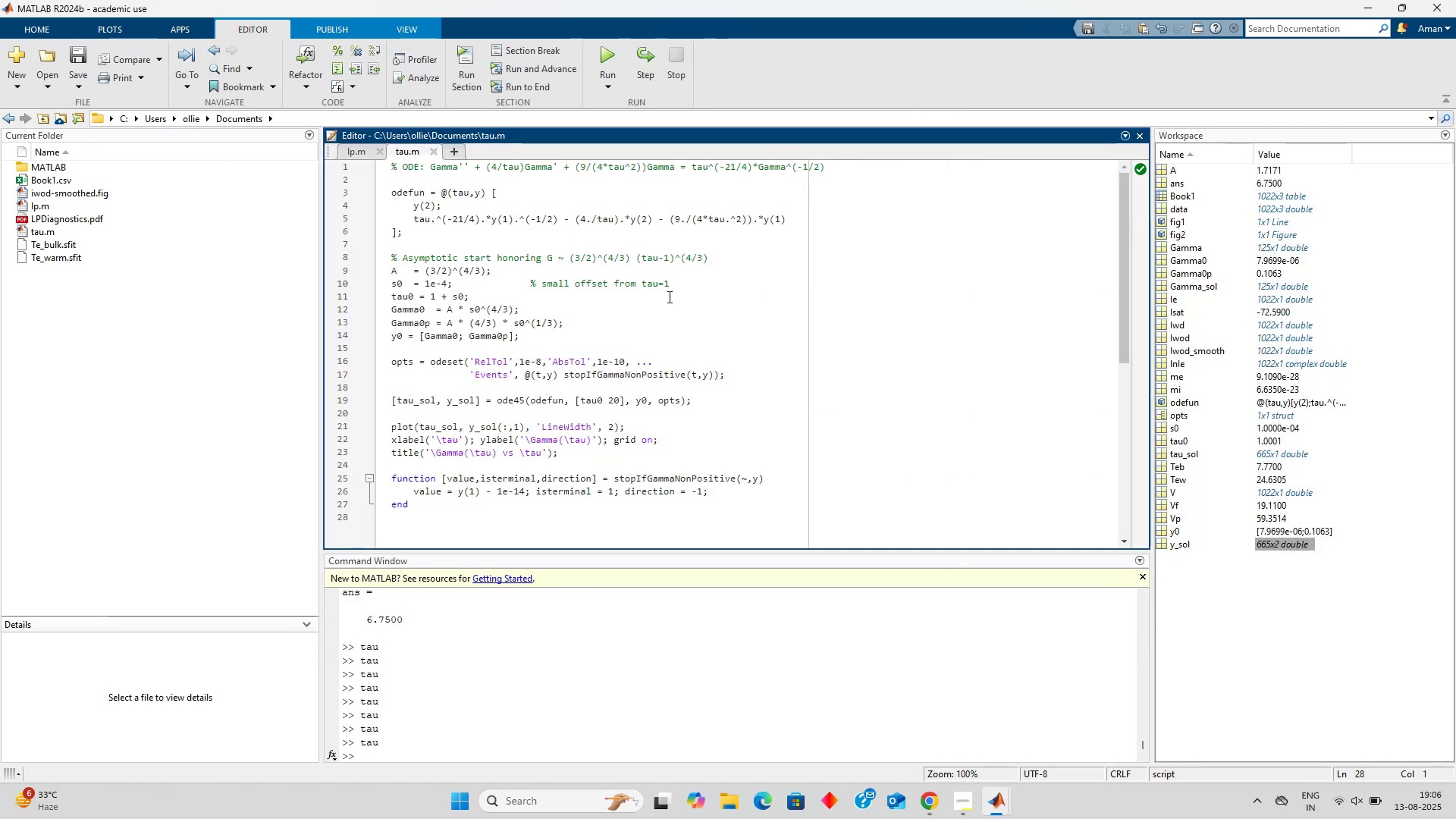 
key(Alt+AltLeft)
 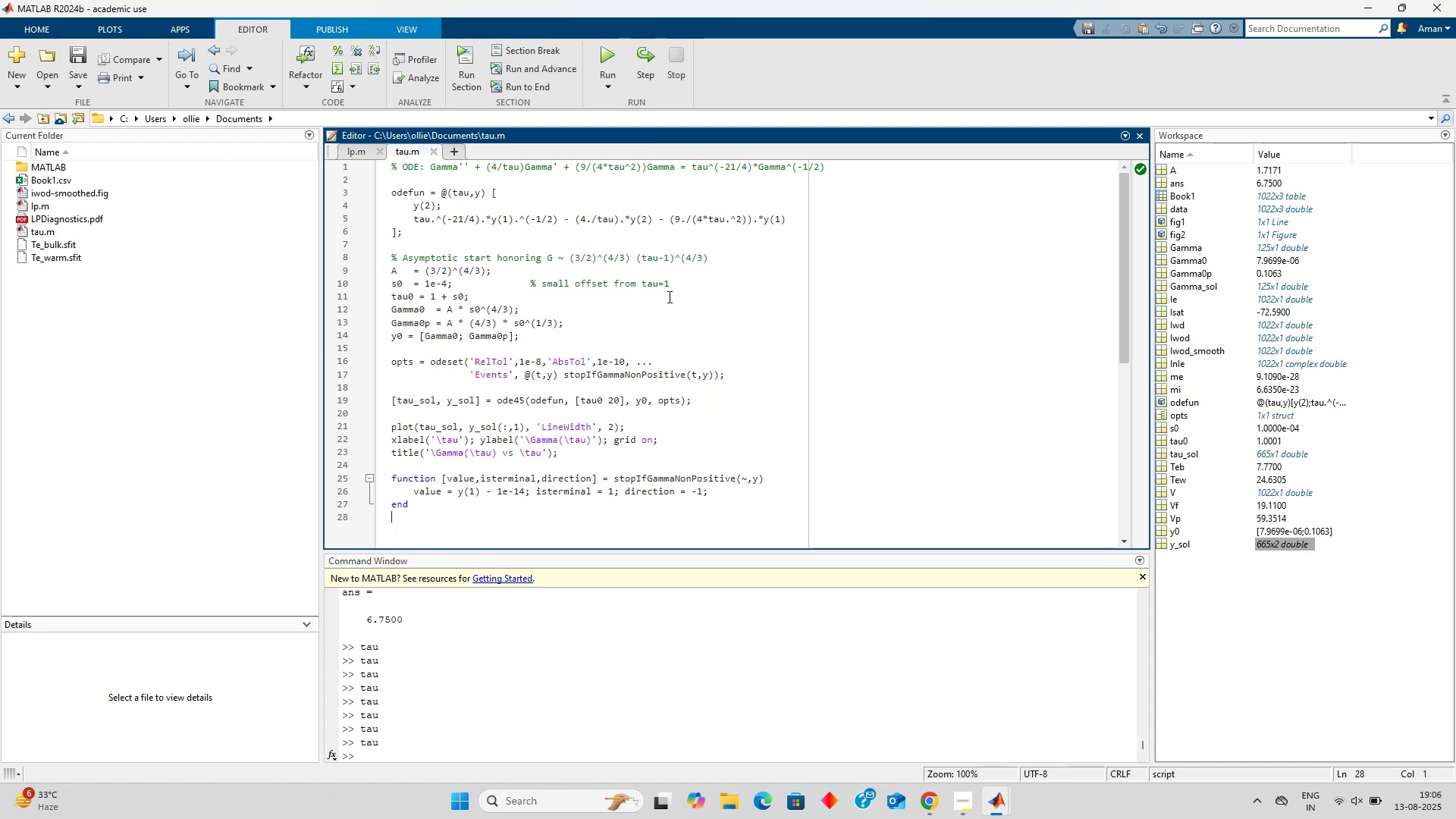 
key(Alt+Tab)
 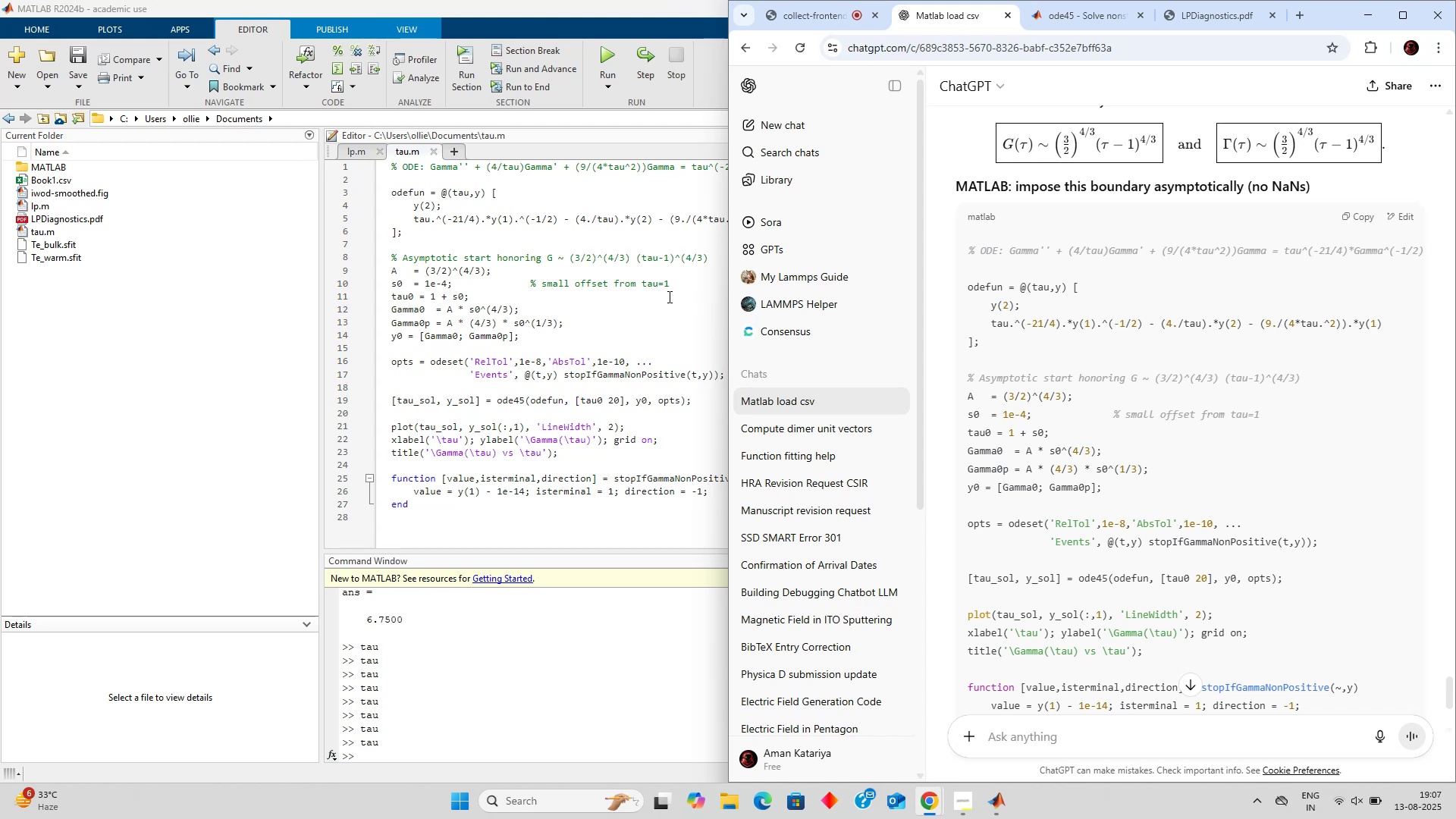 
wait(37.45)
 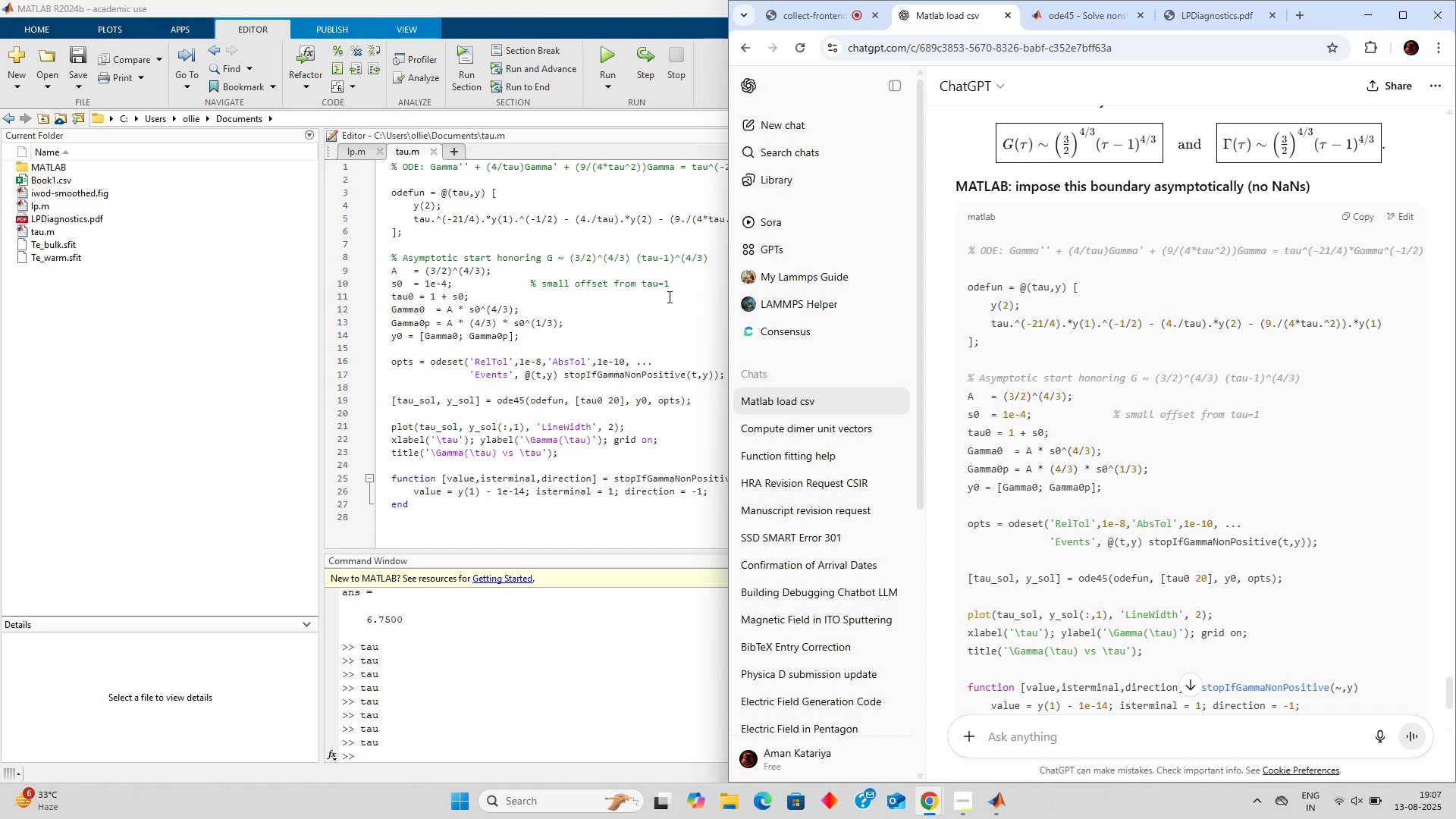 
scroll: coordinate [1197, 428], scroll_direction: up, amount: 13.0
 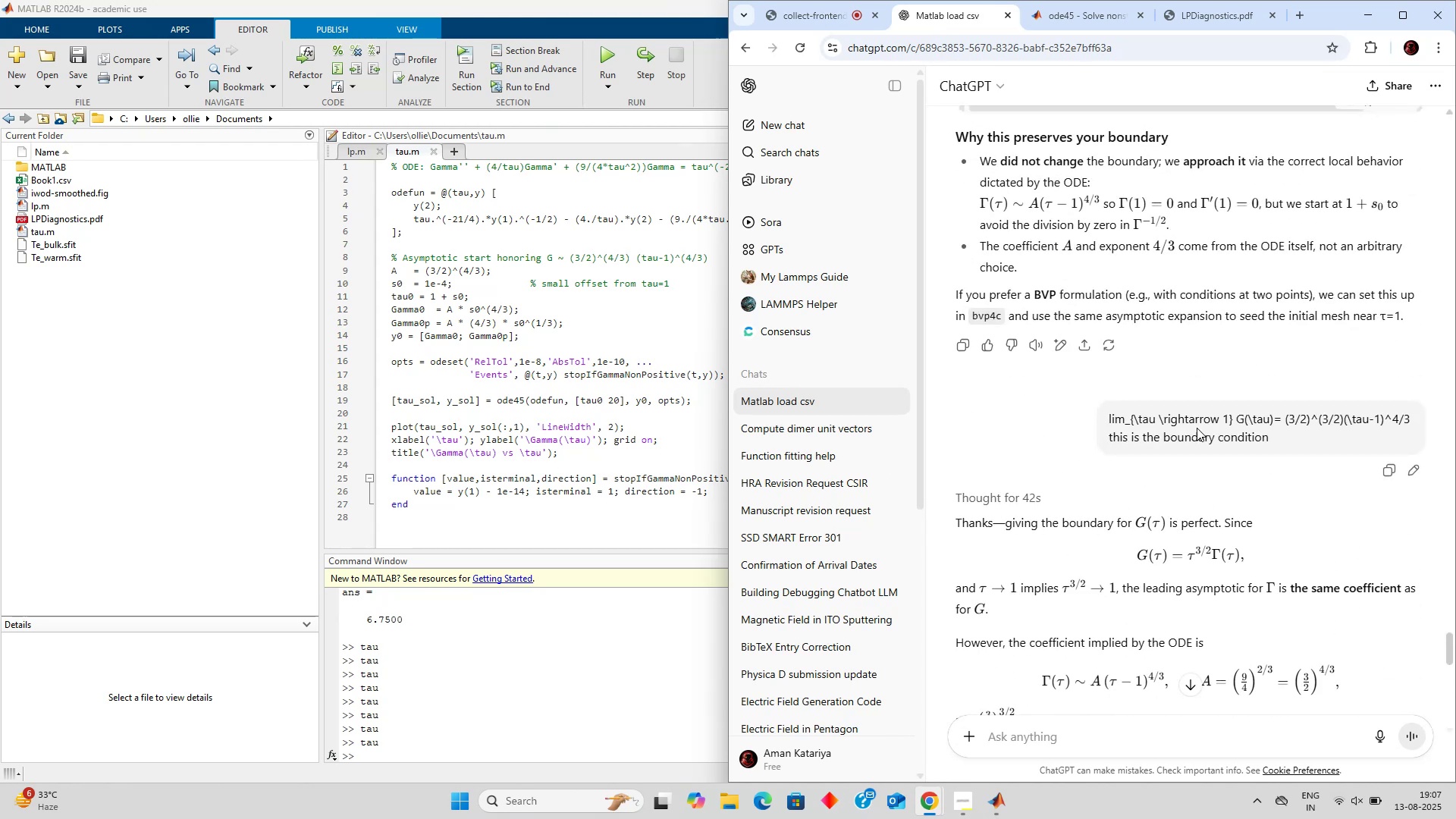 
key(Alt+AltLeft)
 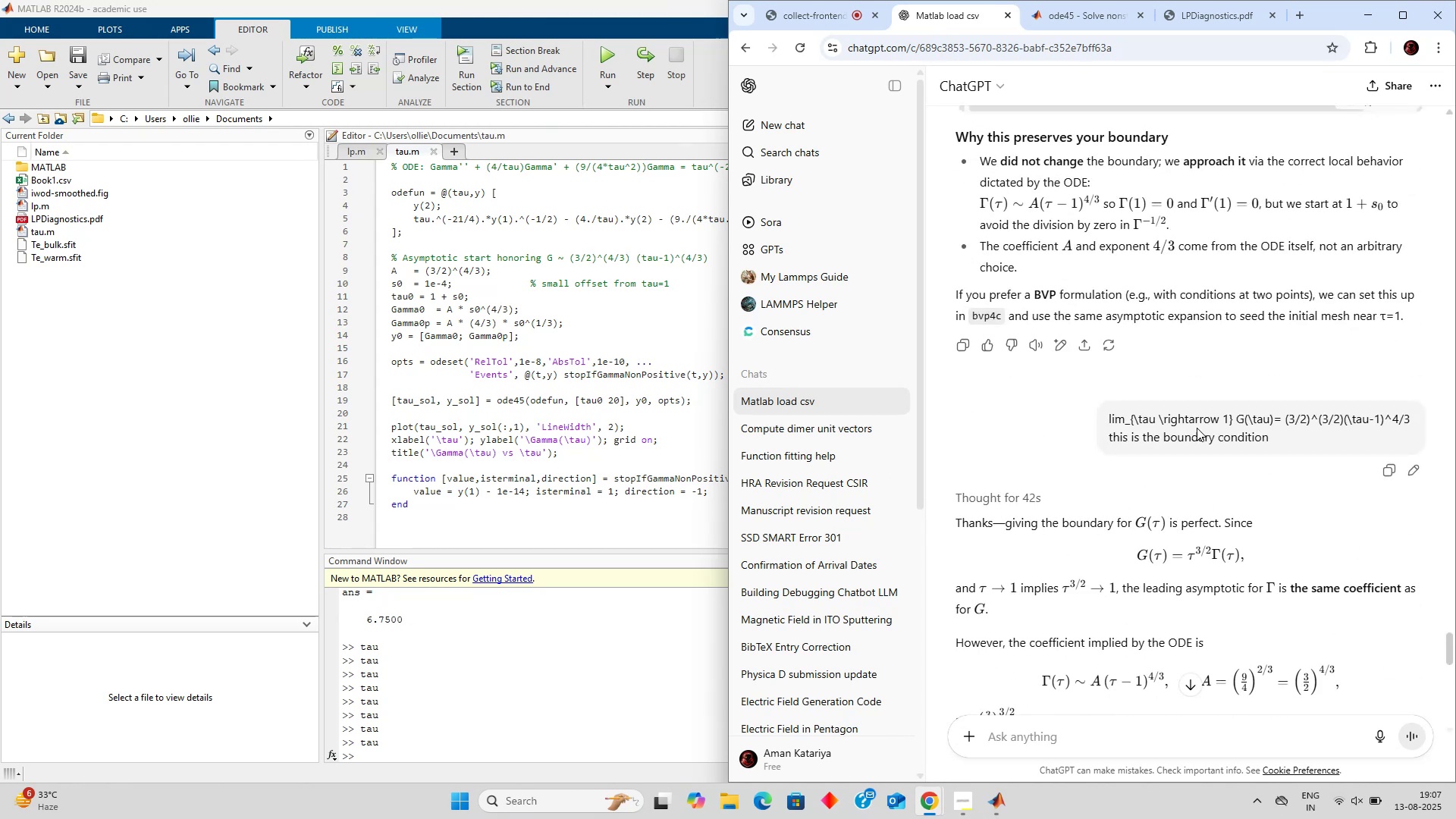 
key(Alt+Tab)
 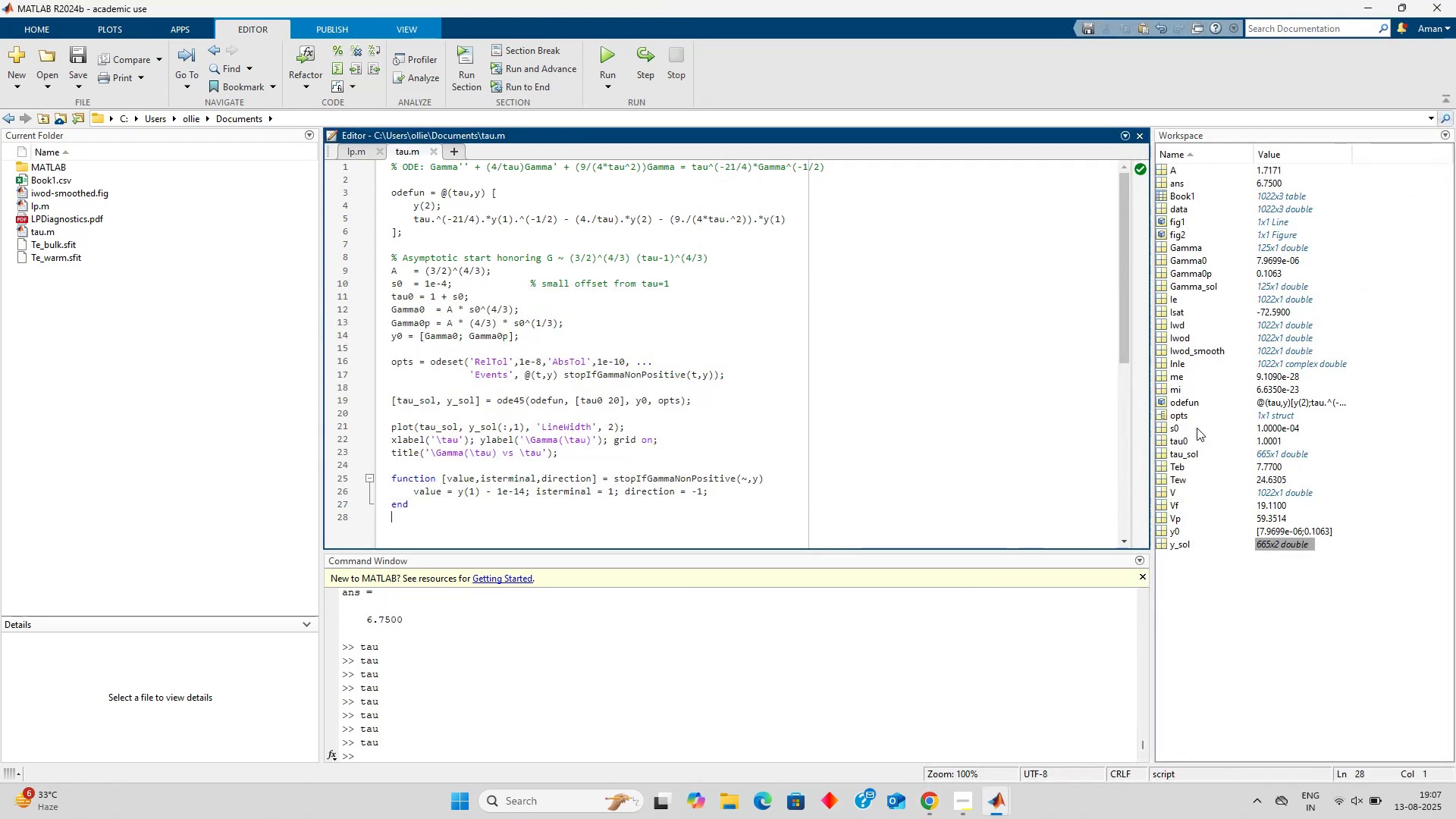 
key(Alt+Tab)
 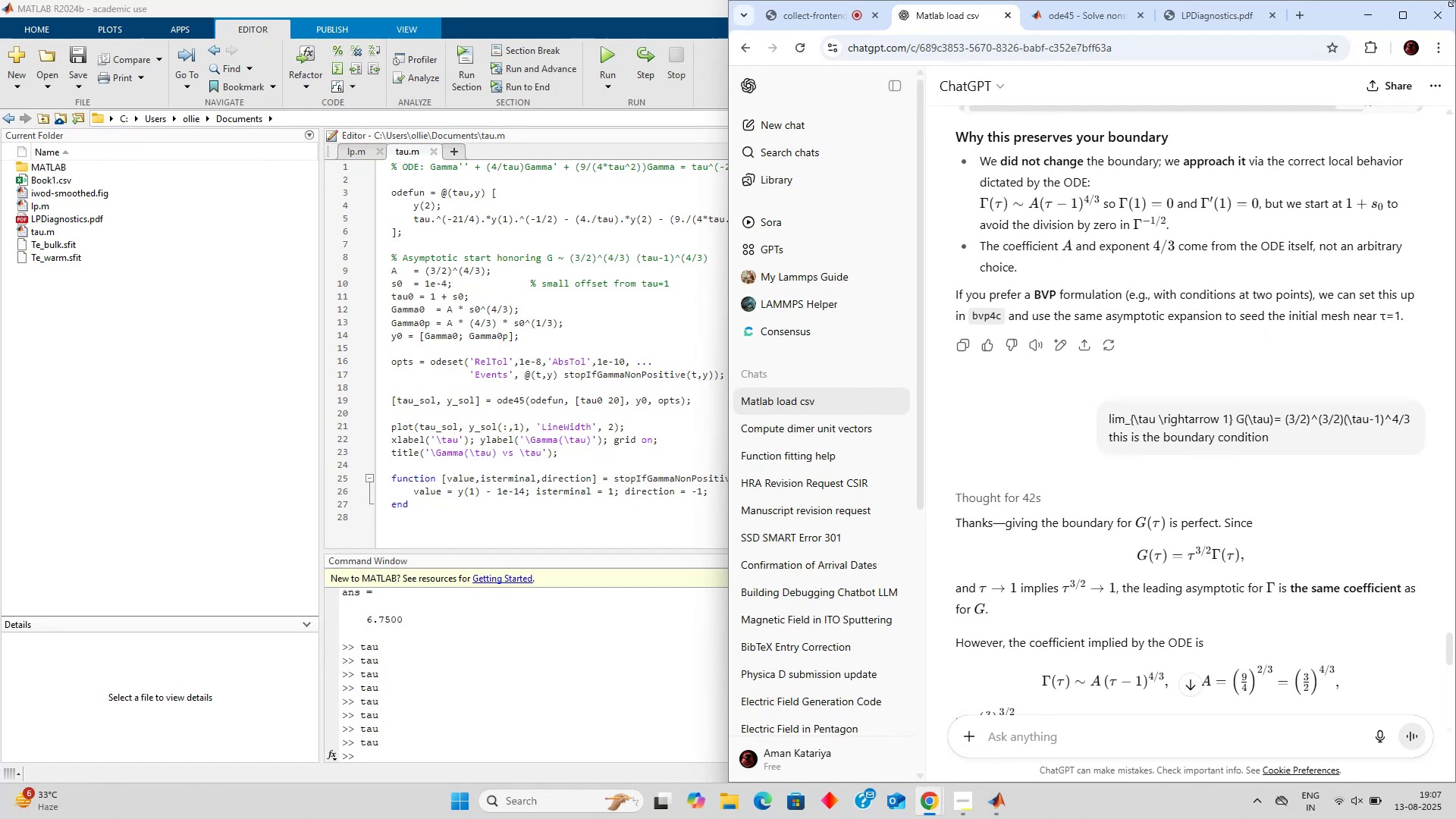 
left_click([1219, 11])
 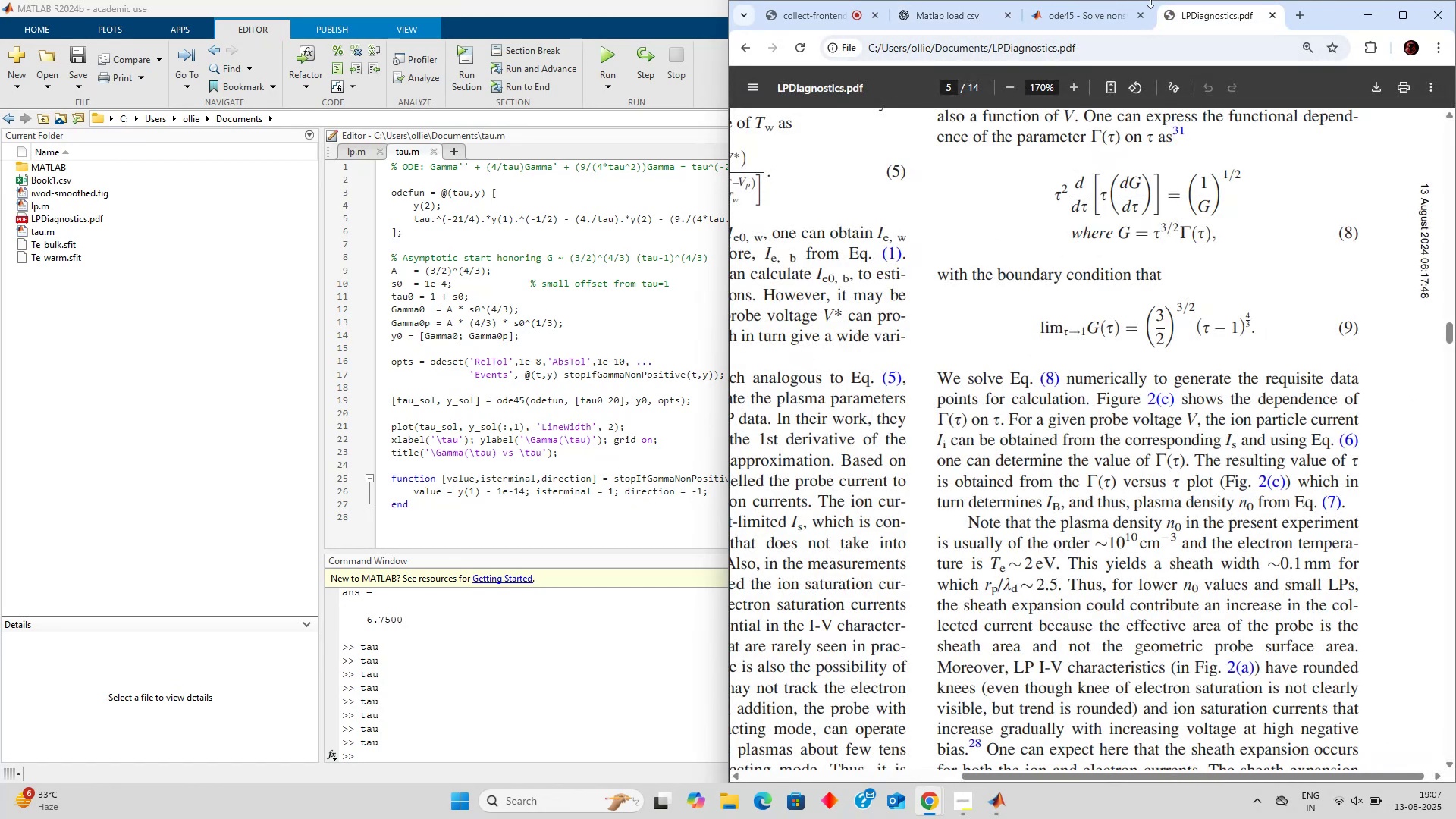 
wait(5.42)
 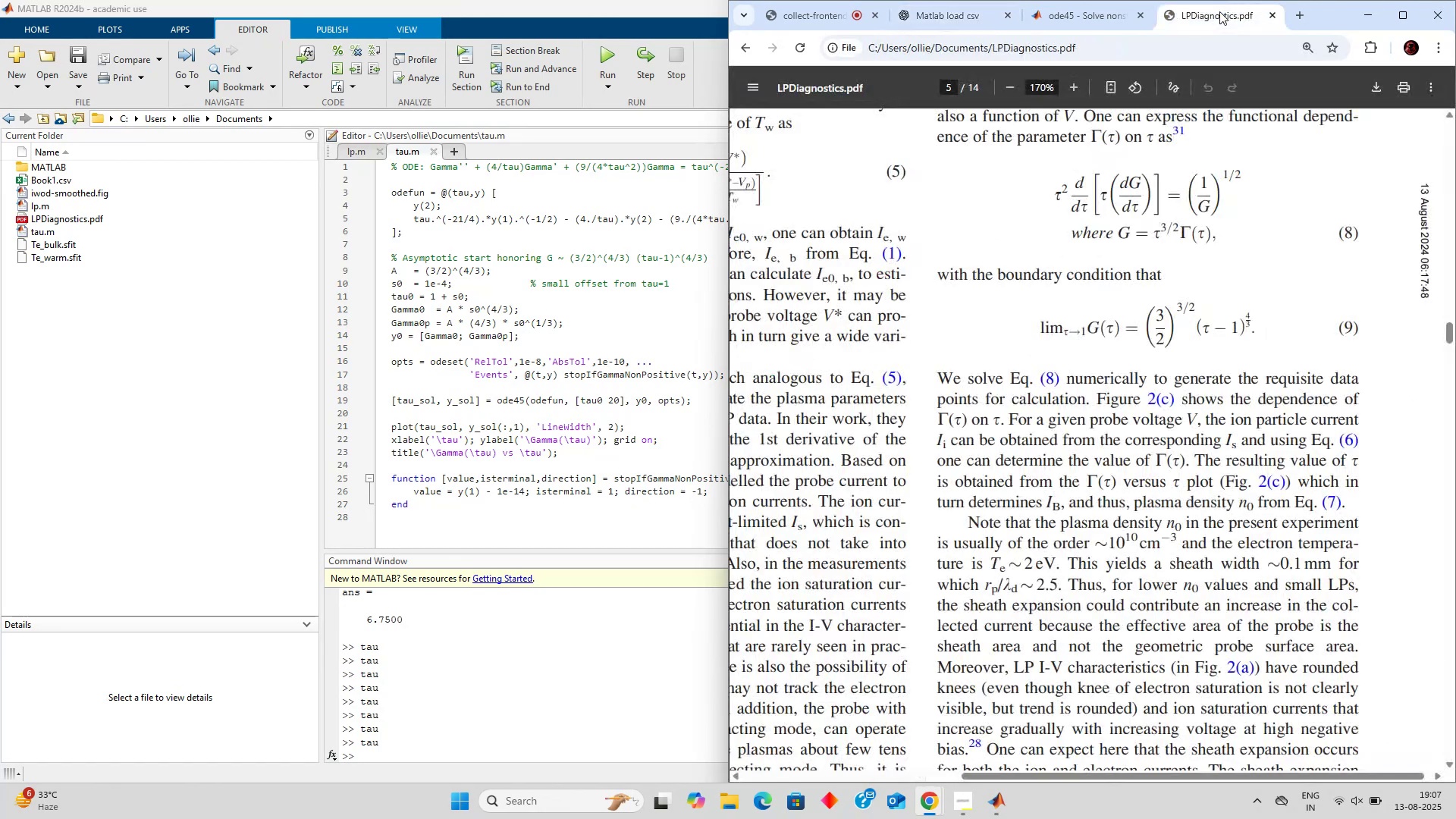 
left_click([959, 10])
 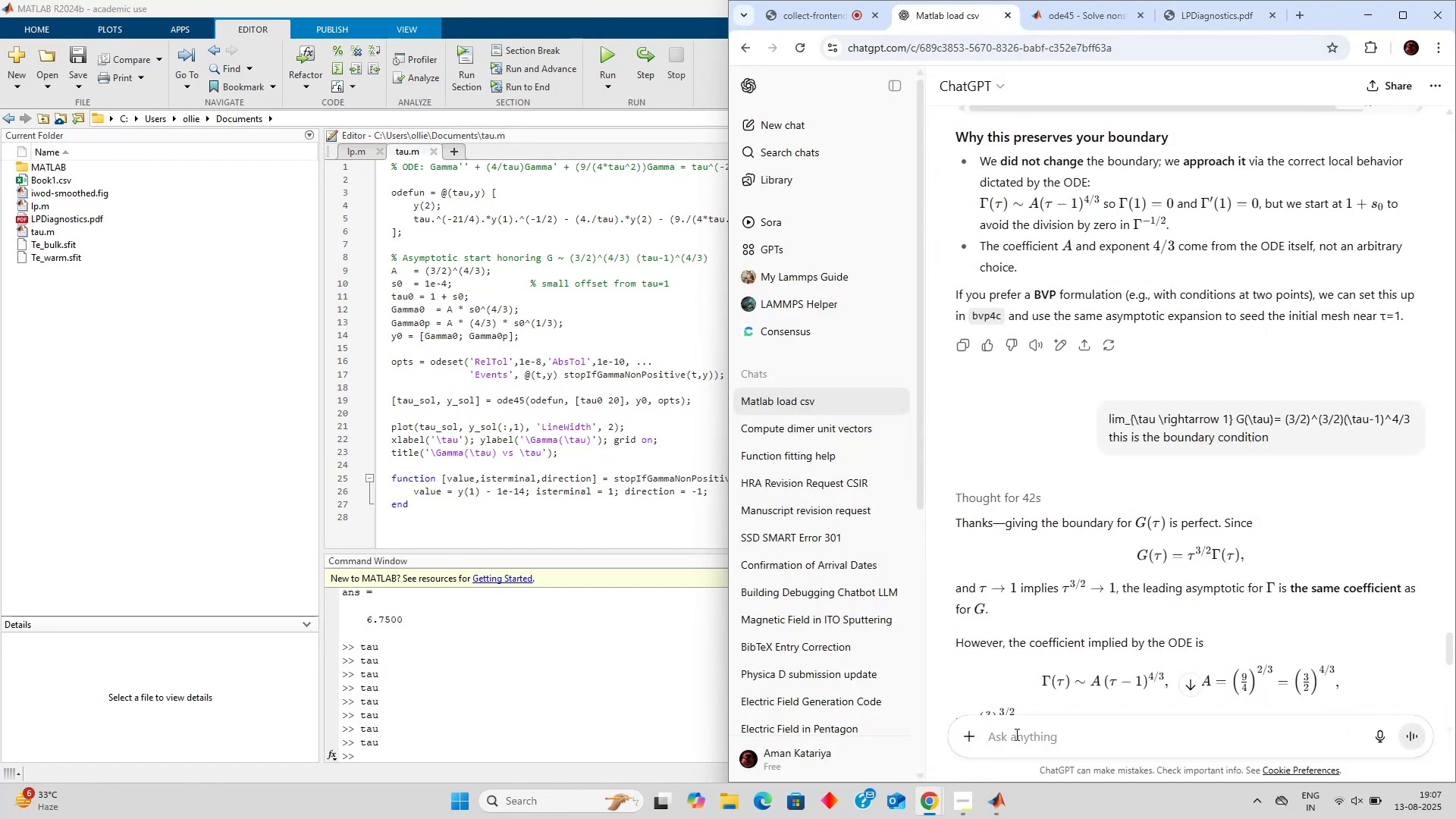 
left_click([1023, 738])
 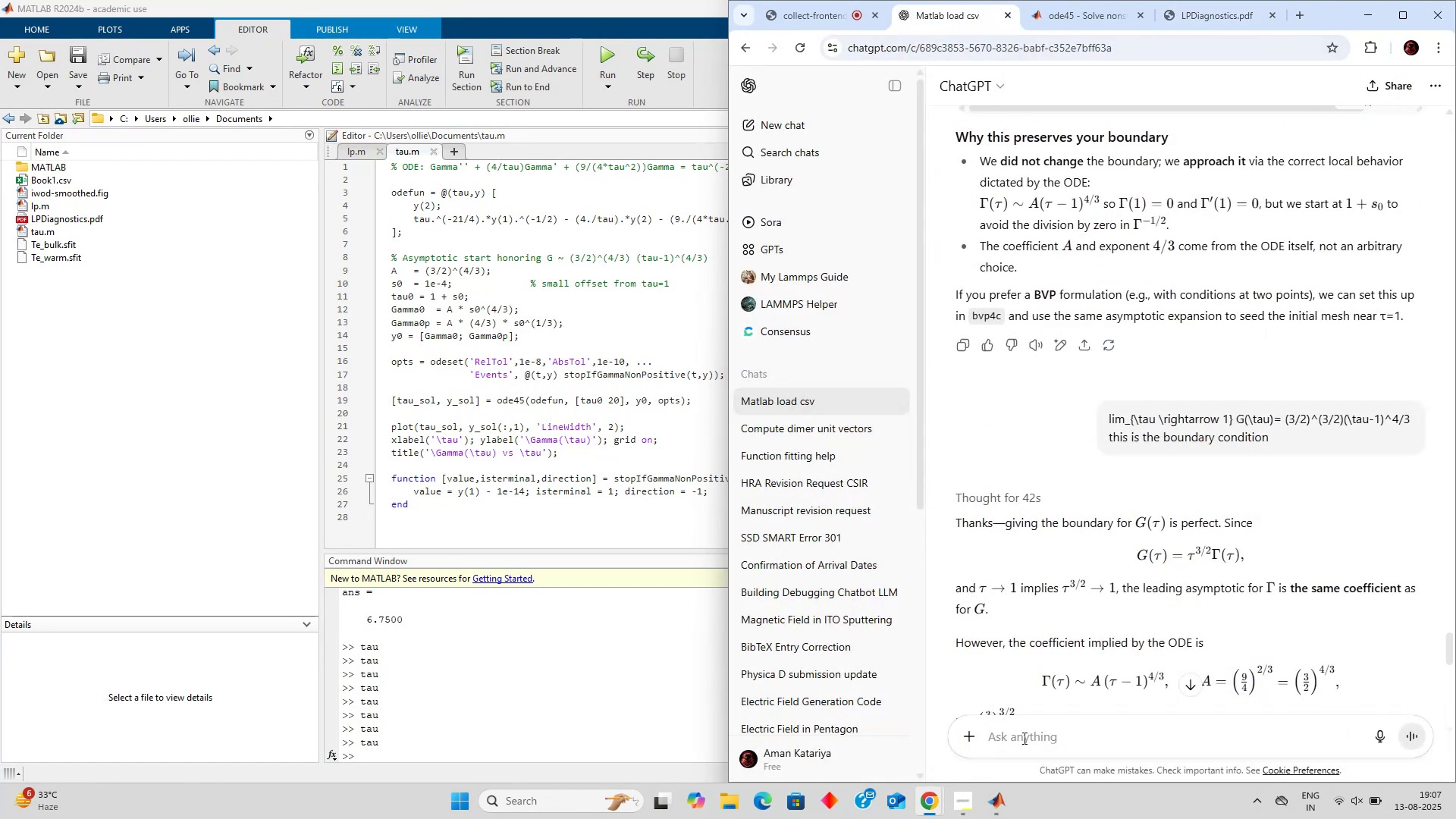 
type(not the m)
key(Backspace)
type(limiting boundary condition is what i have givene)
key(Backspace)
 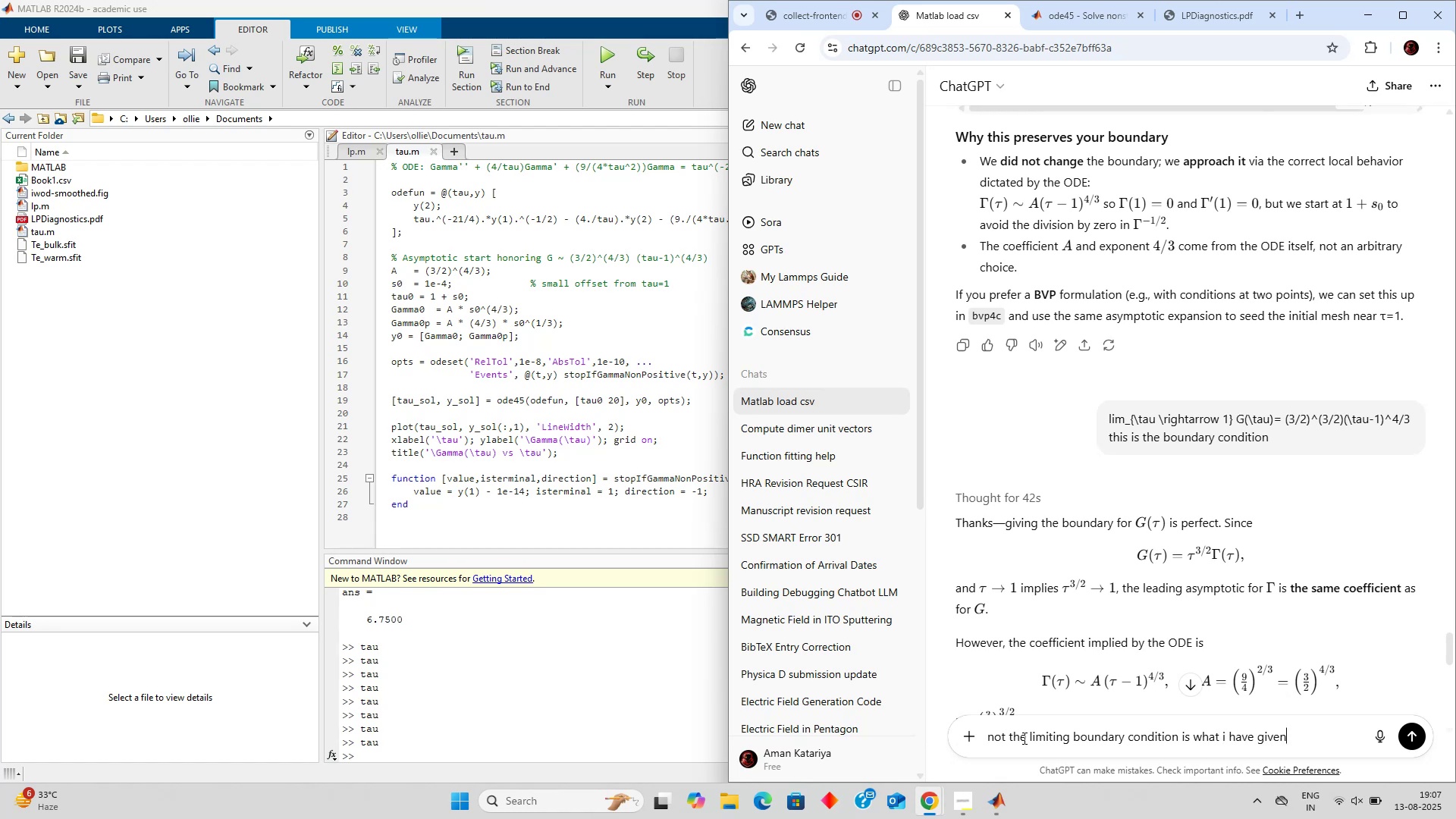 
key(Enter)
 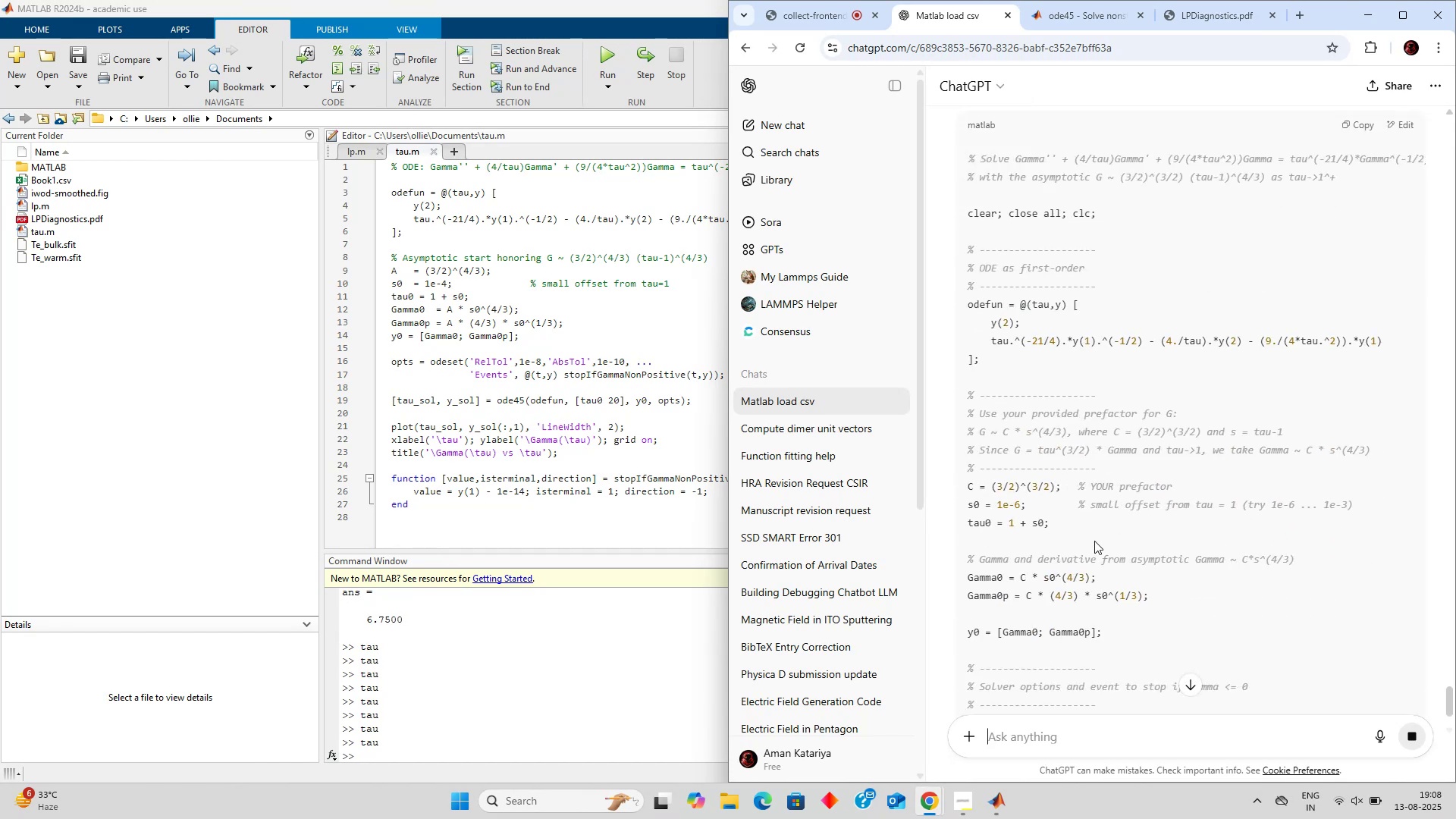 
wait(26.59)
 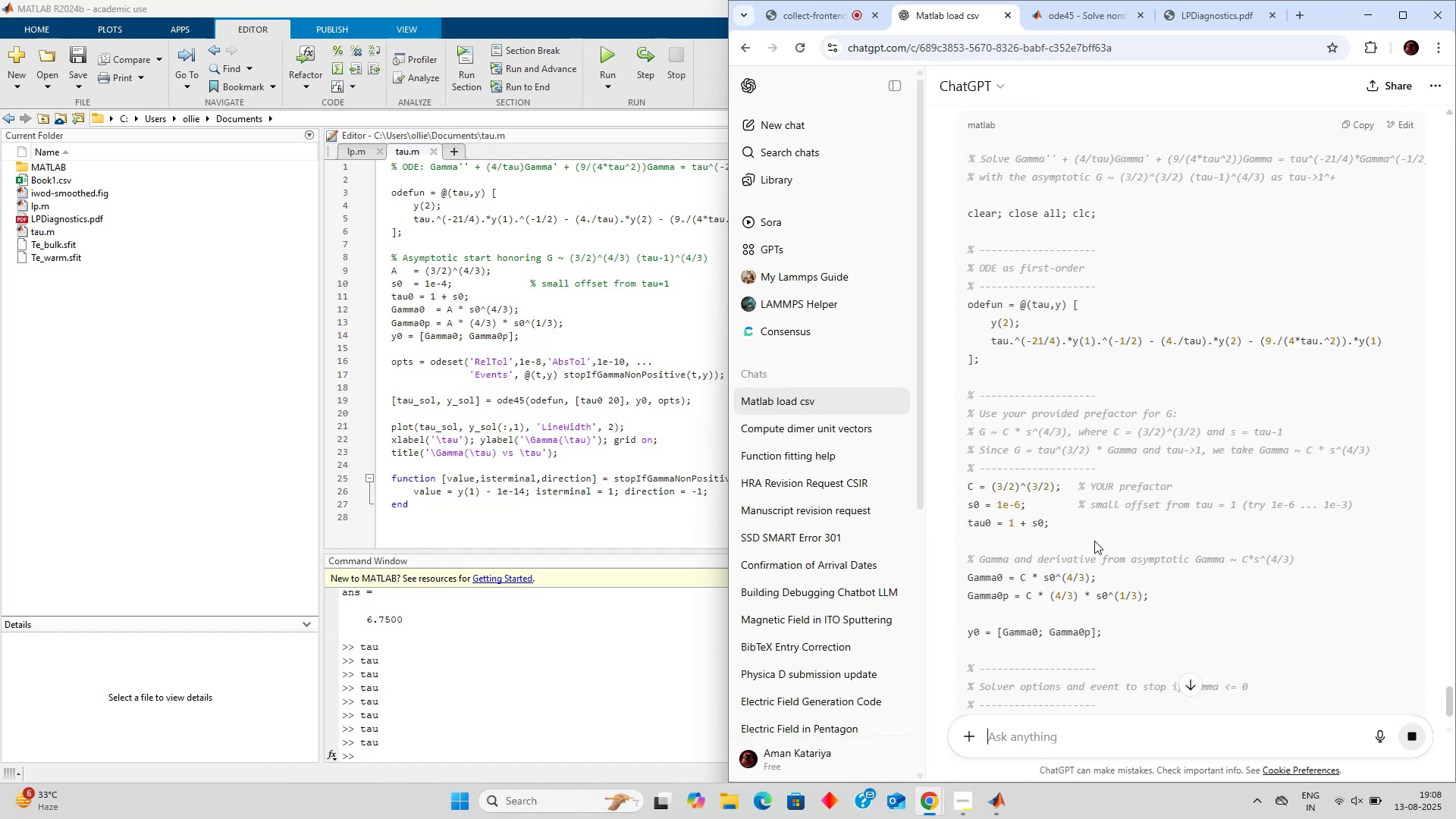 
left_click([1351, 220])
 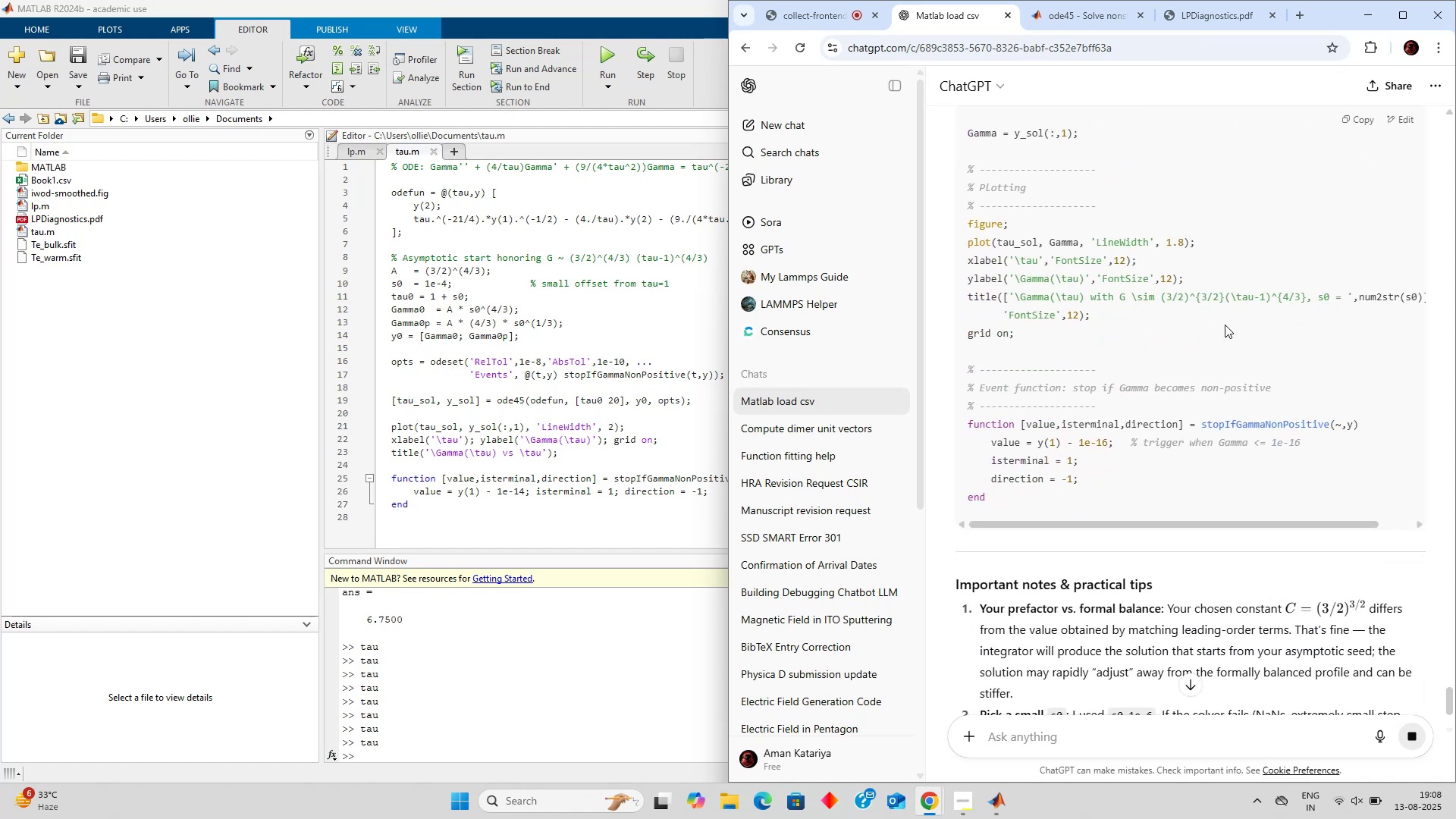 
left_click([644, 385])
 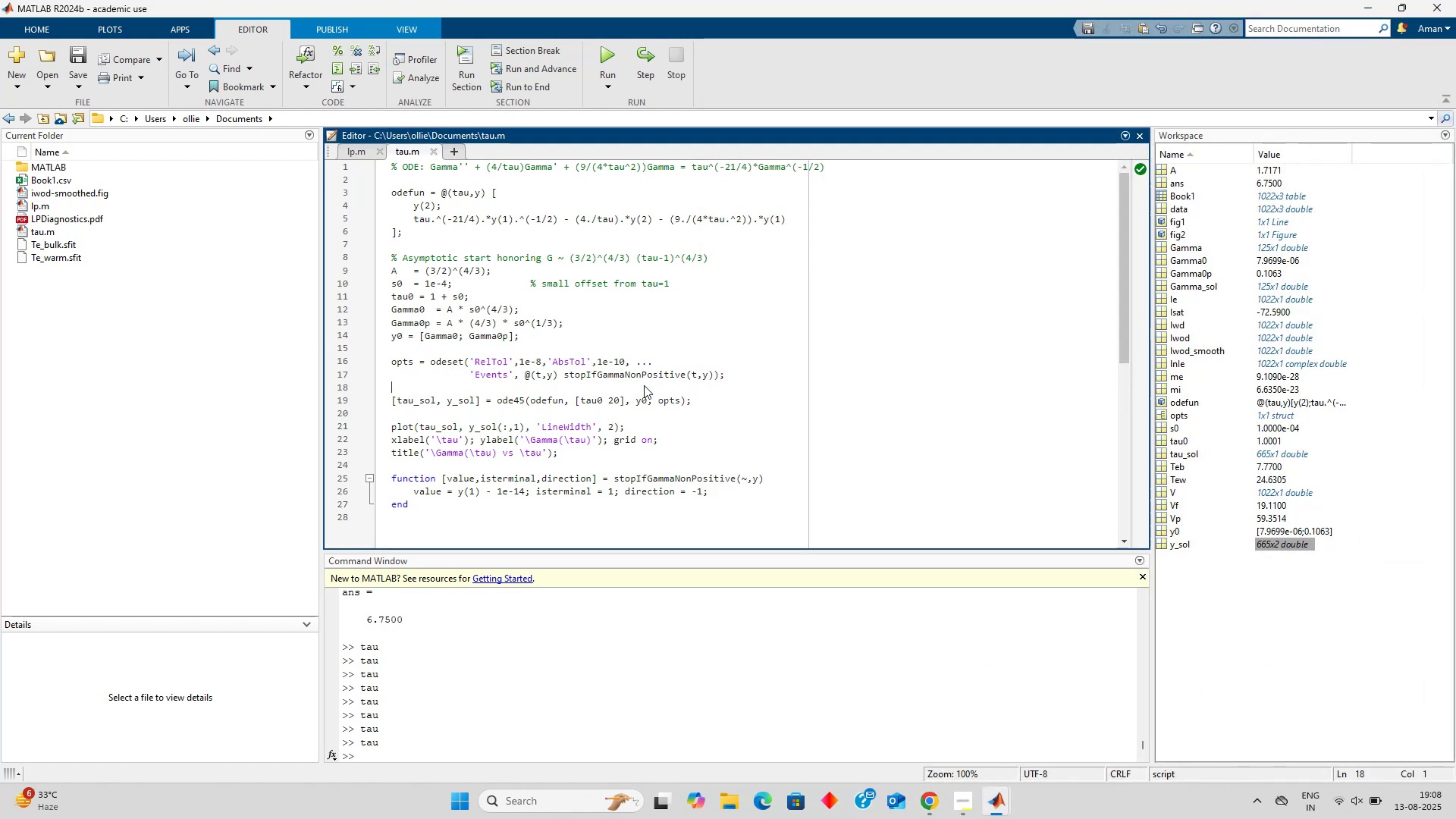 
key(Control+A)
 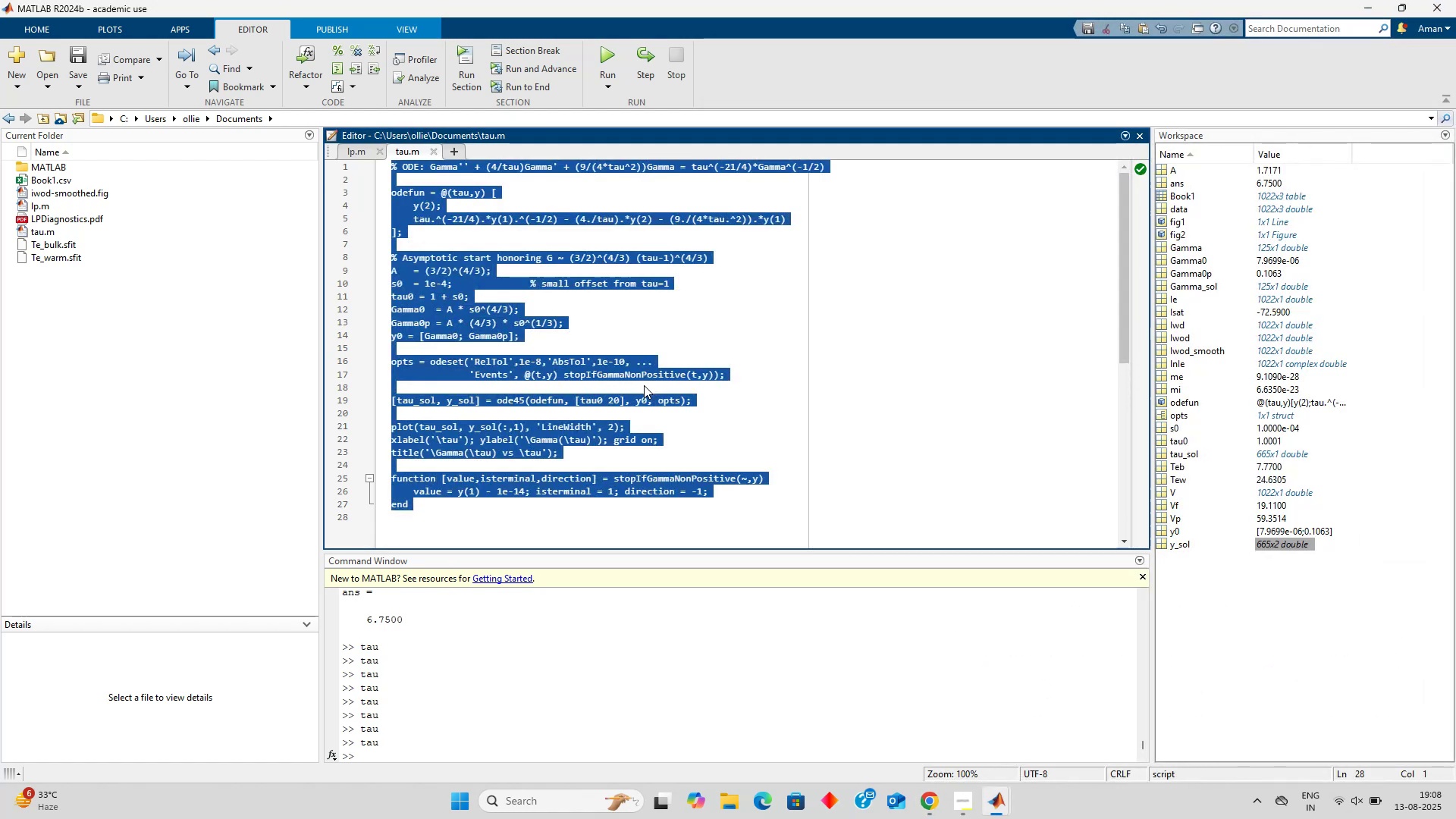 
key(Control+V)
 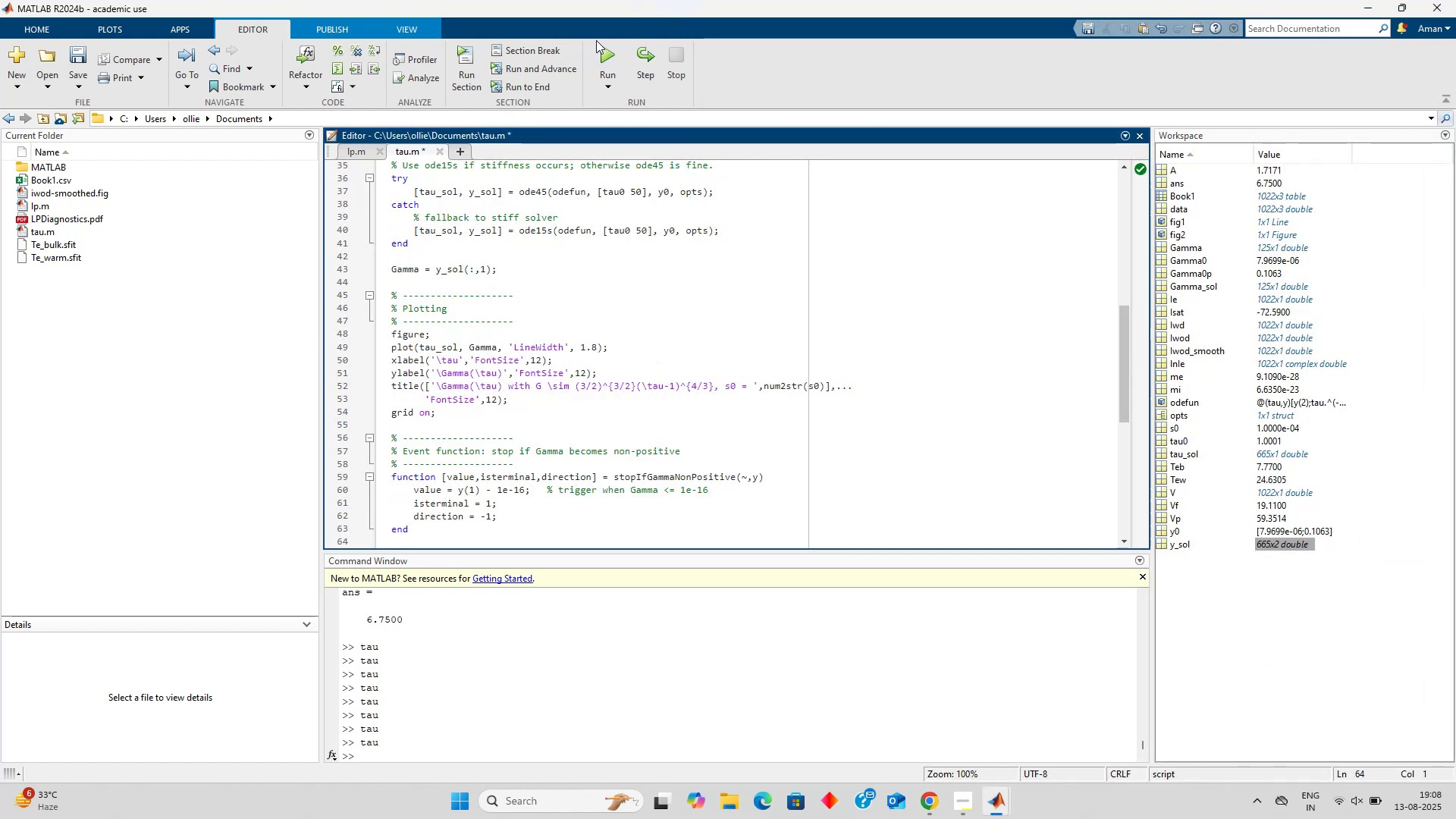 
left_click([606, 53])
 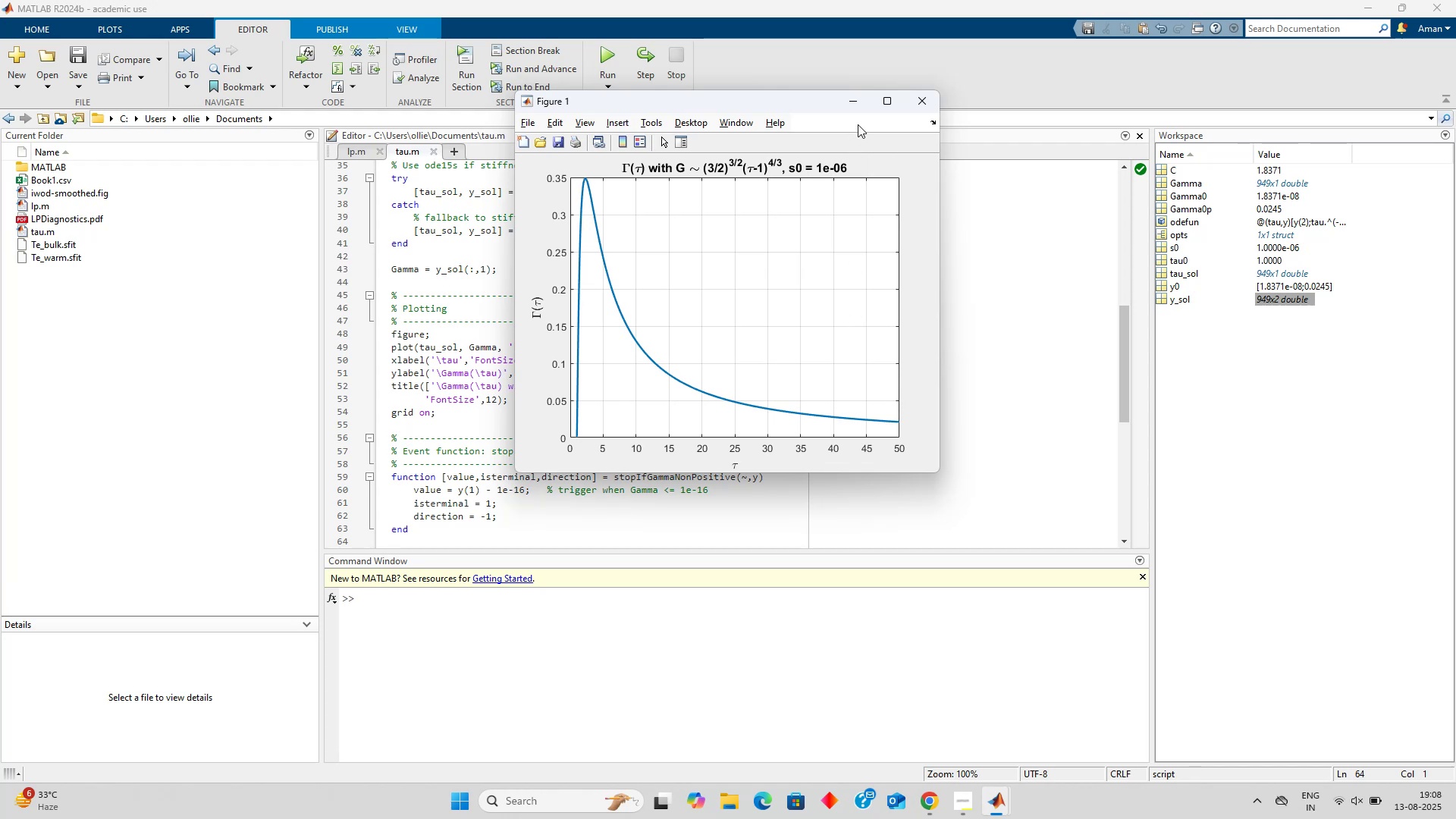 
left_click([877, 105])
 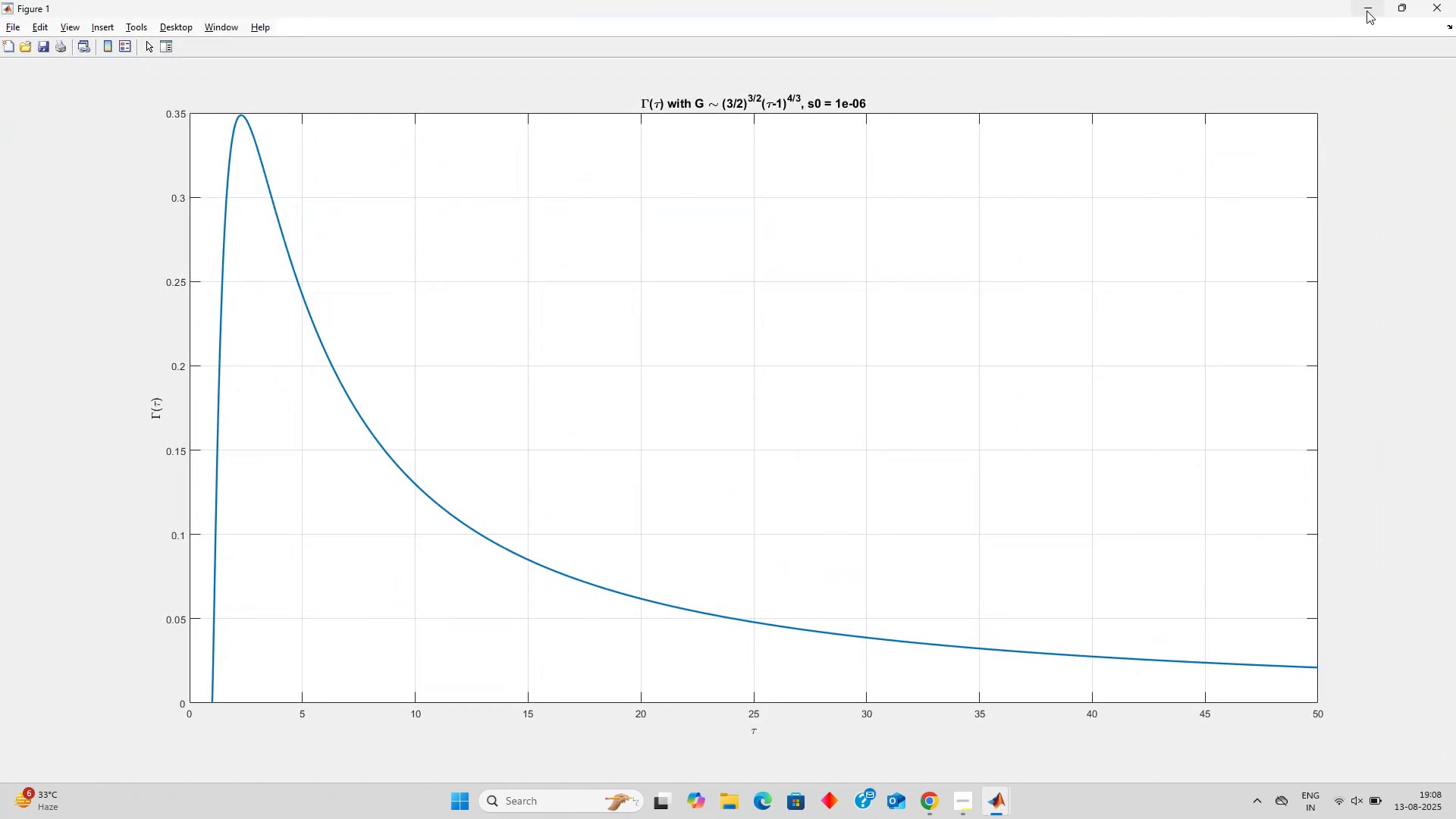 
left_click([1440, 12])
 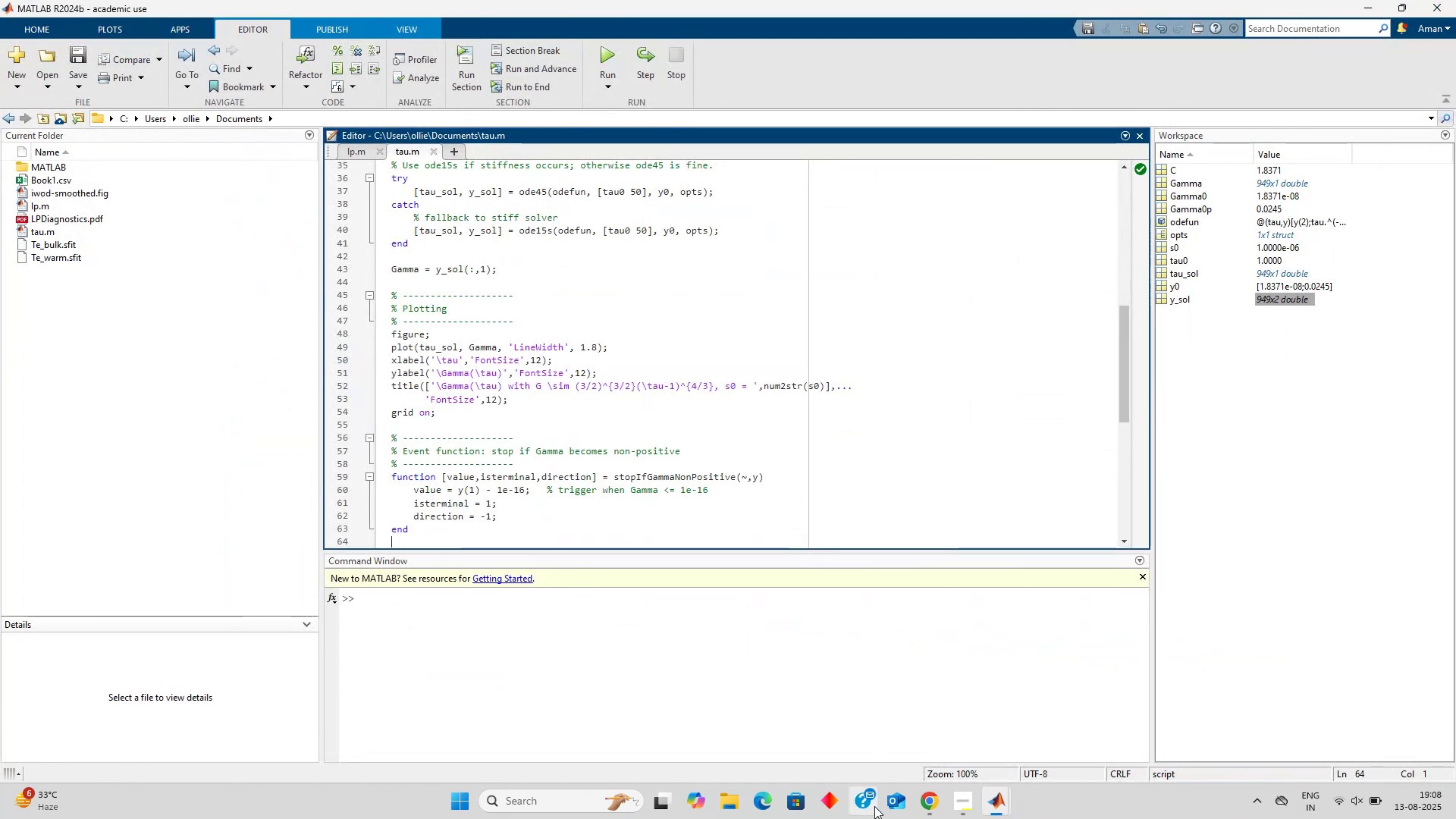 
mouse_move([994, 789])
 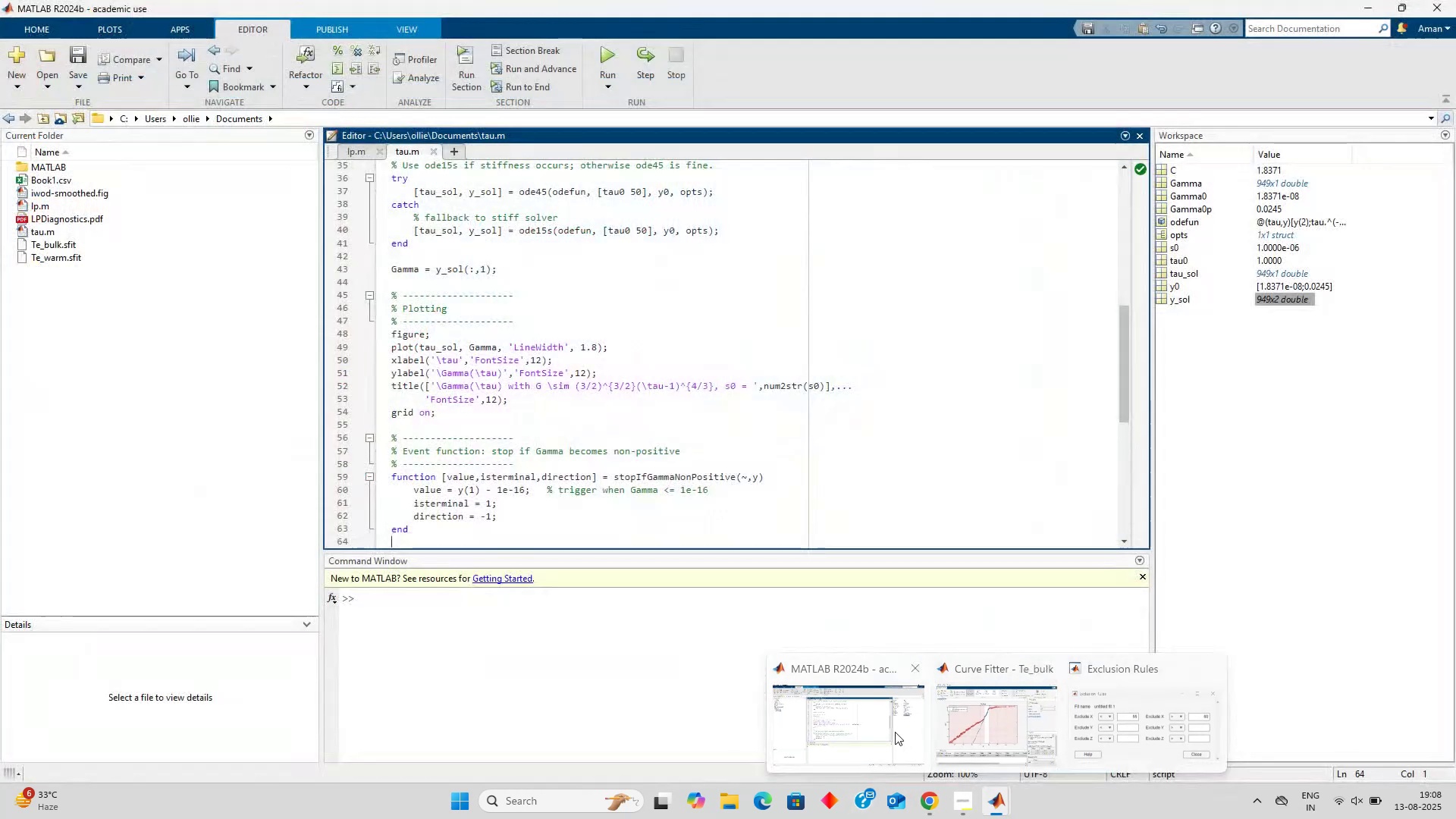 
left_click([895, 732])
 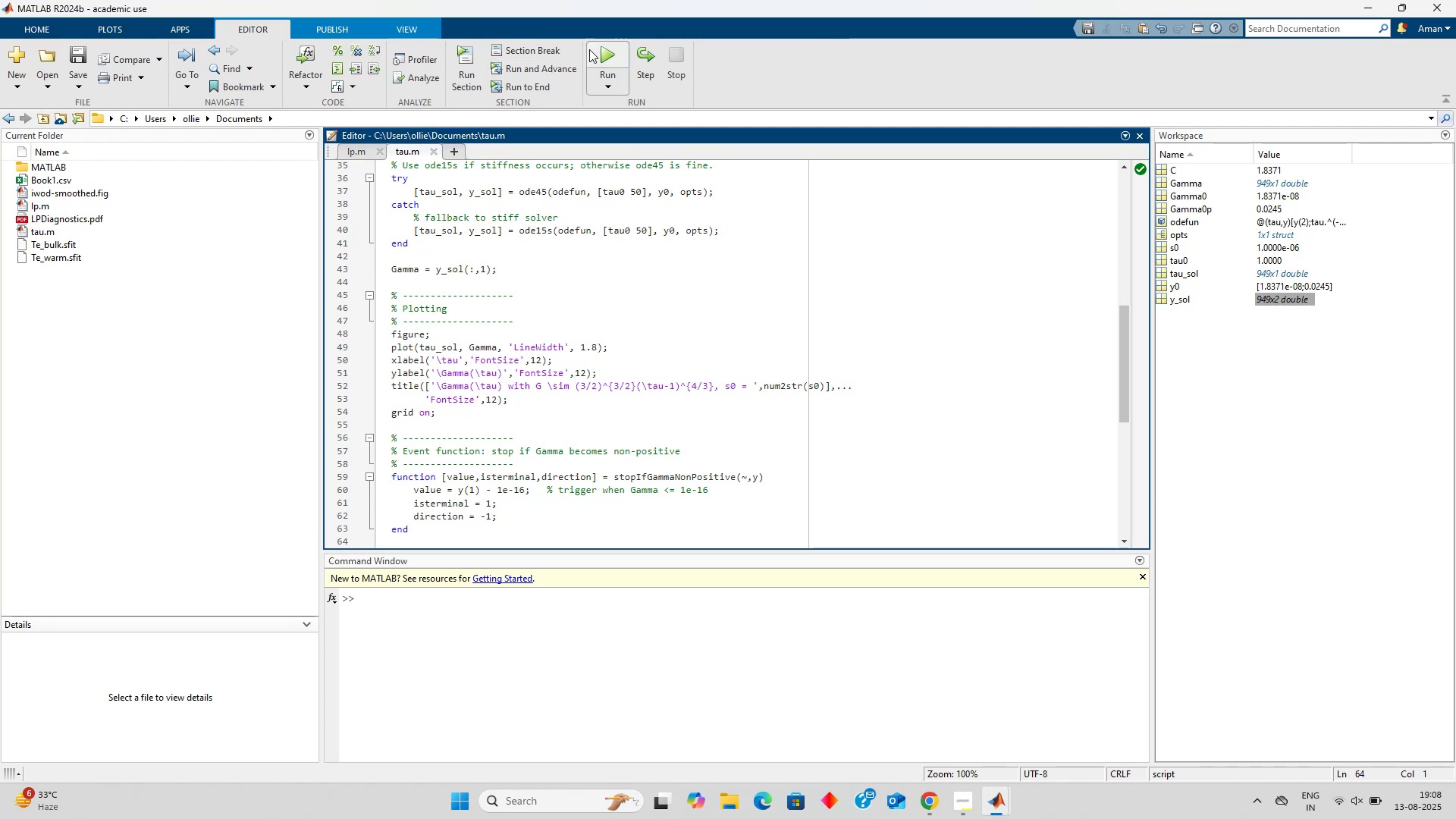 
left_click([594, 47])
 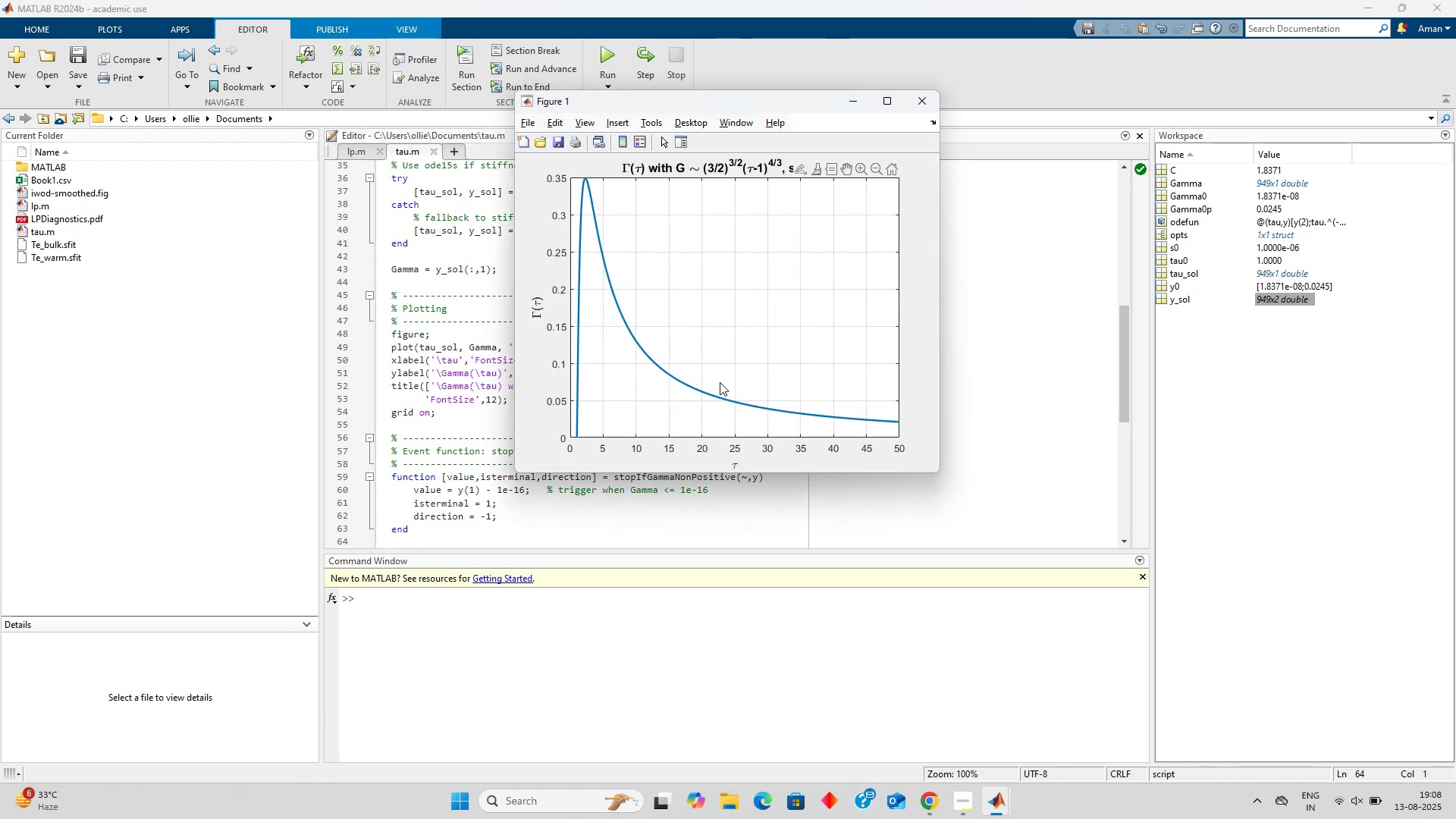 
mouse_move([904, 153])
 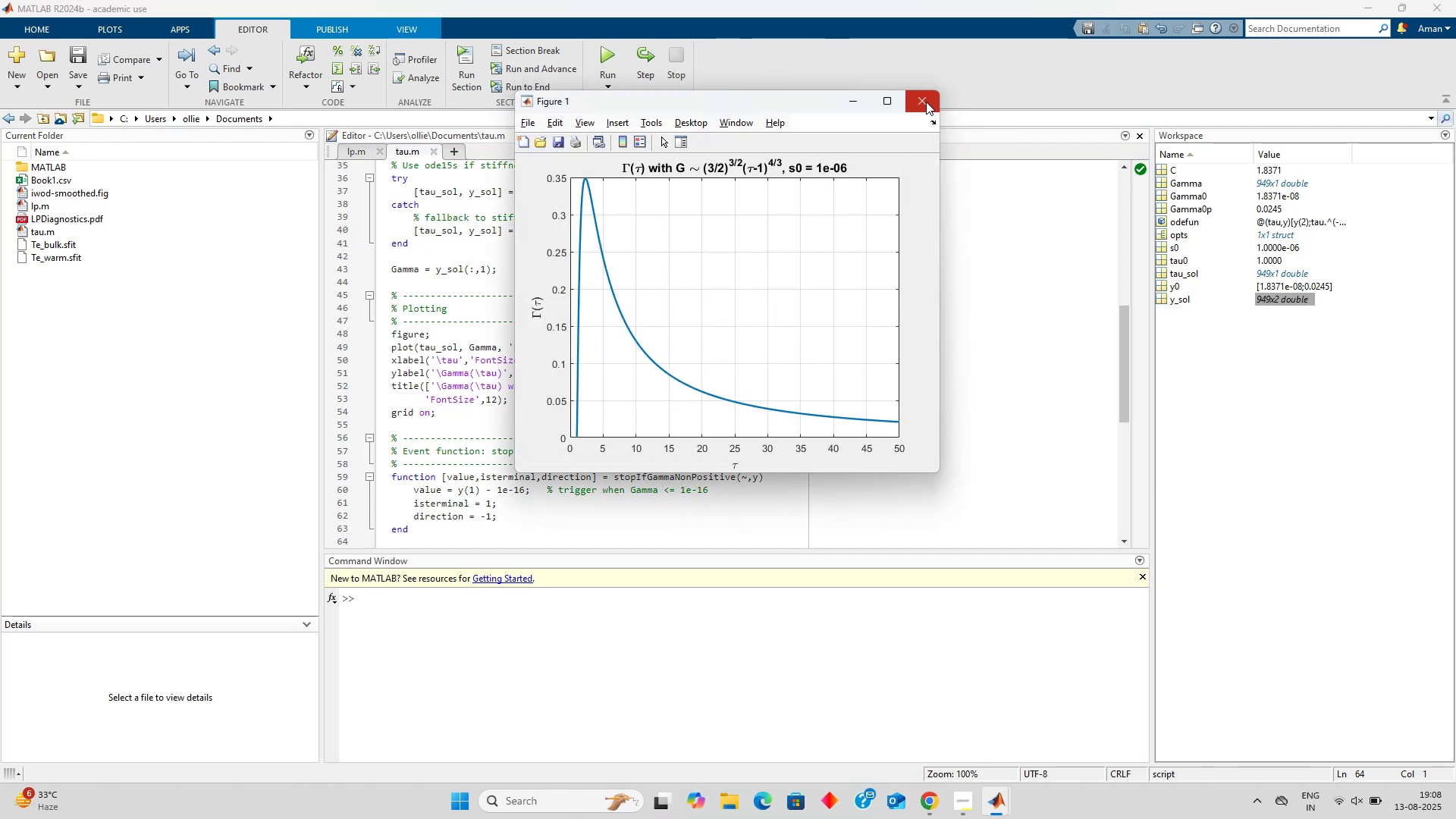 
left_click([926, 102])
 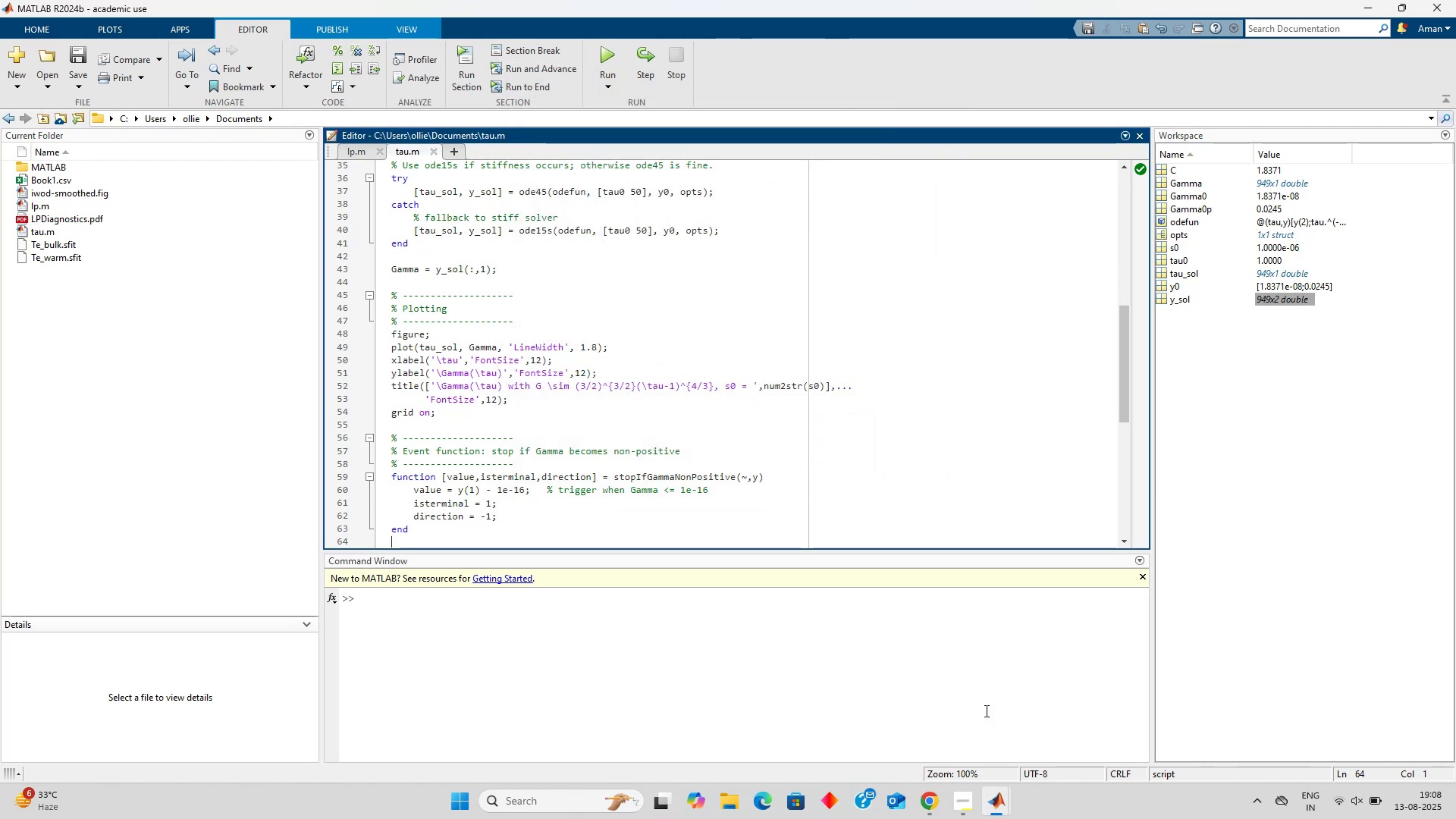 
mouse_move([926, 789])
 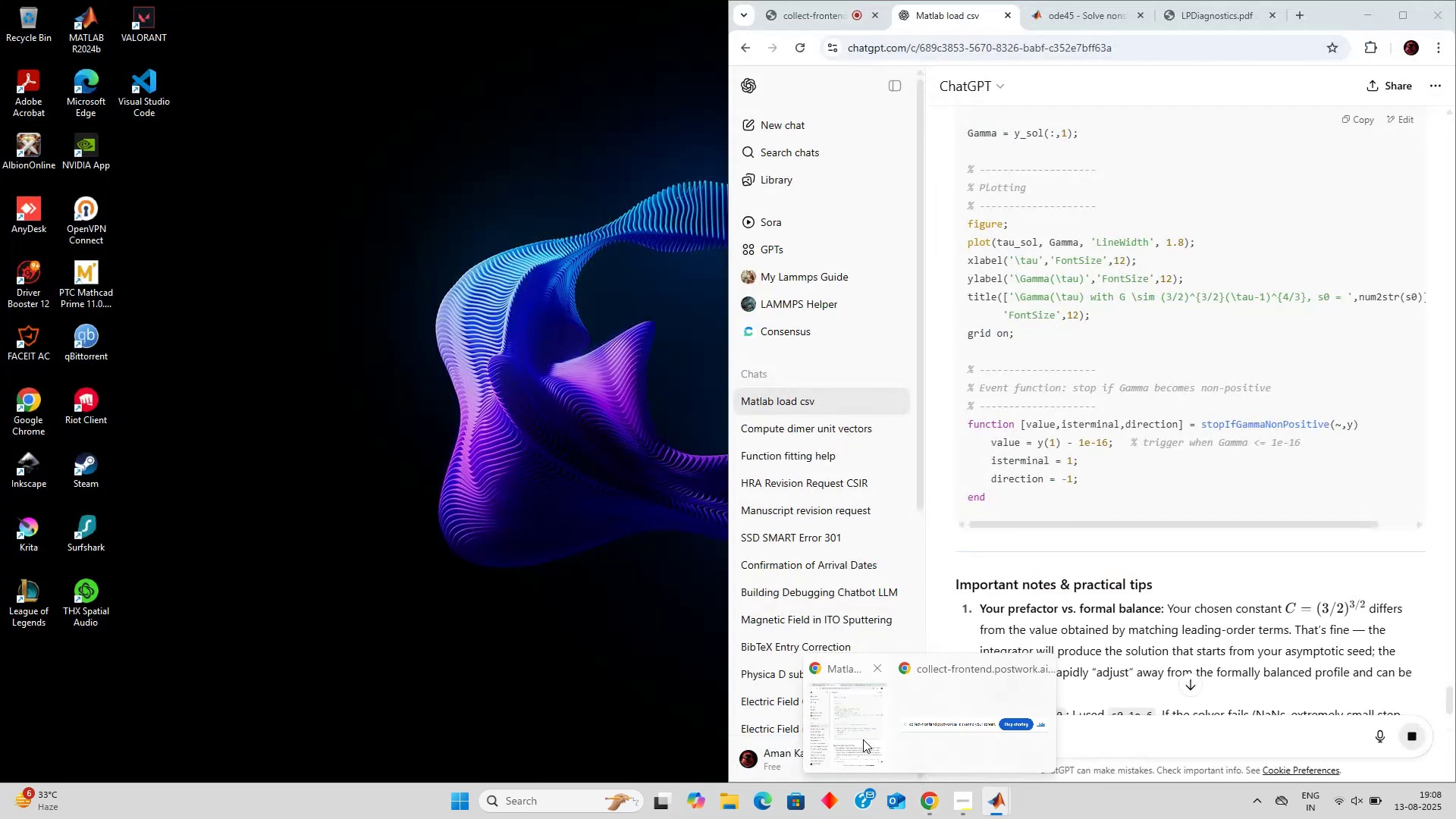 
left_click([863, 739])
 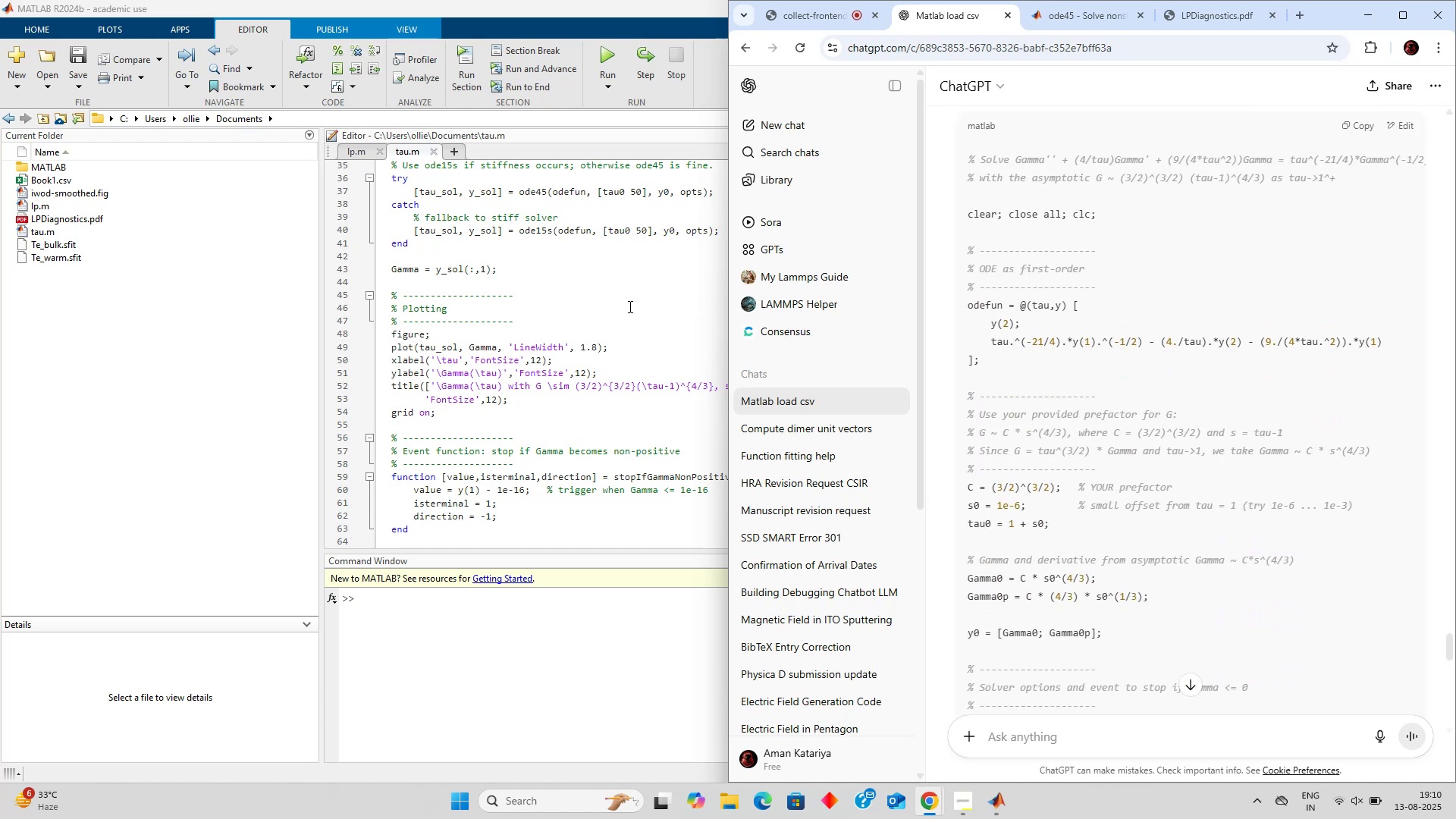 
wait(95.6)
 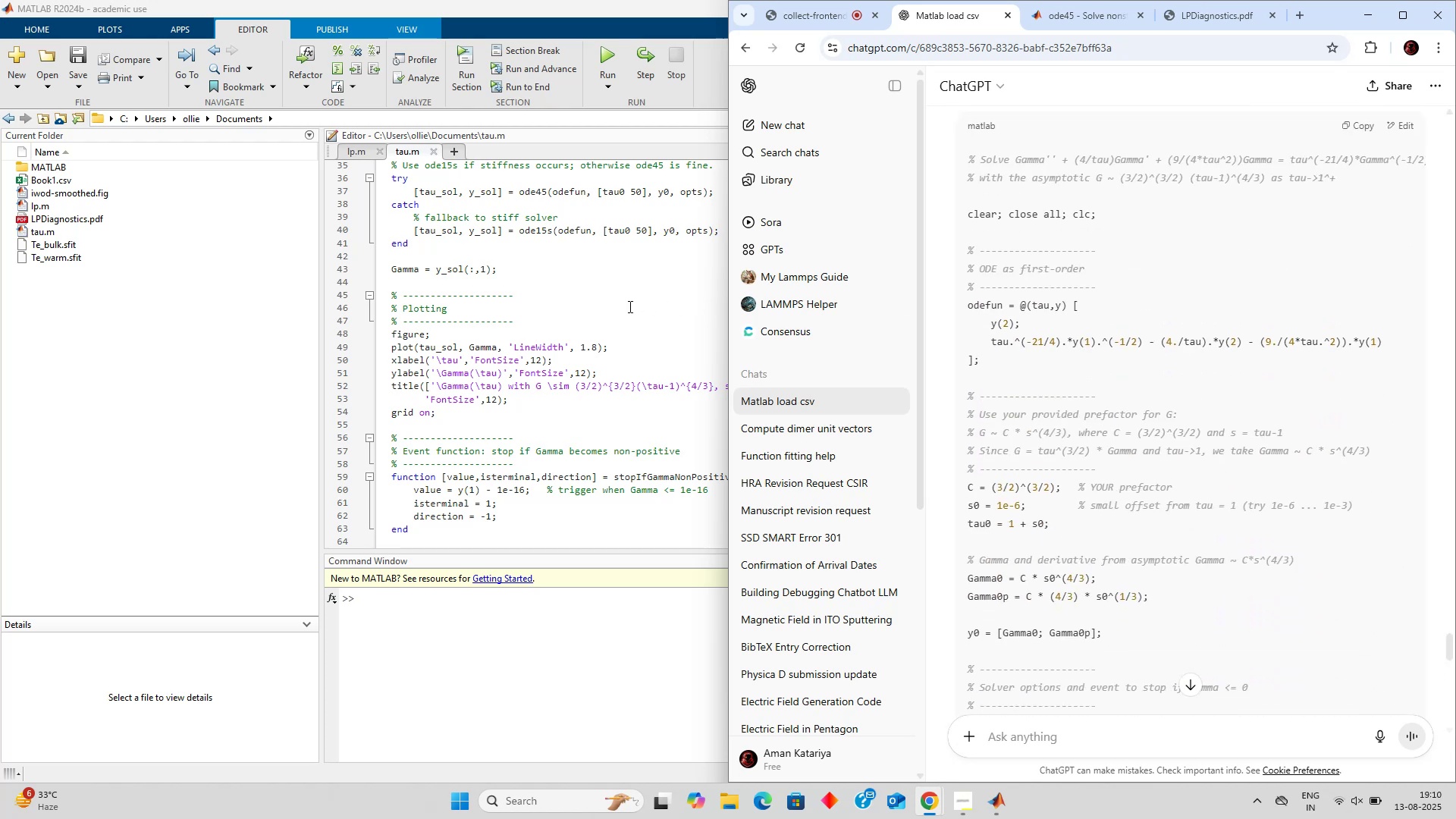 
left_click([1069, 12])
 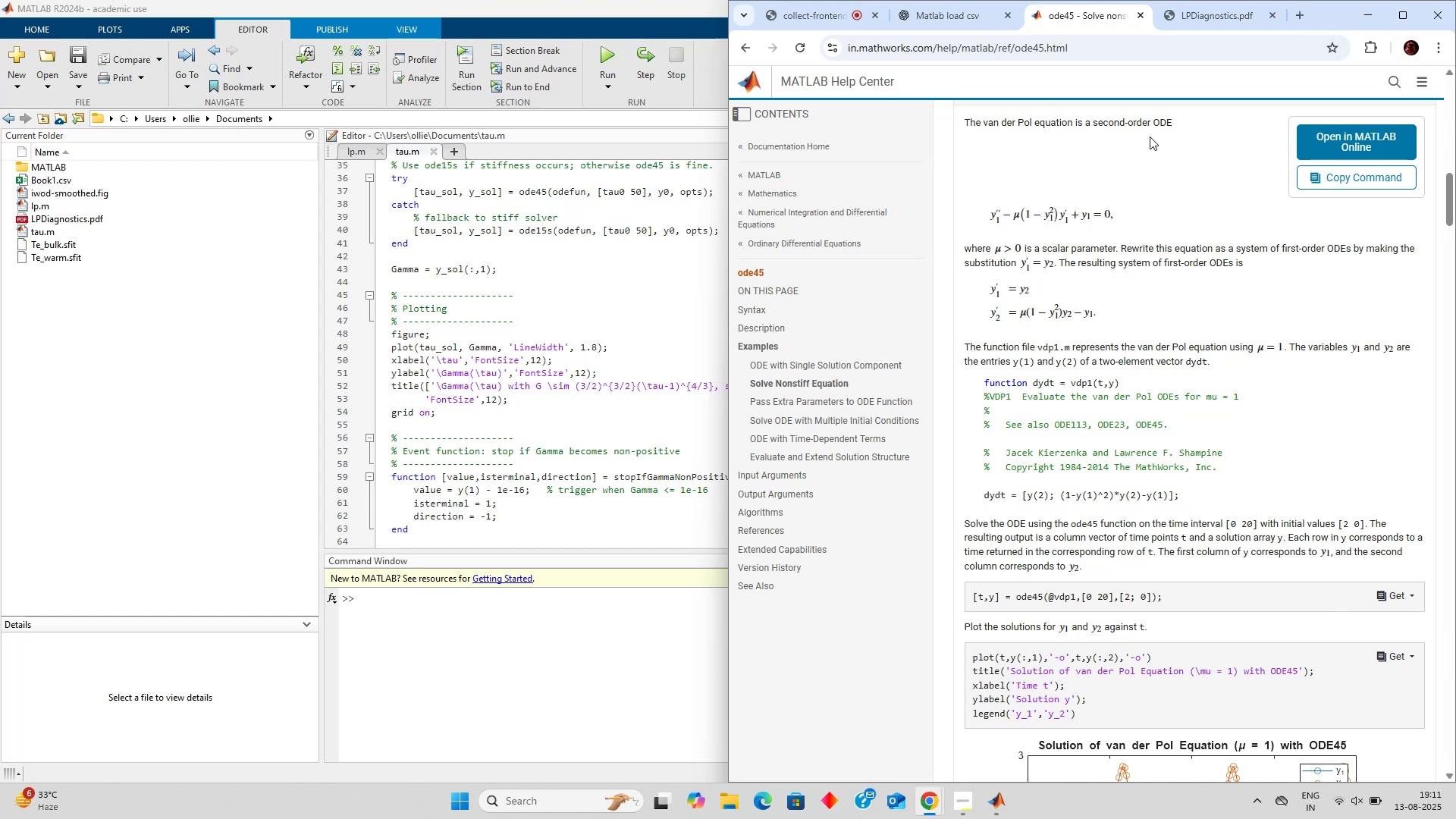 
wait(104.89)
 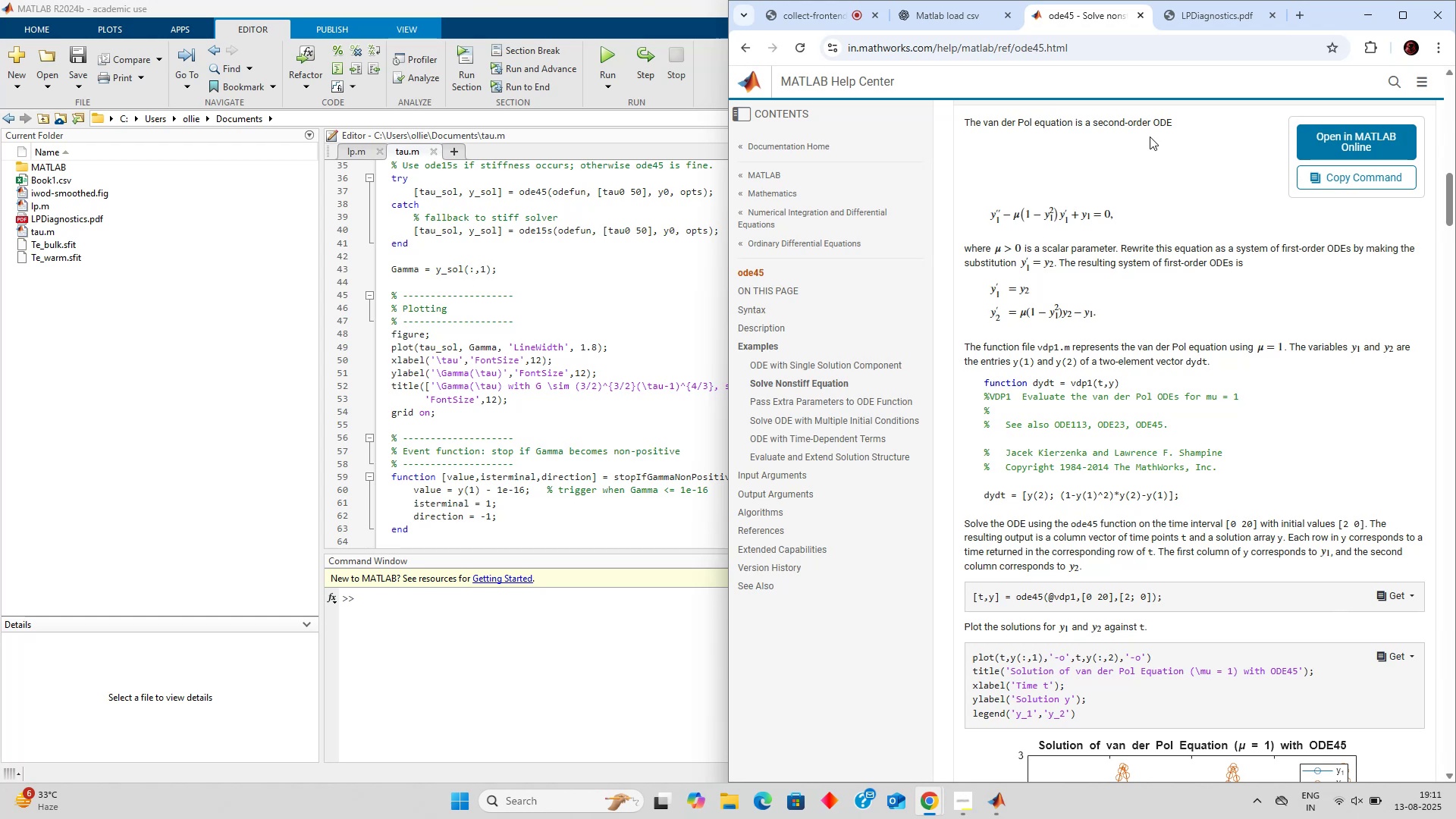 
left_click([1239, 6])
 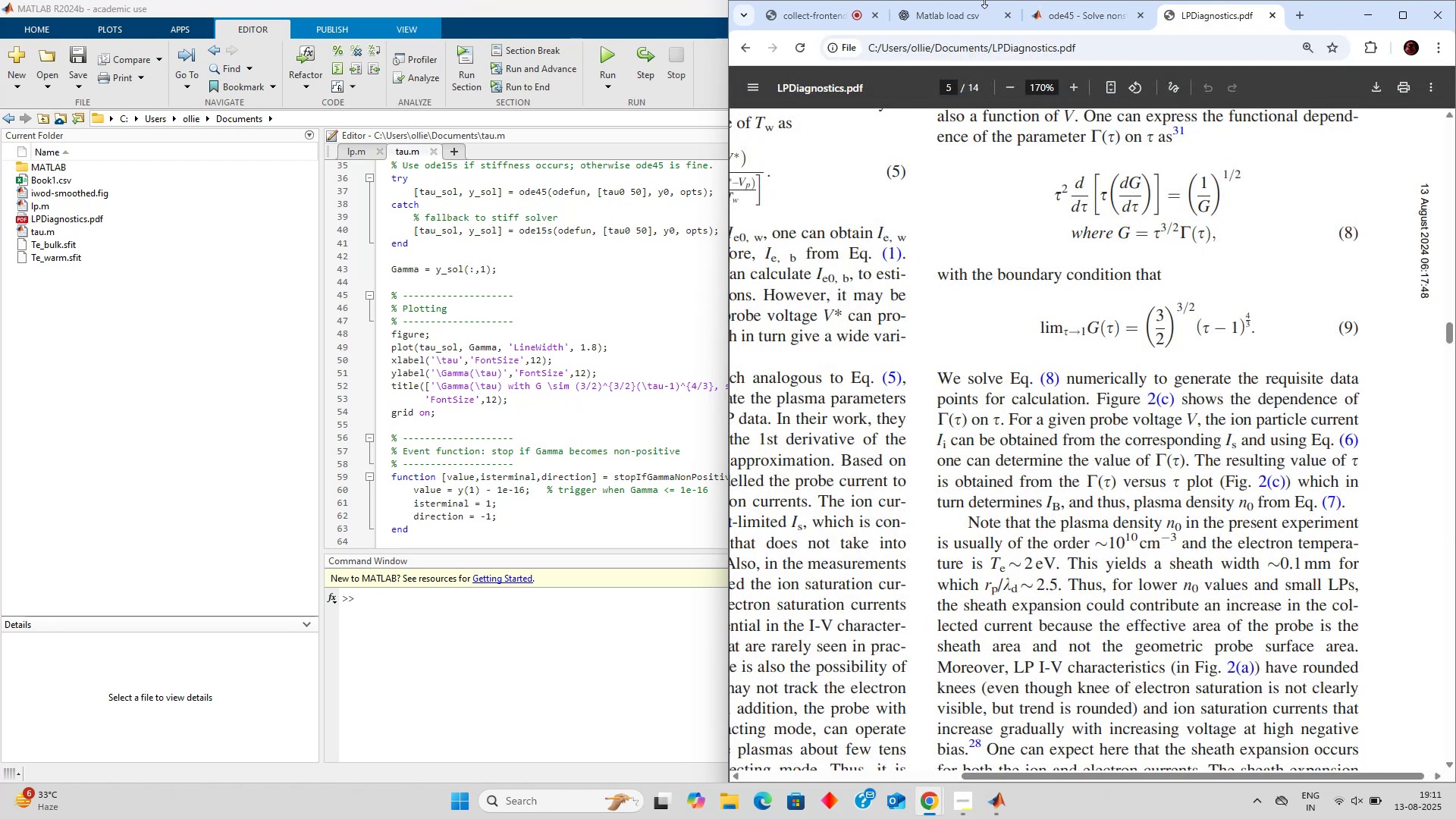 
left_click([978, 13])
 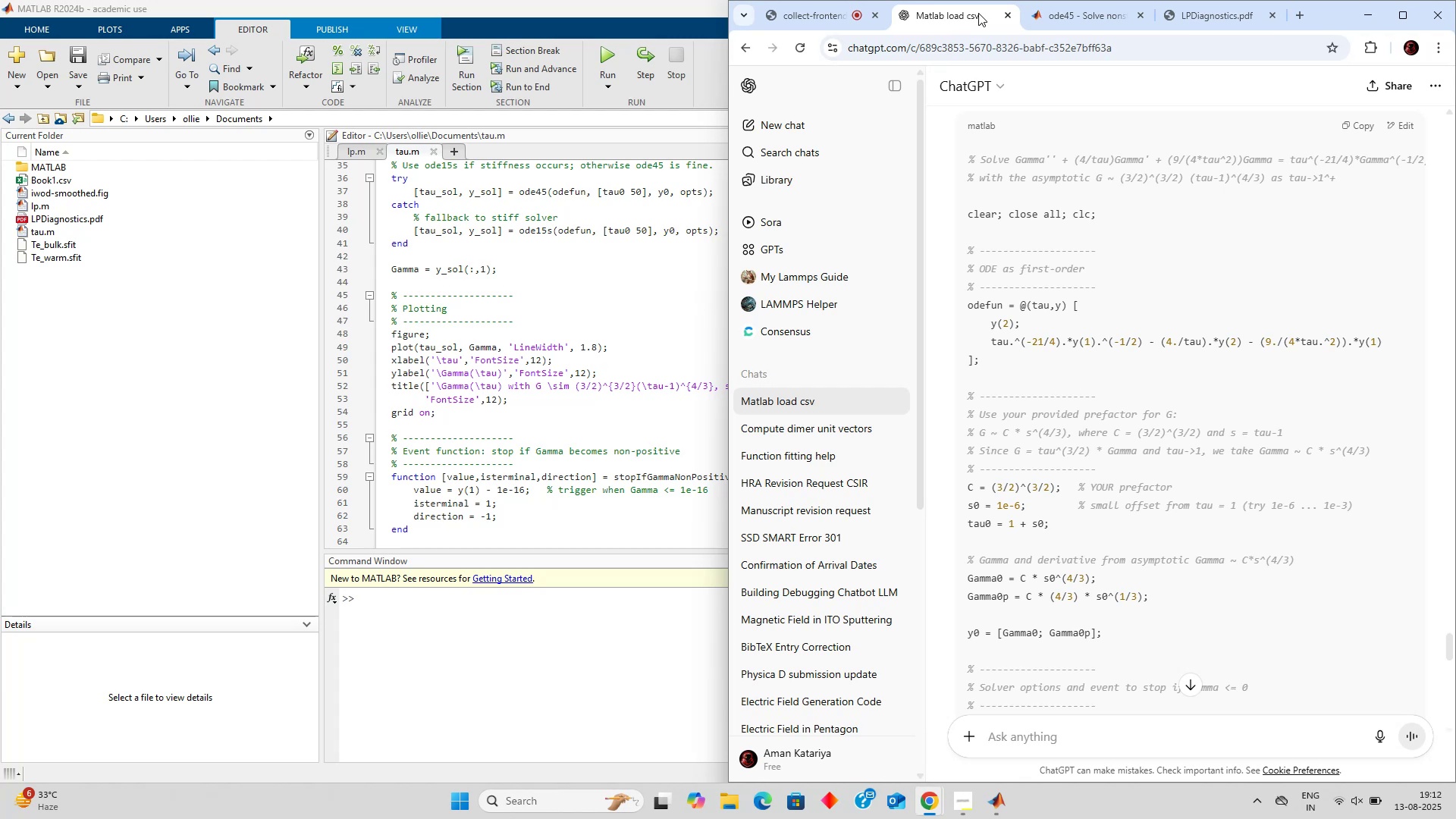 
wait(35.48)
 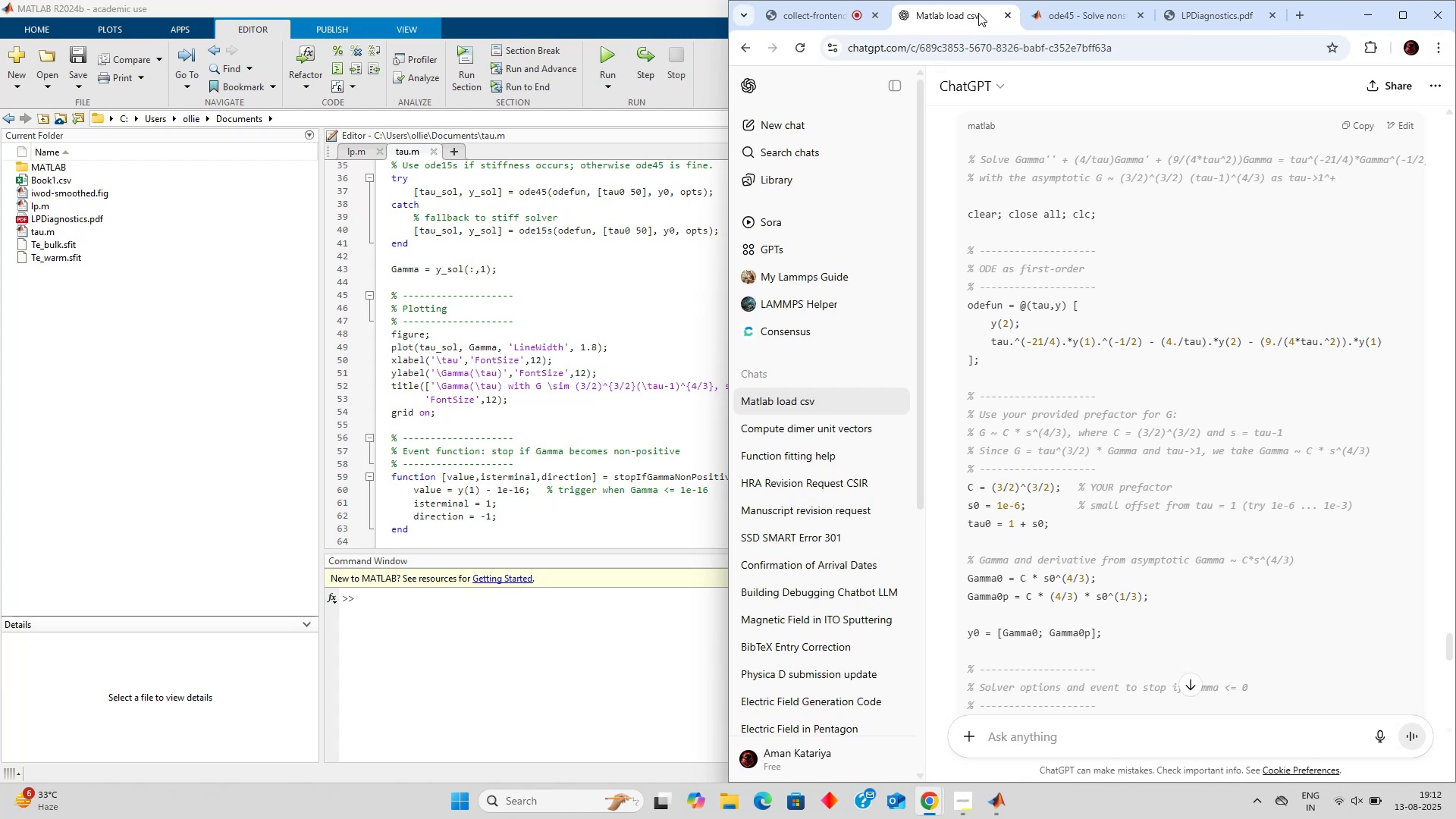 
left_click([1302, 511])
 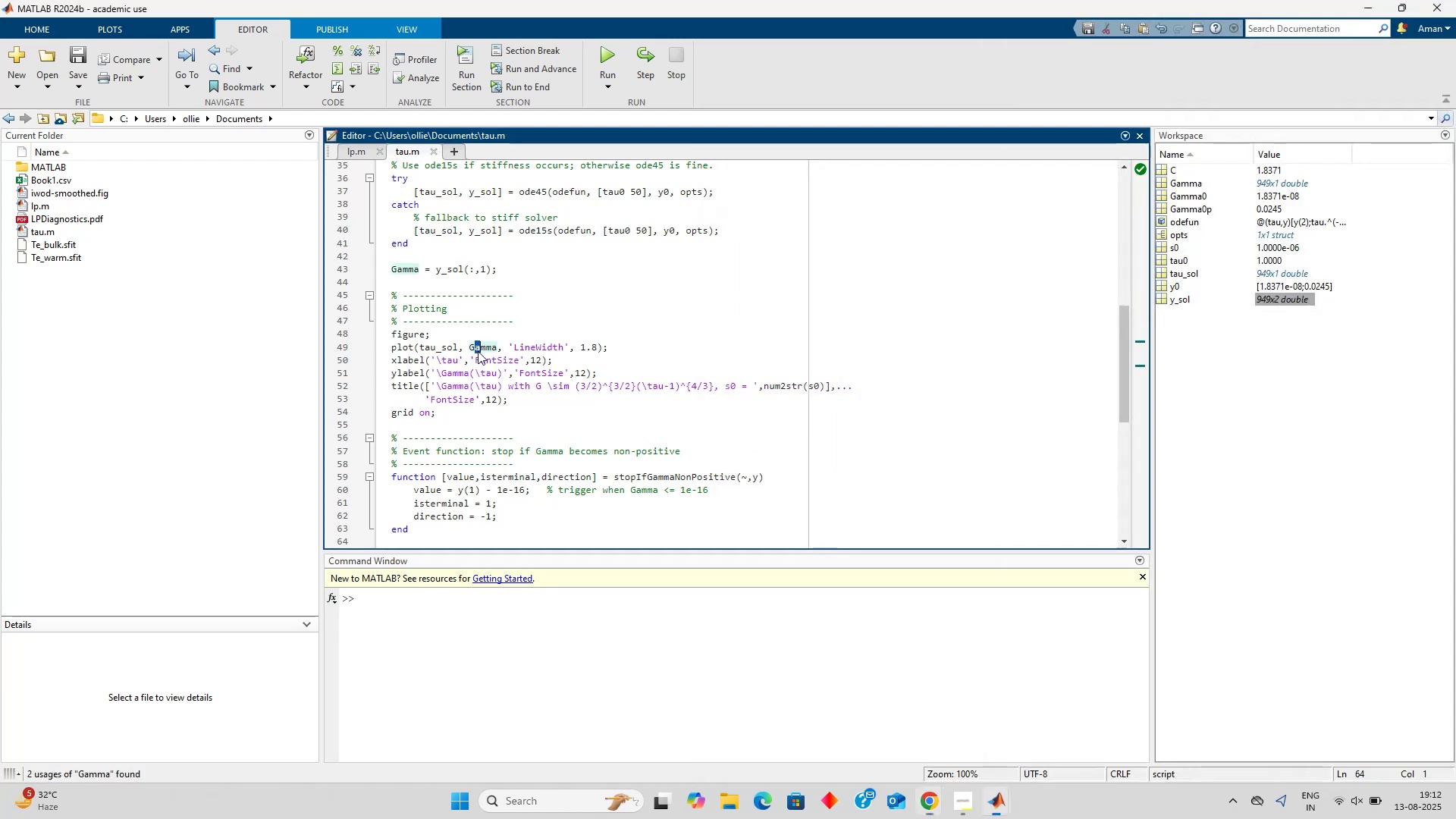 
scroll: coordinate [526, 354], scroll_direction: up, amount: 3.0
 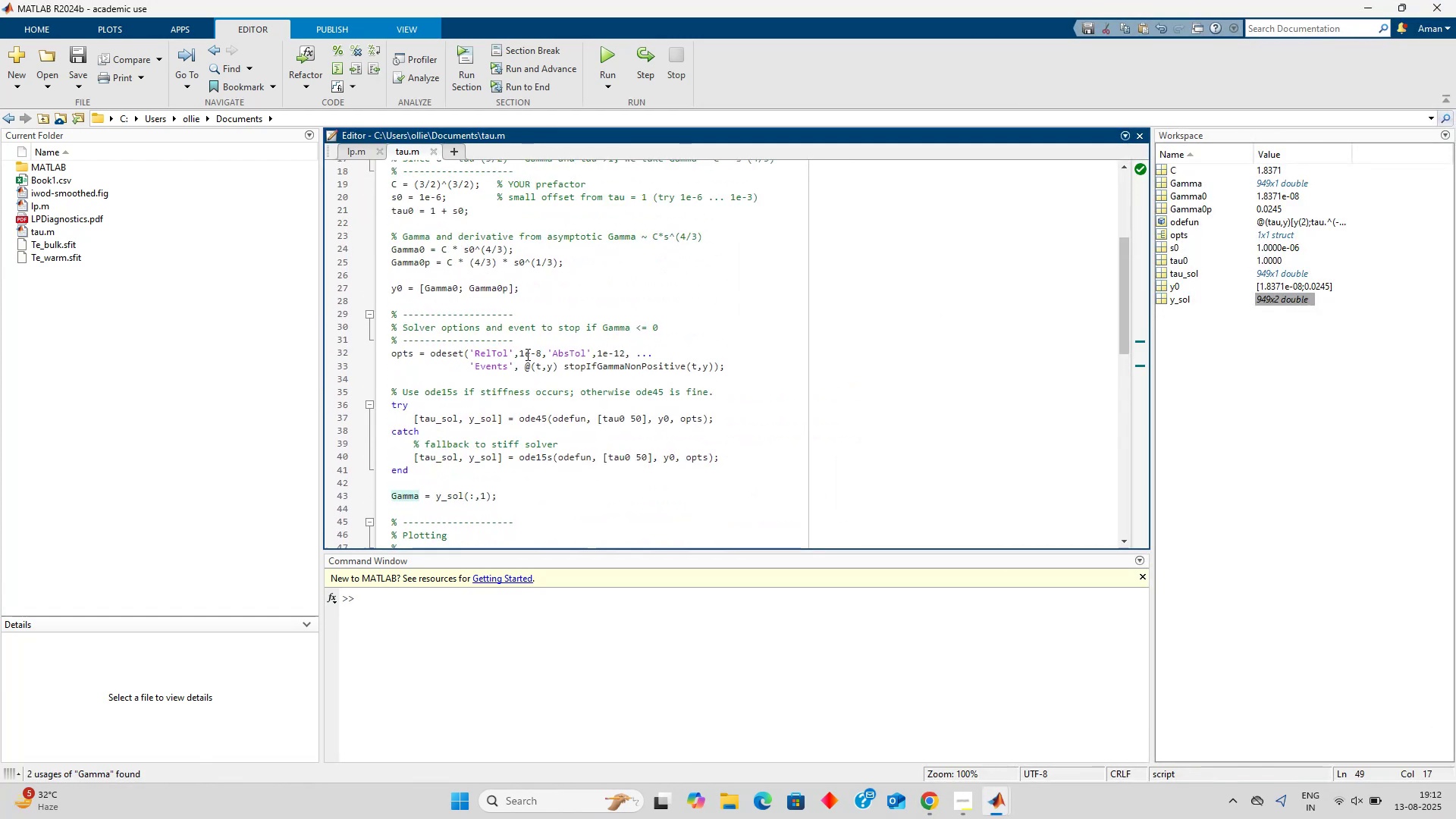 
left_click([526, 354])
 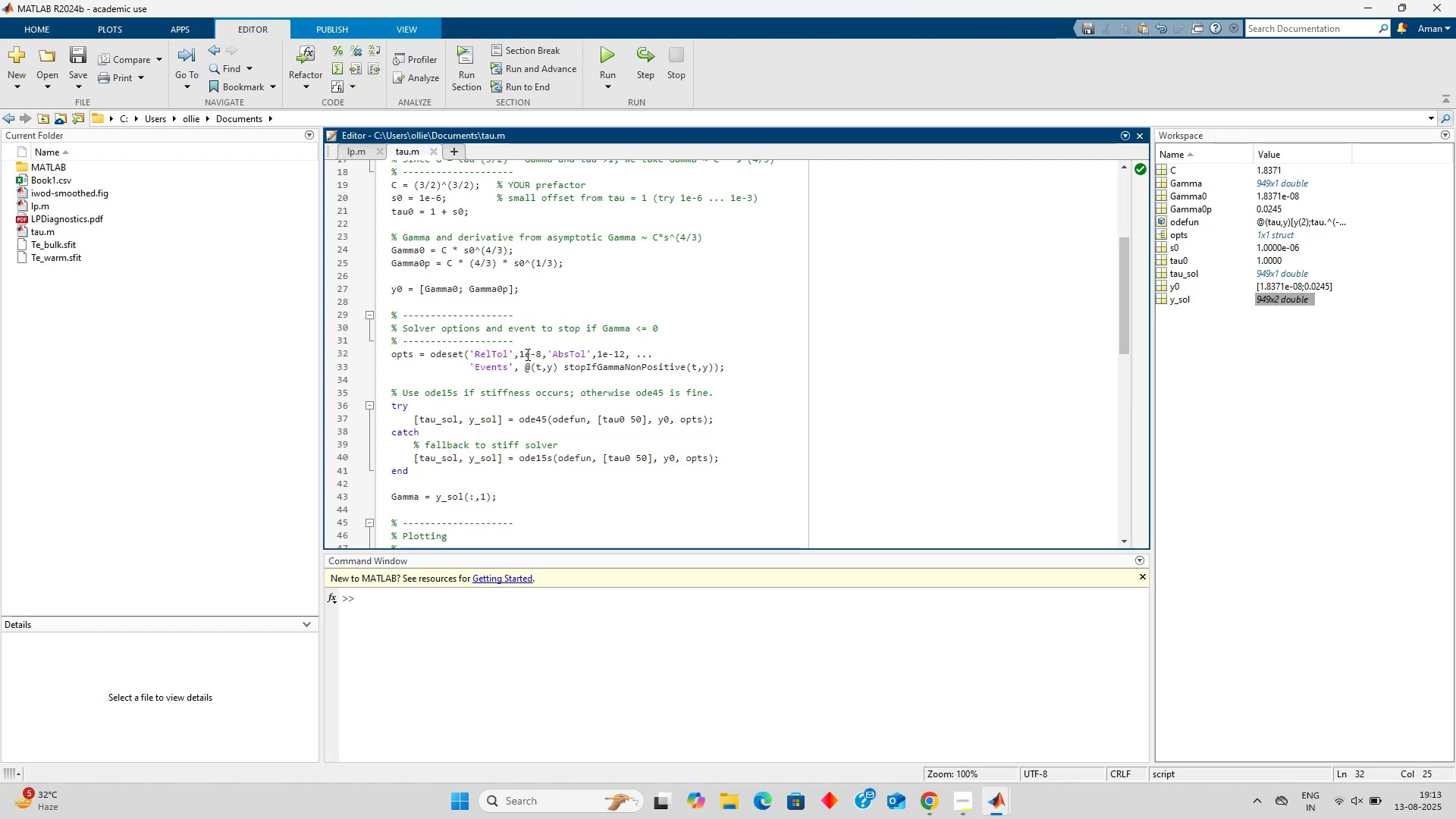 
wait(40.21)
 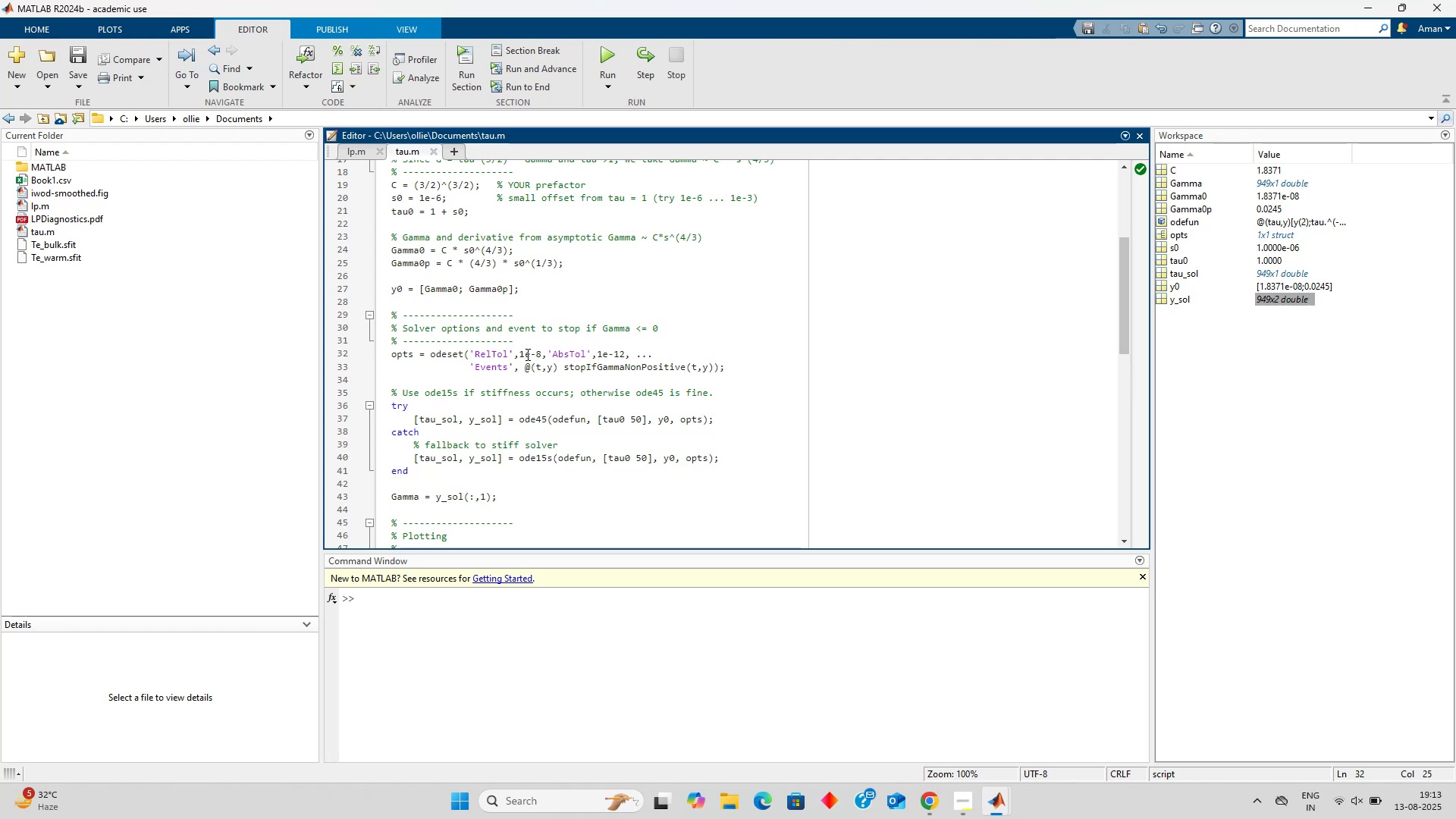 
key(Alt+AltLeft)
 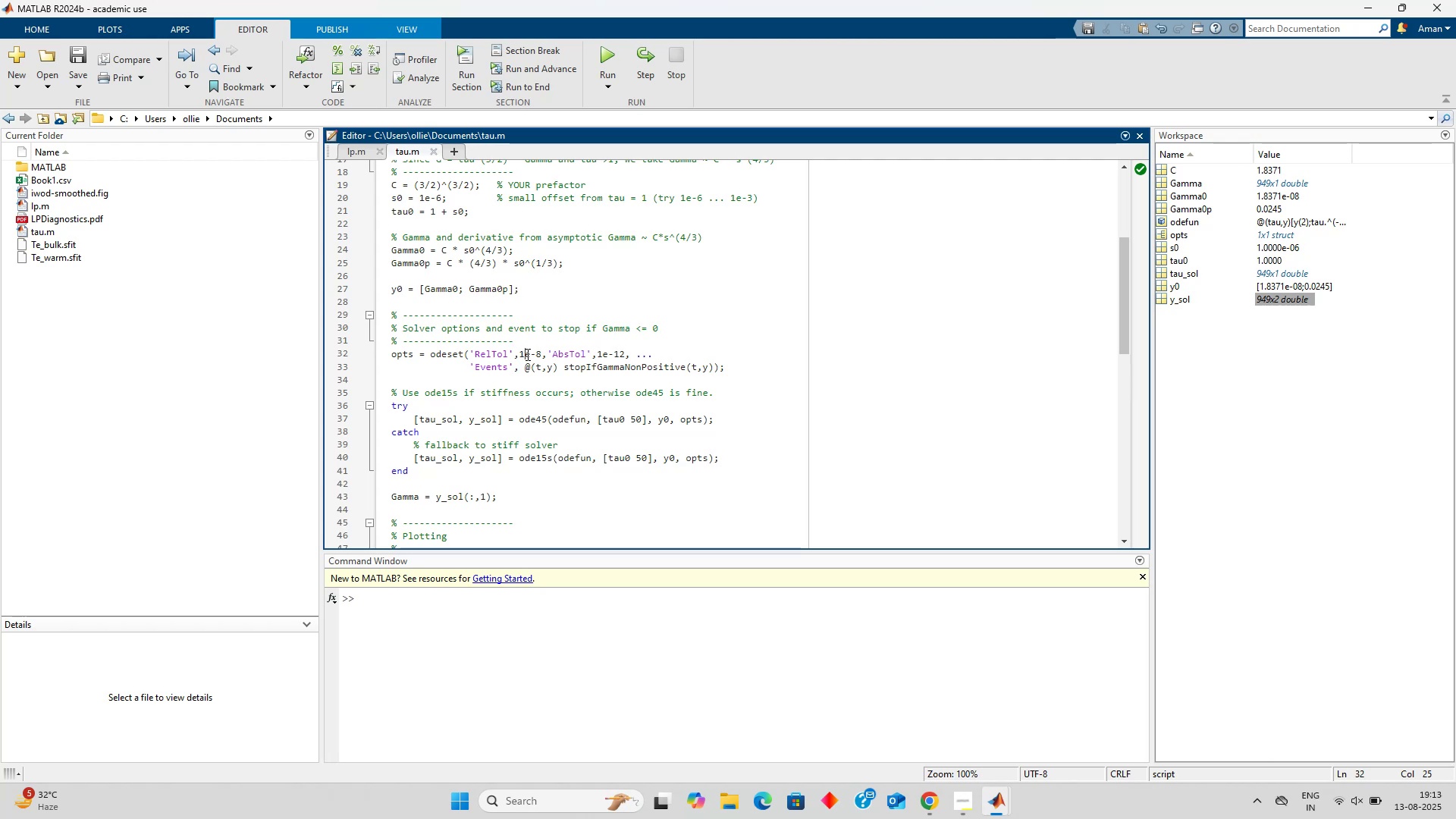 
key(Alt+Tab)
 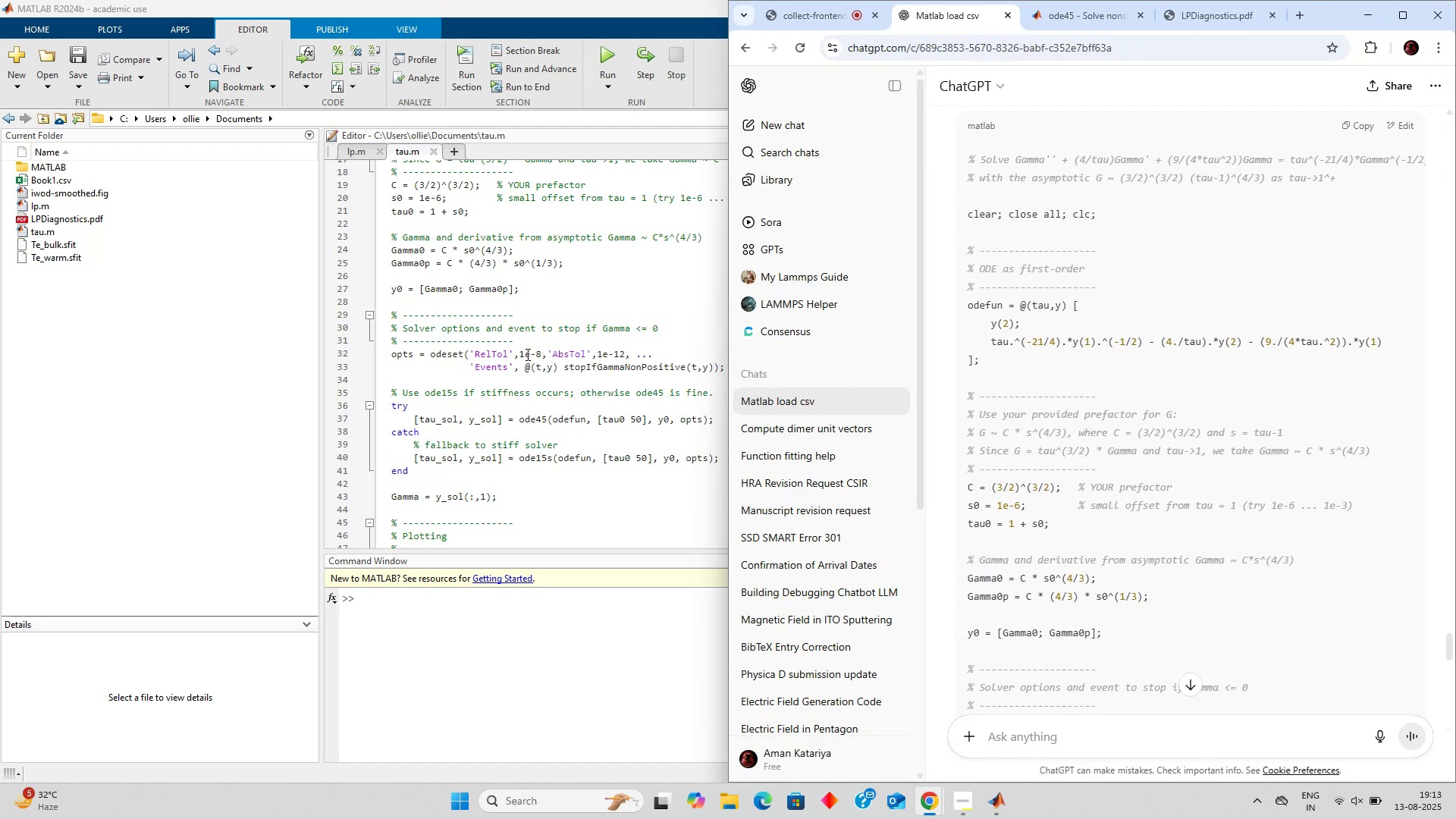 
key(Alt+AltLeft)
 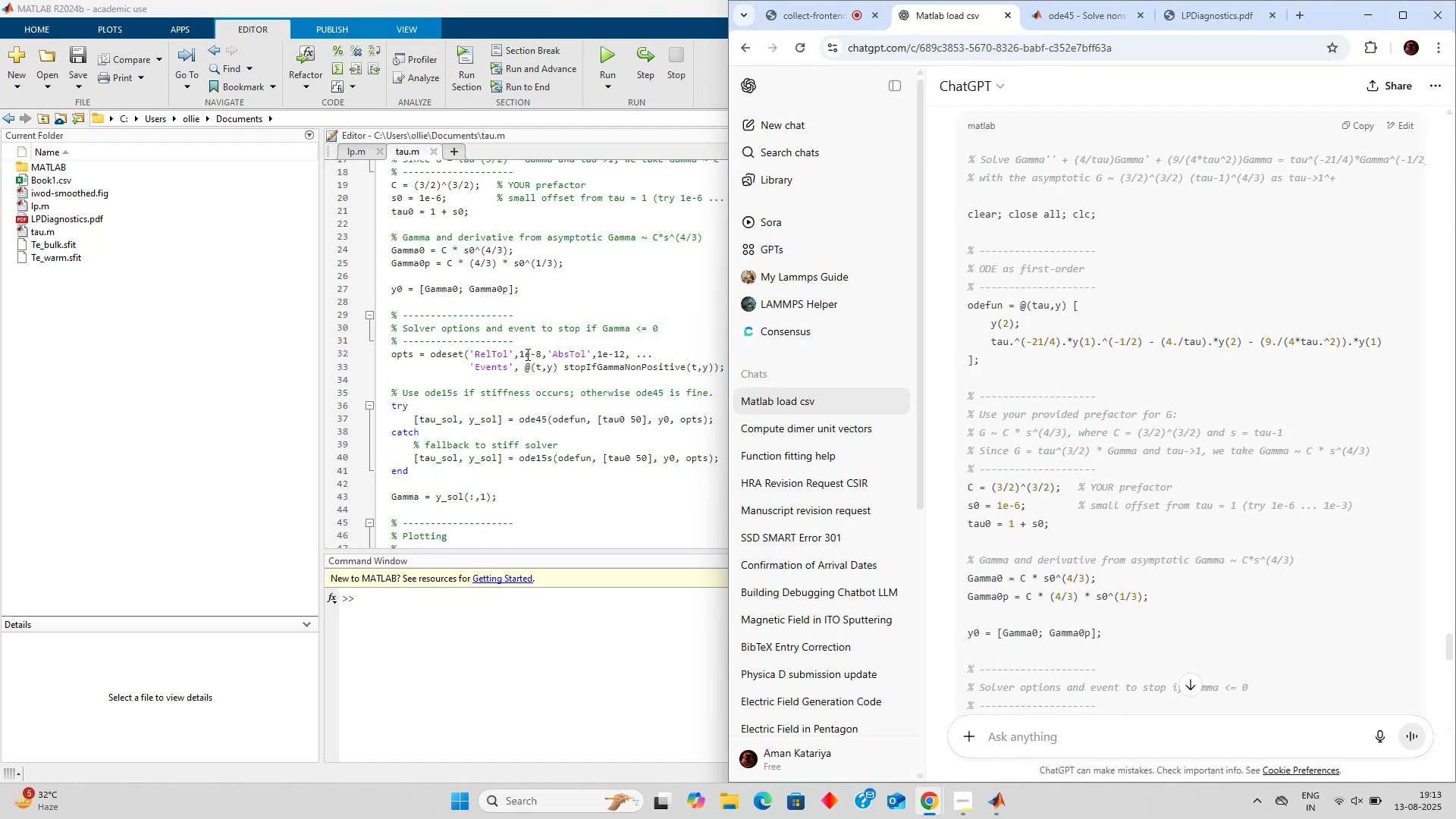 
key(Alt+Tab)
 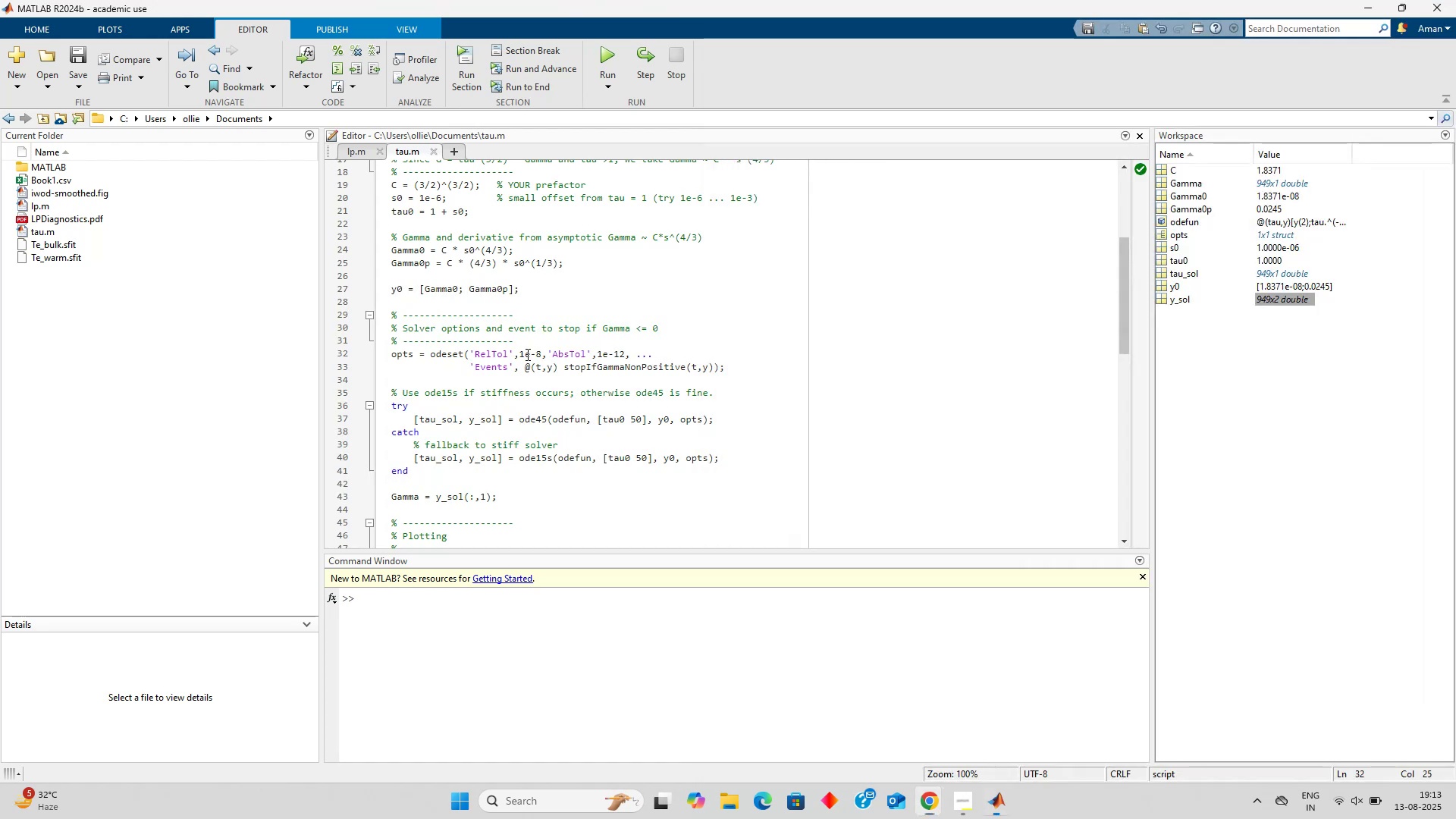 
key(Alt+AltLeft)
 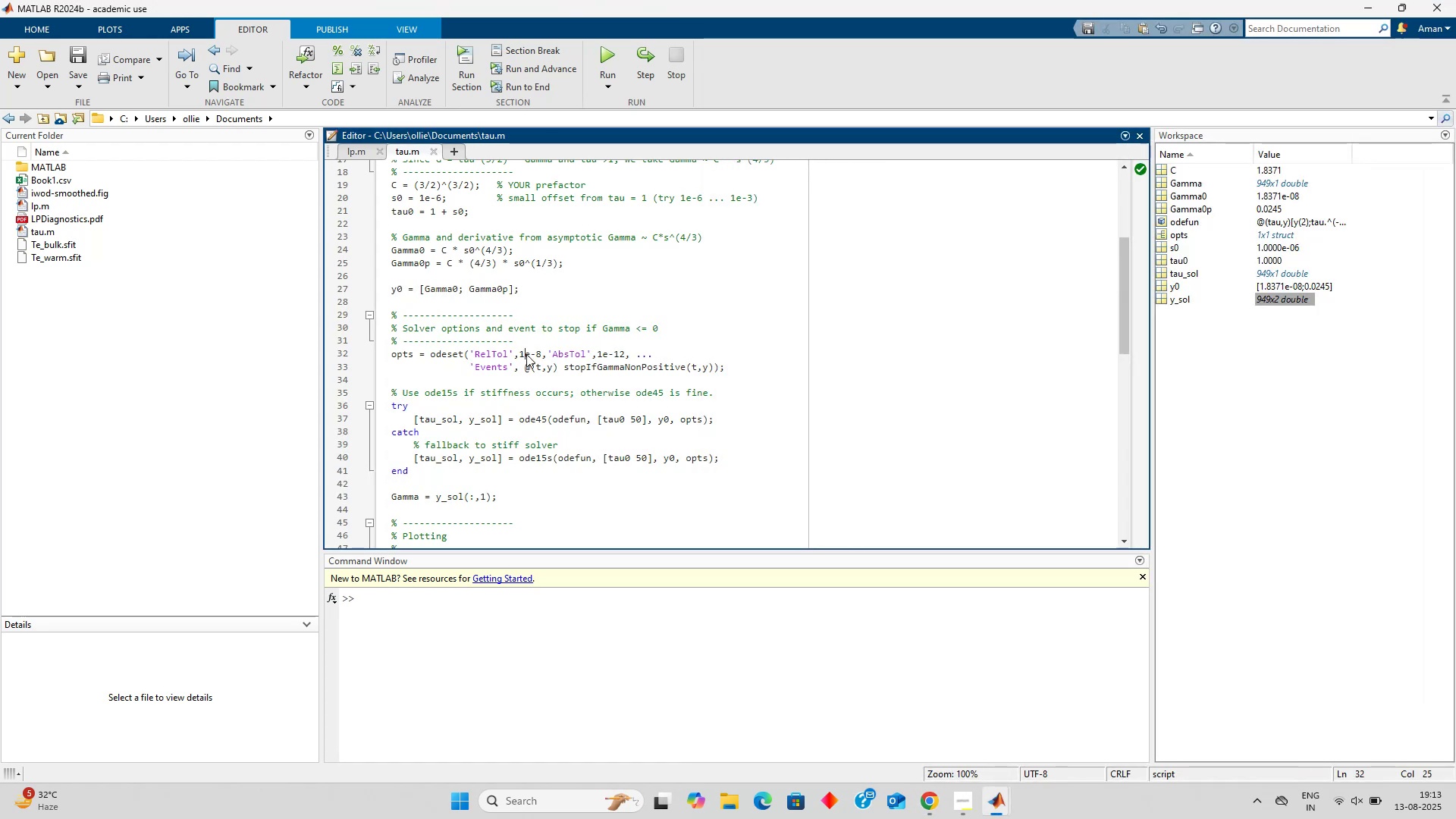 
key(Alt+Tab)
 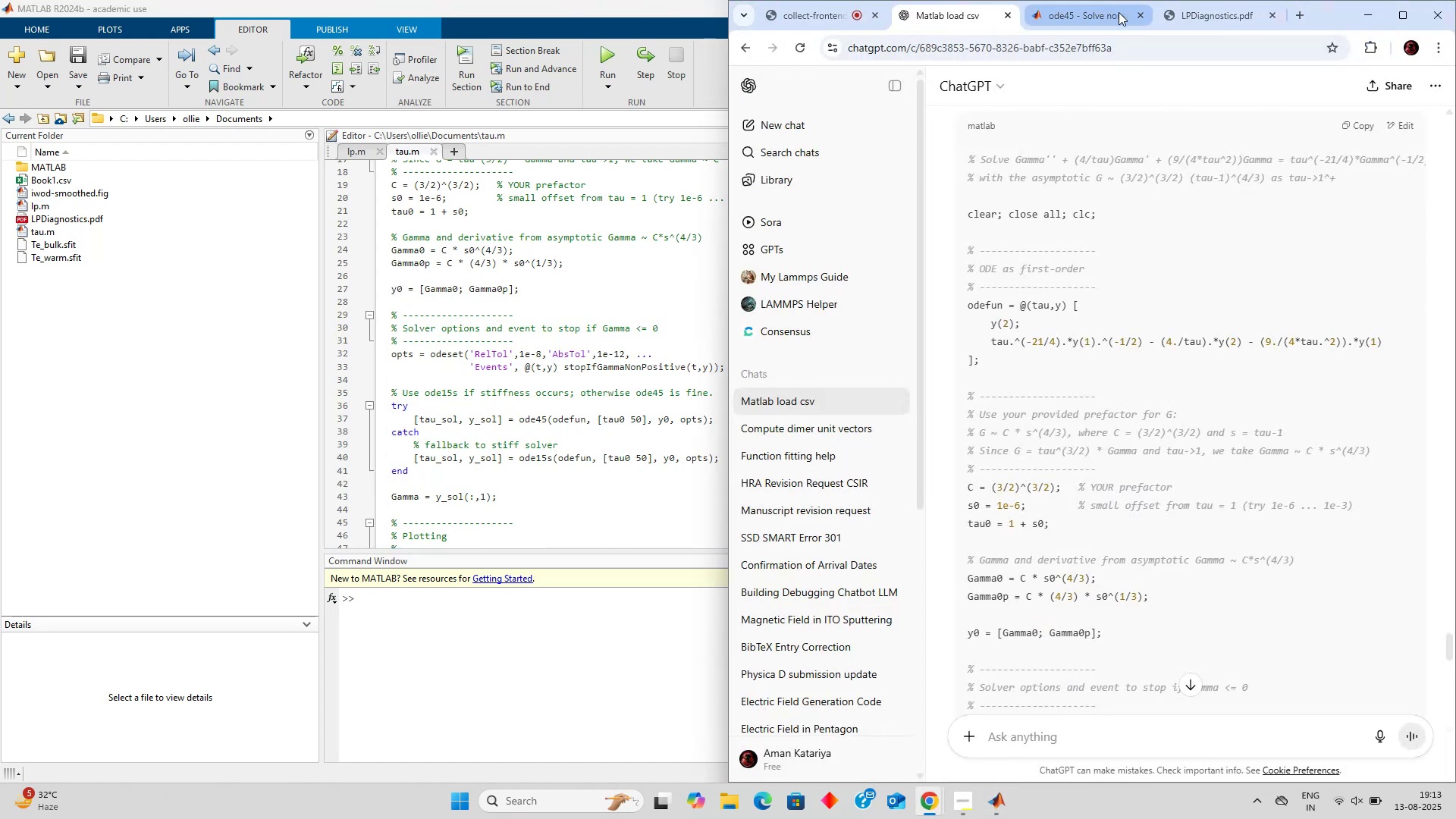 
left_click([1194, 25])
 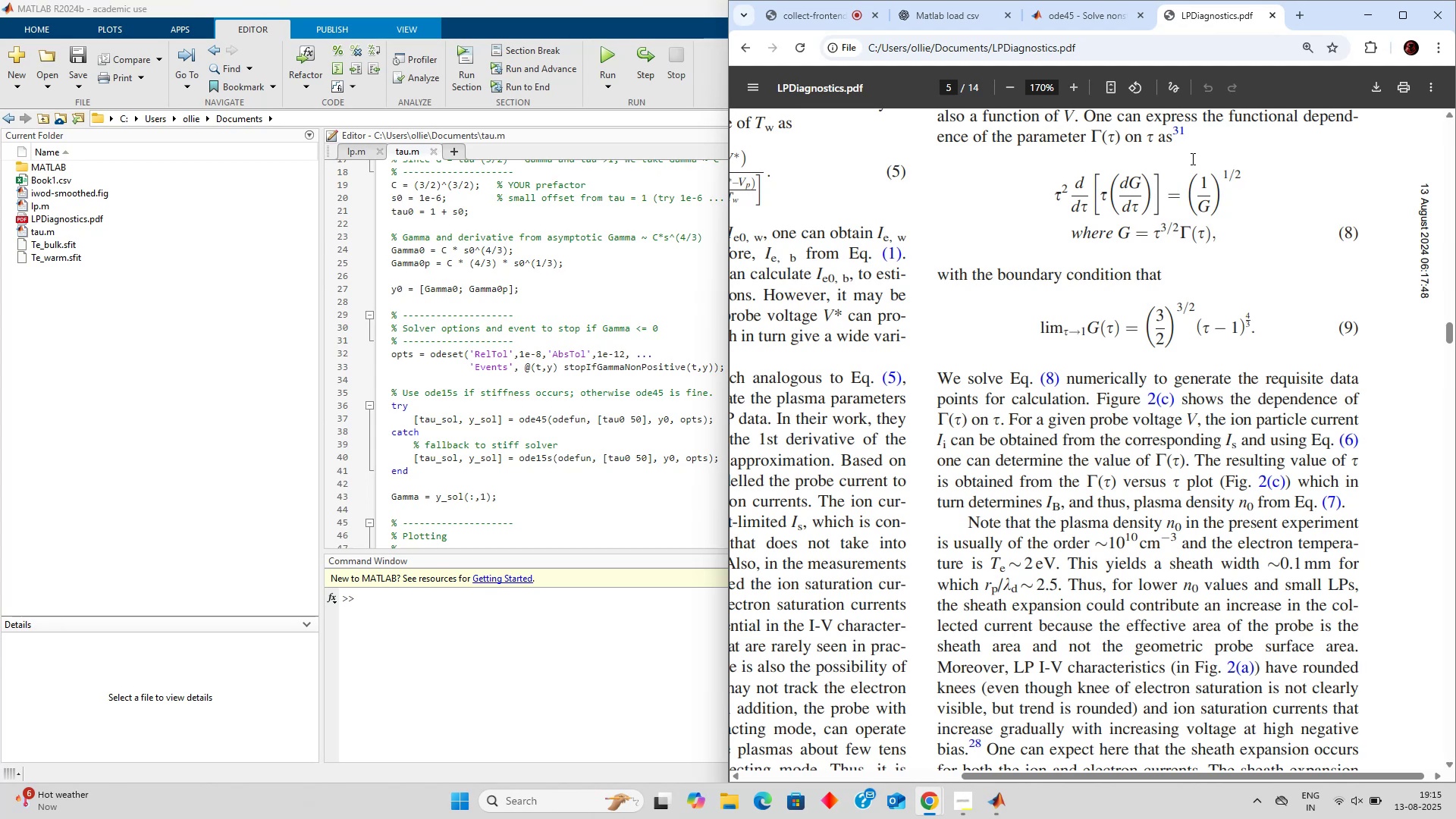 
wait(108.31)
 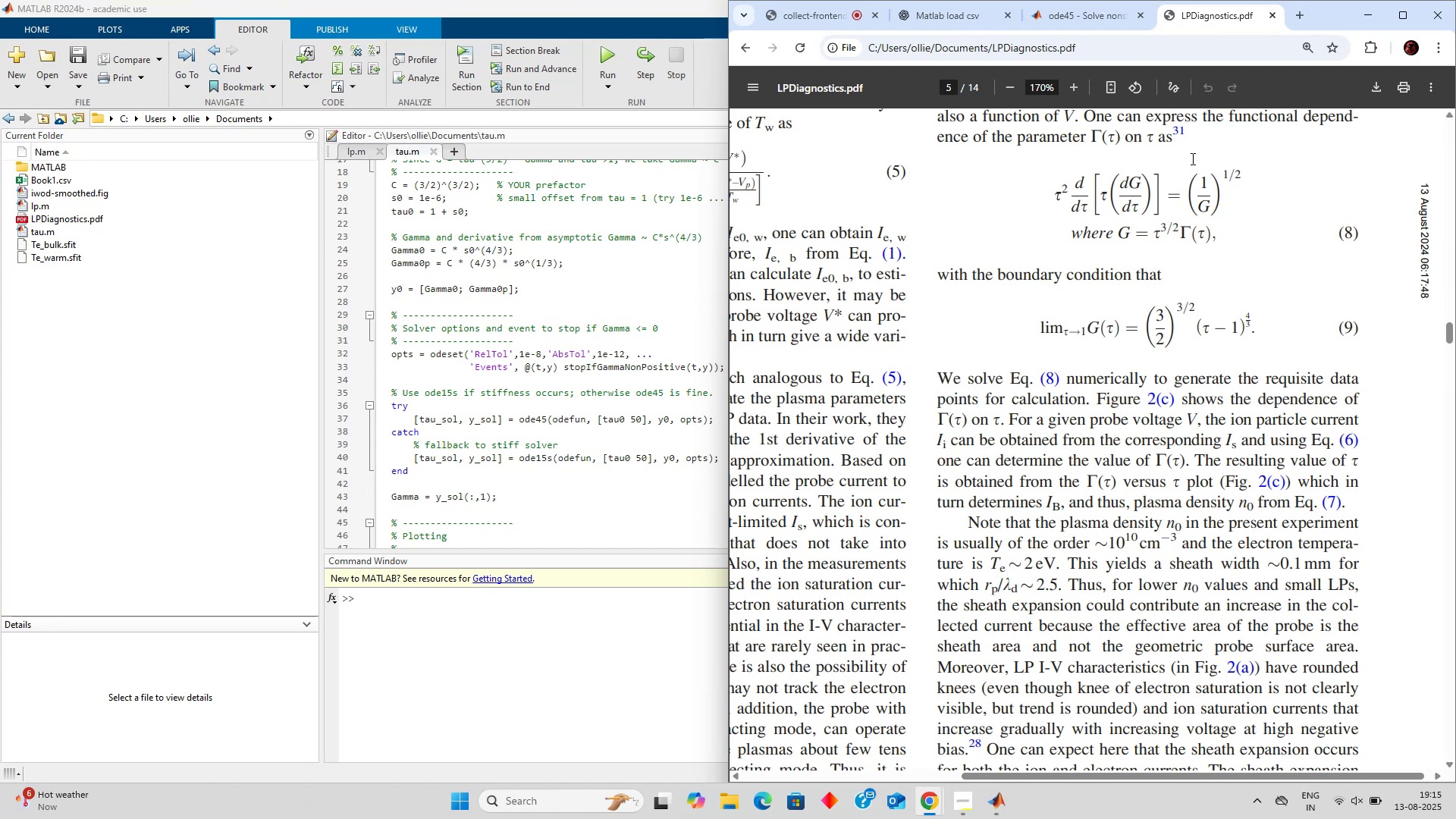 
left_click([987, 2])
 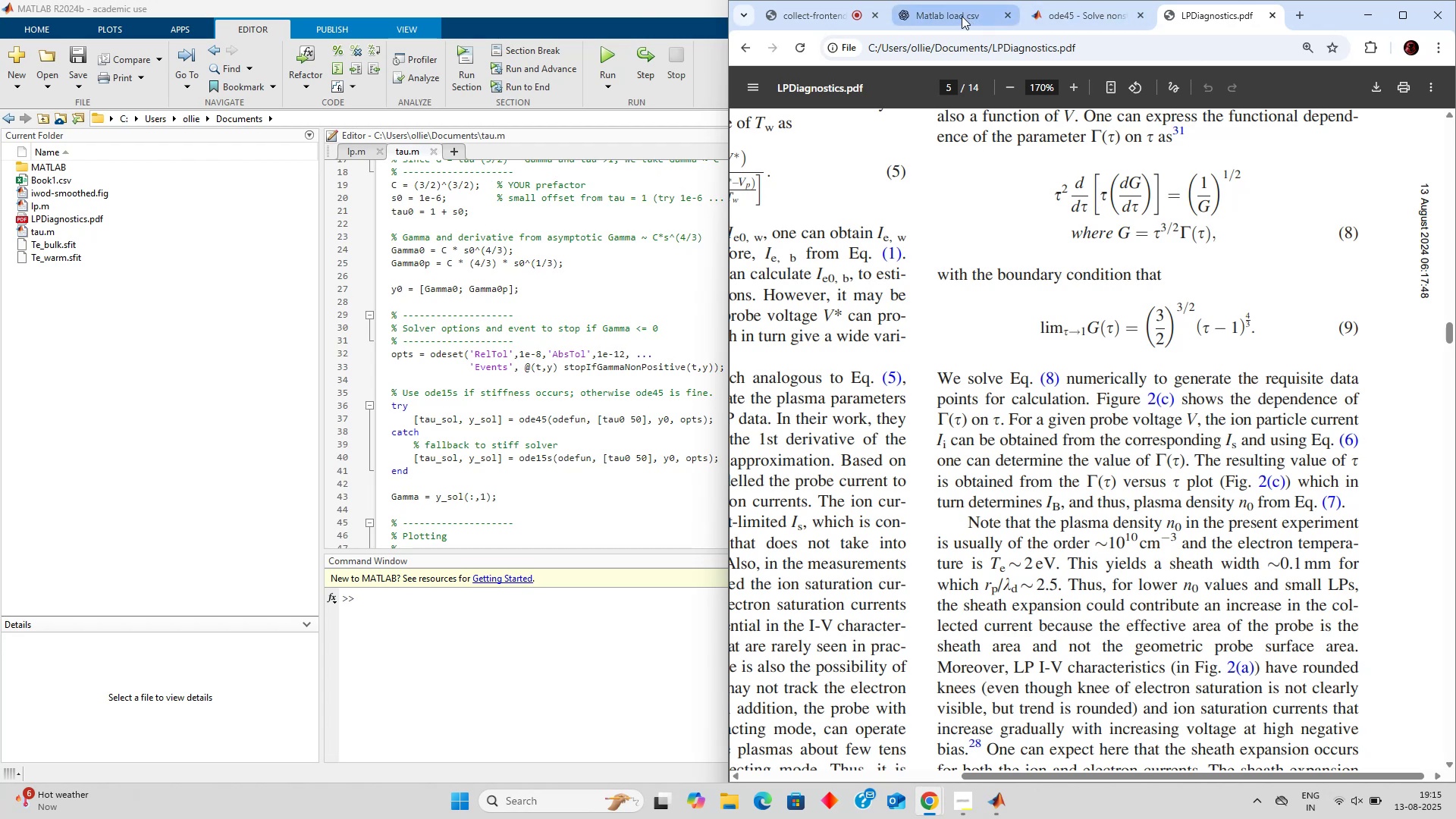 
left_click([962, 16])
 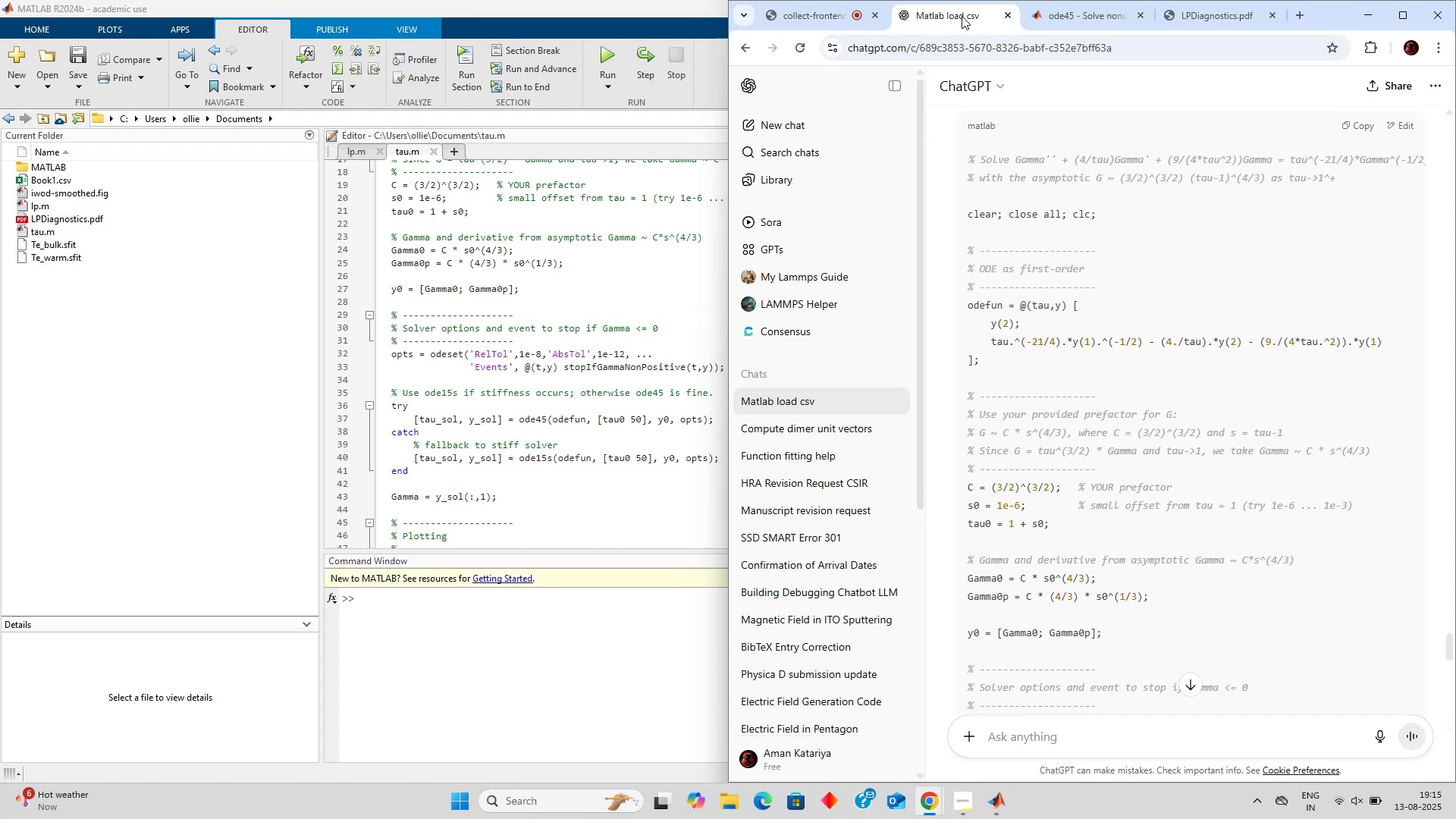 
wait(46.7)
 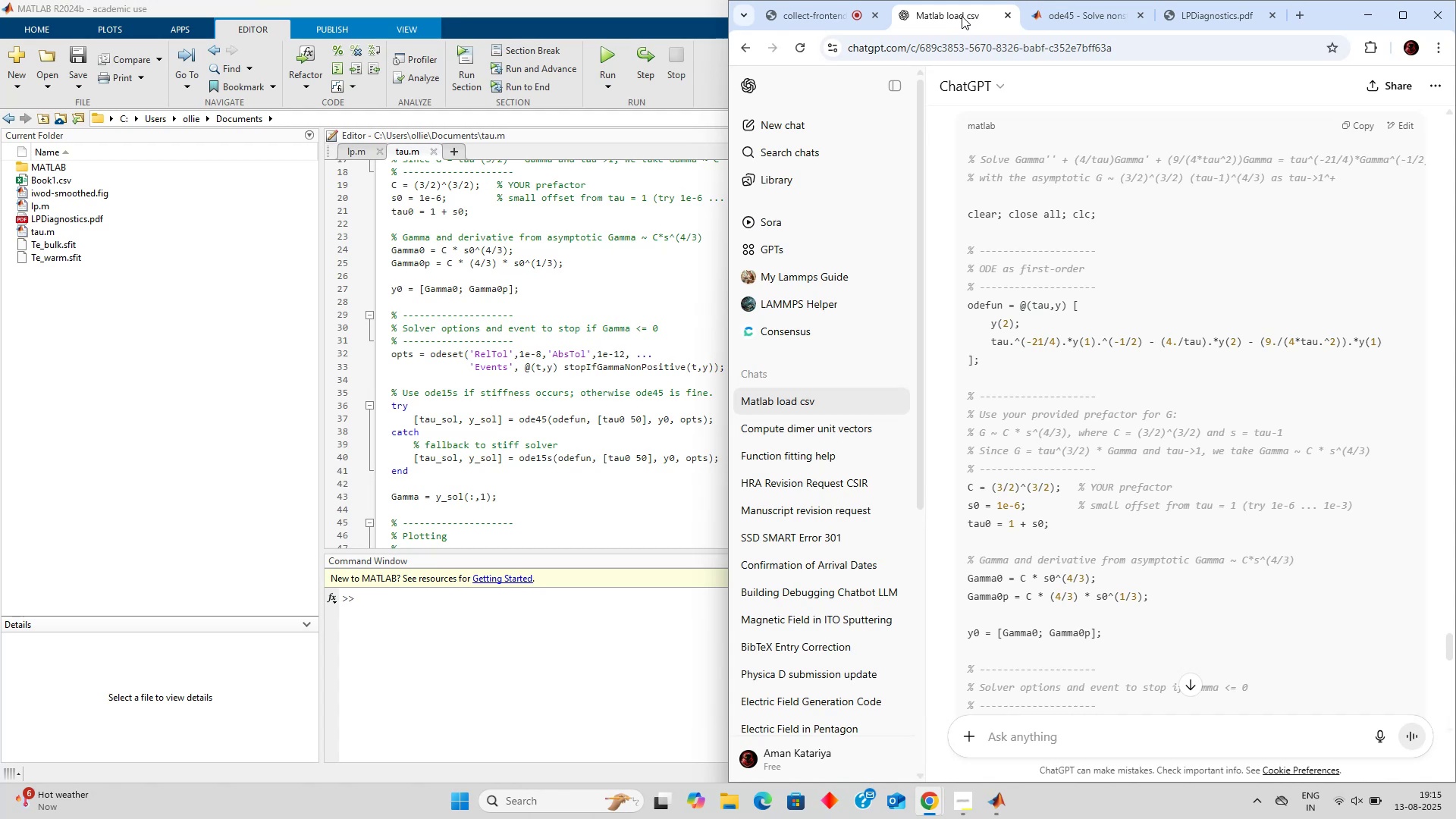 
left_click([1207, 21])
 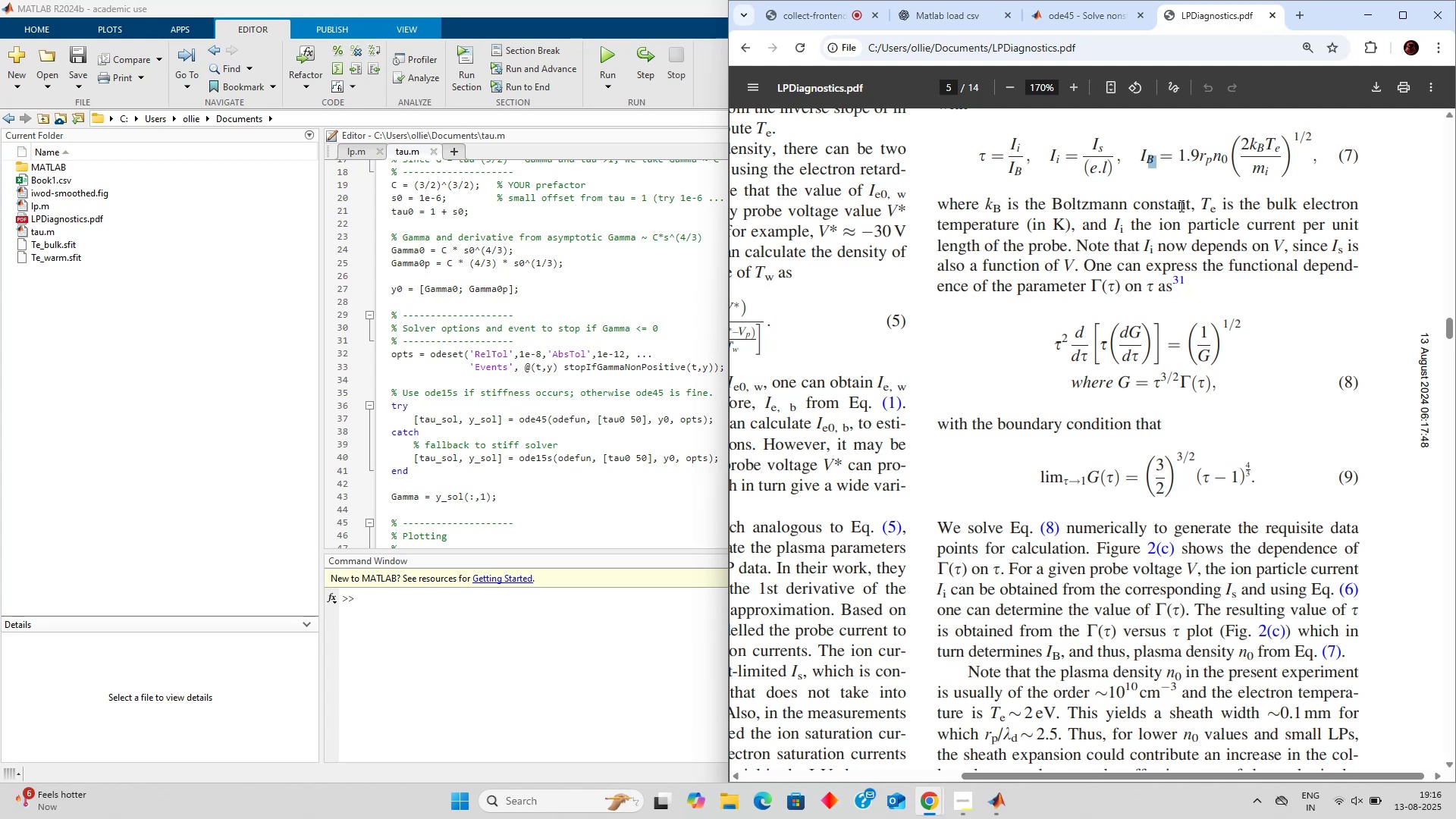 
wait(53.27)
 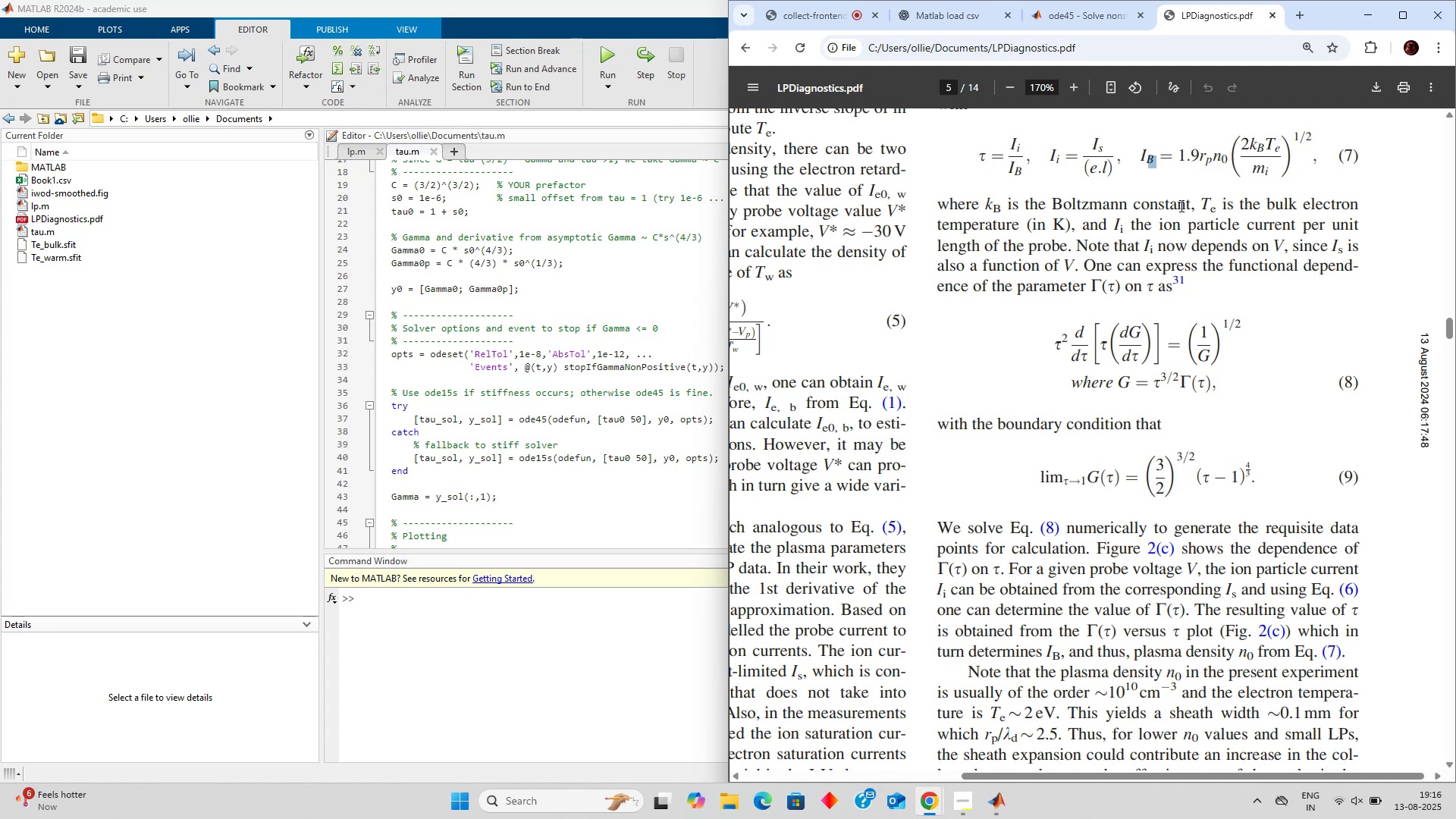 
left_click([562, 438])
 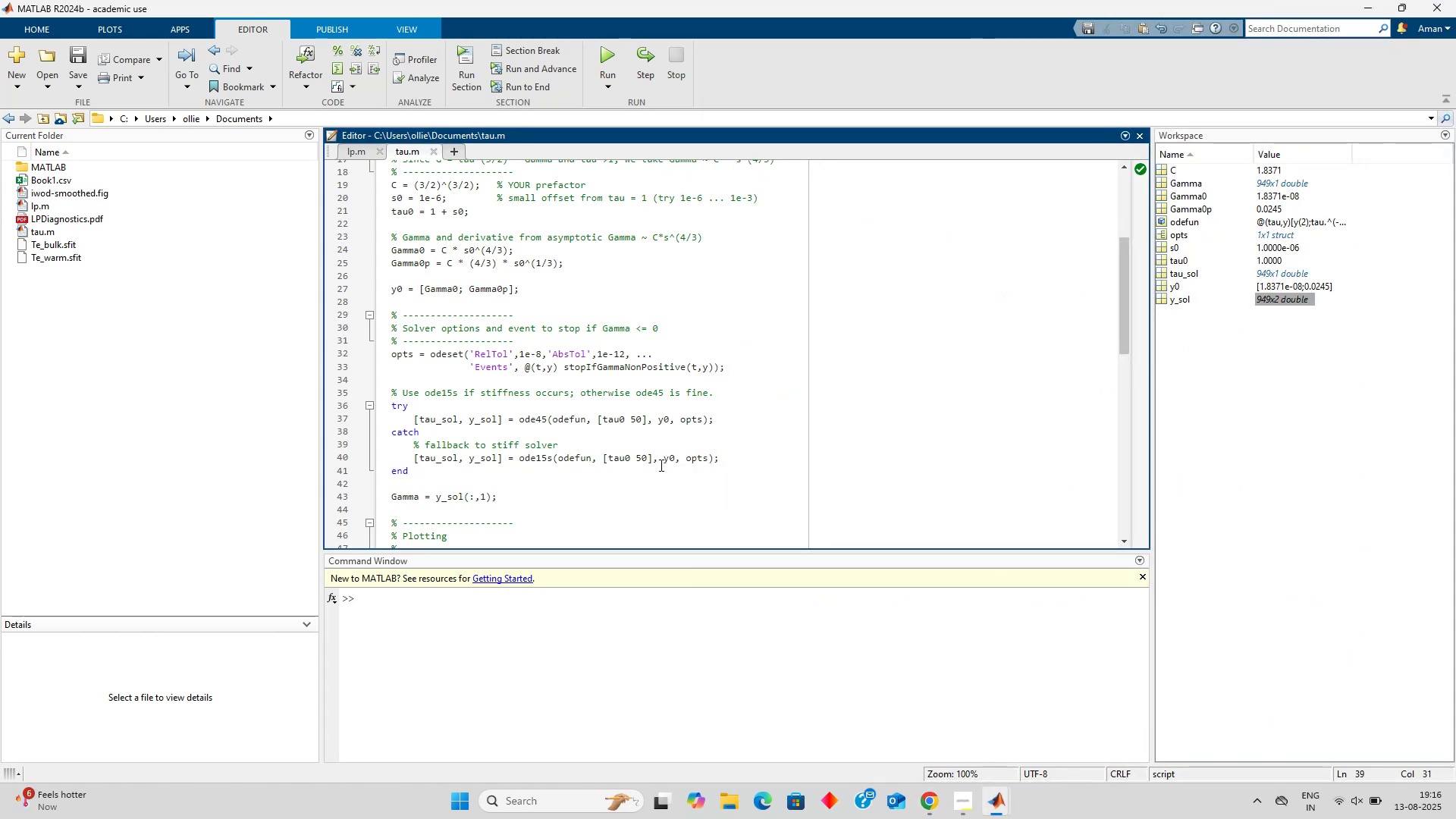 
left_click([660, 465])
 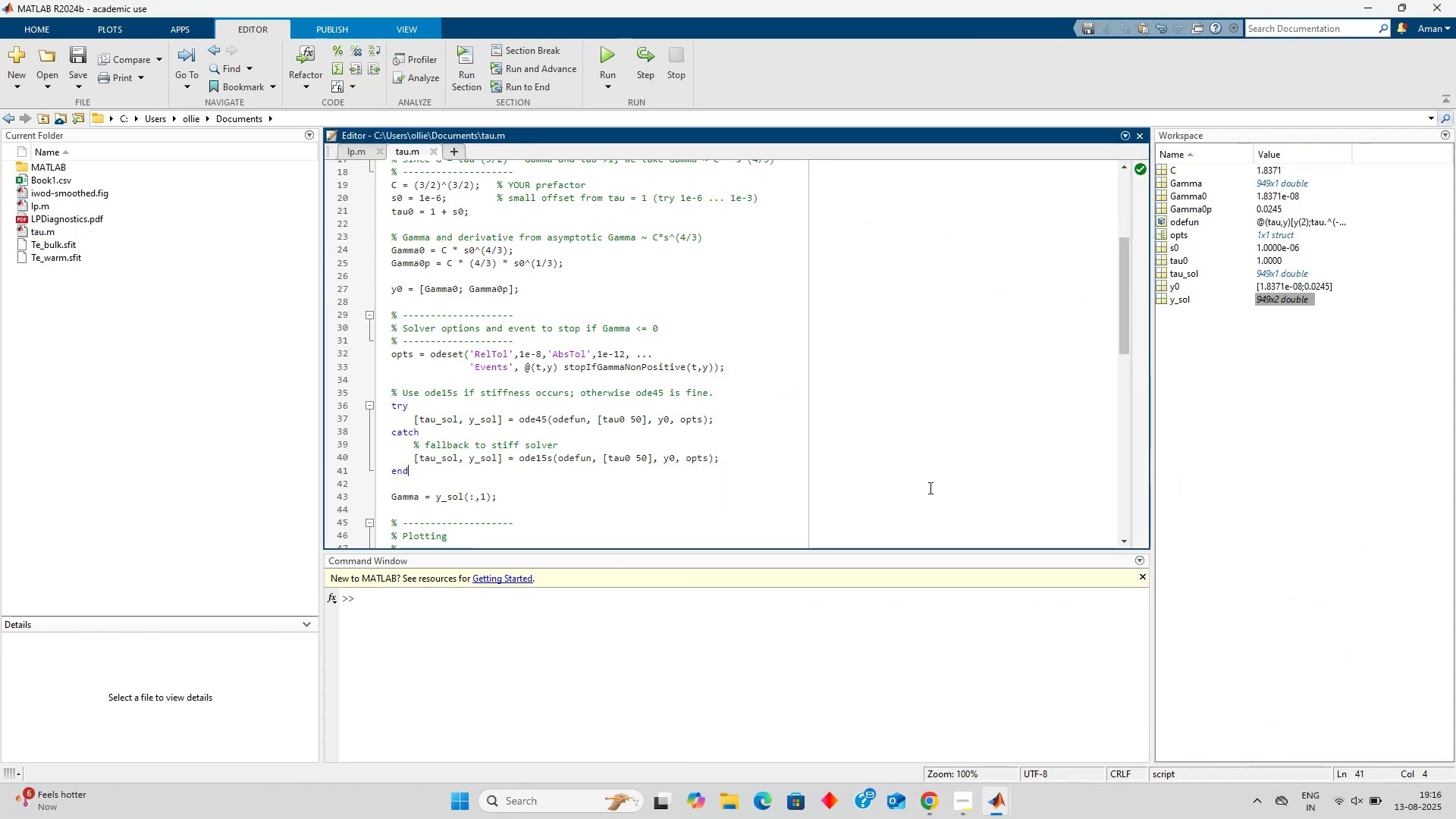 
key(Meta+MetaLeft)
 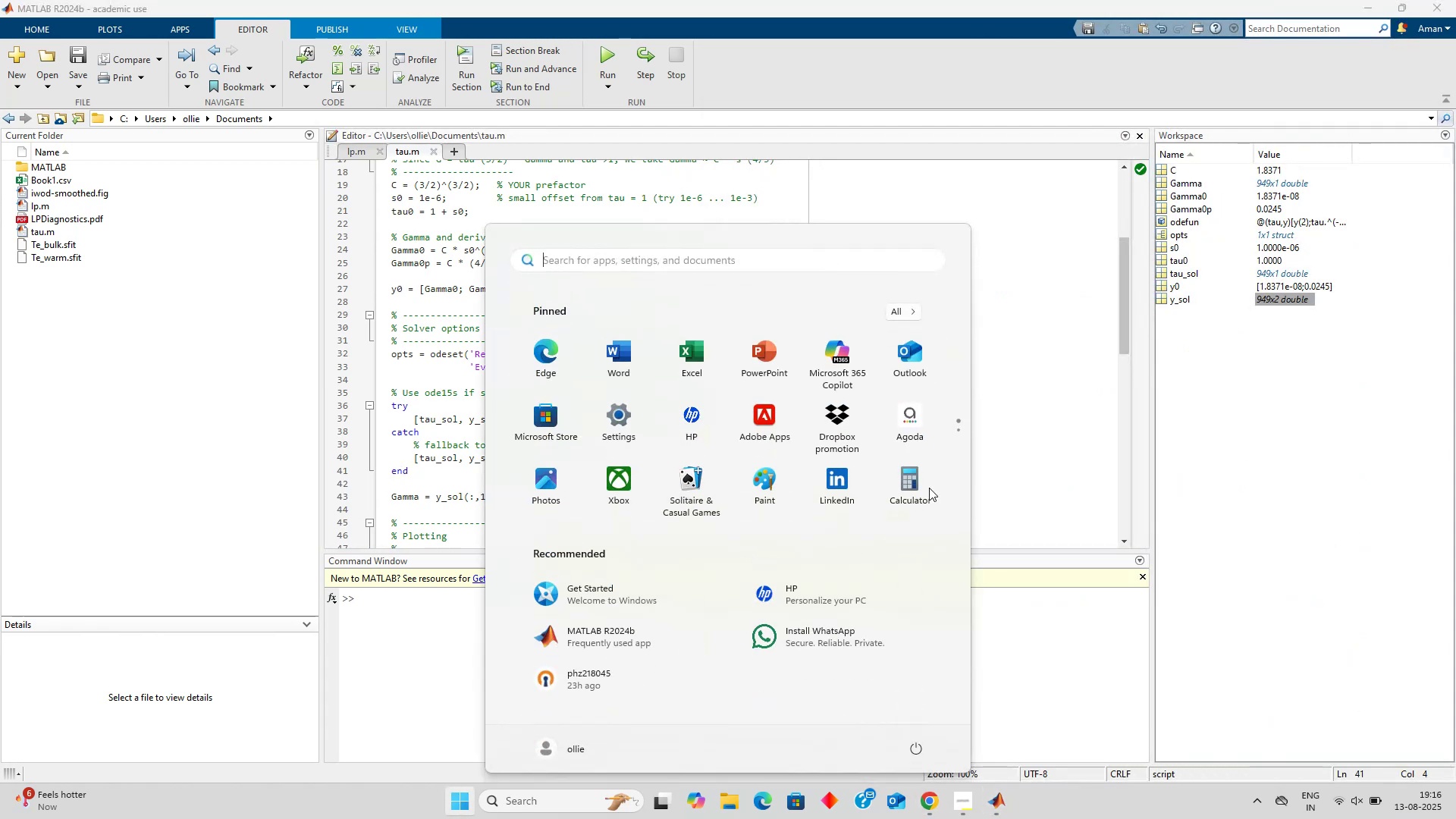 
key(Meta+MetaLeft)
 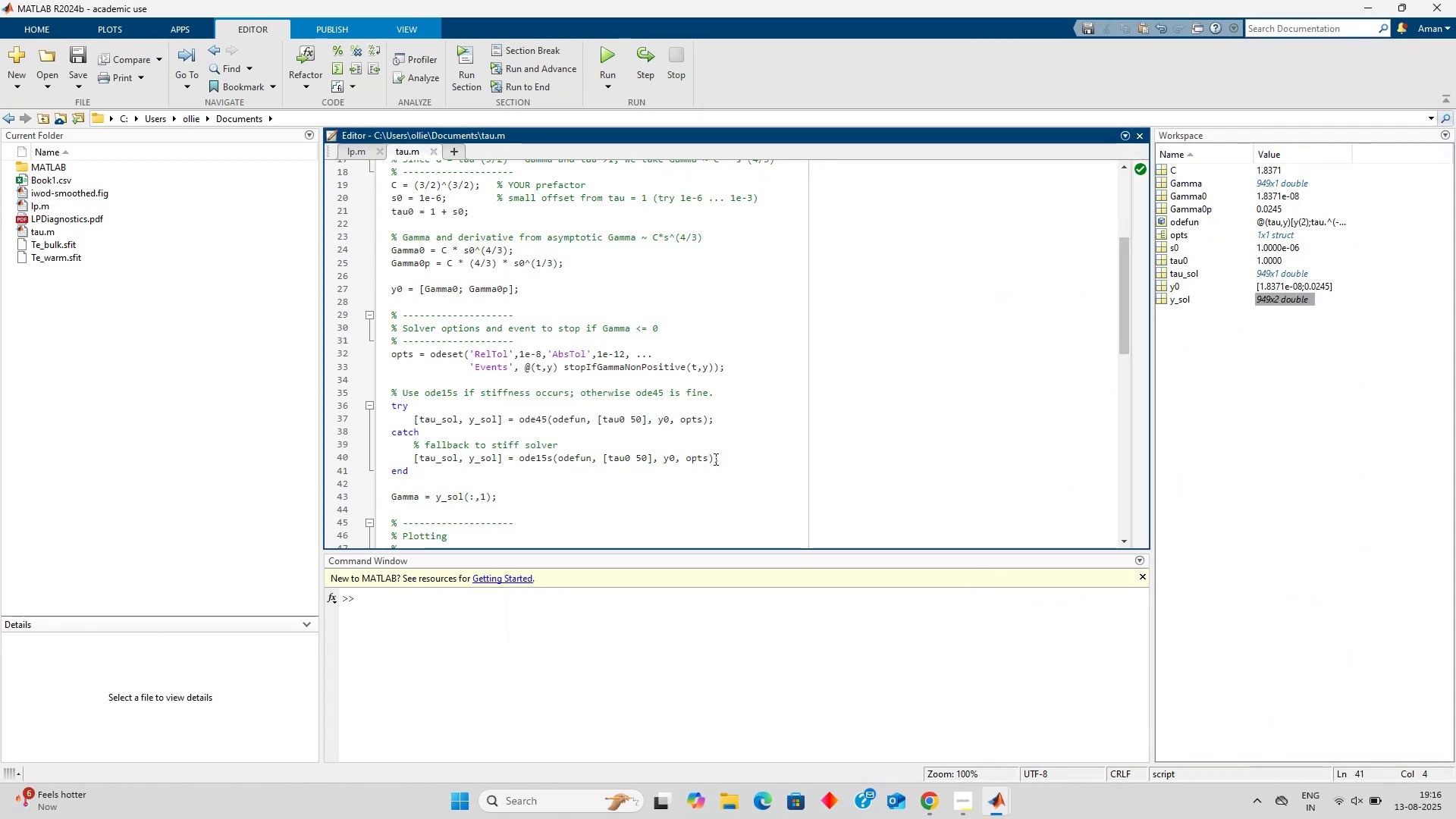 
left_click([714, 459])
 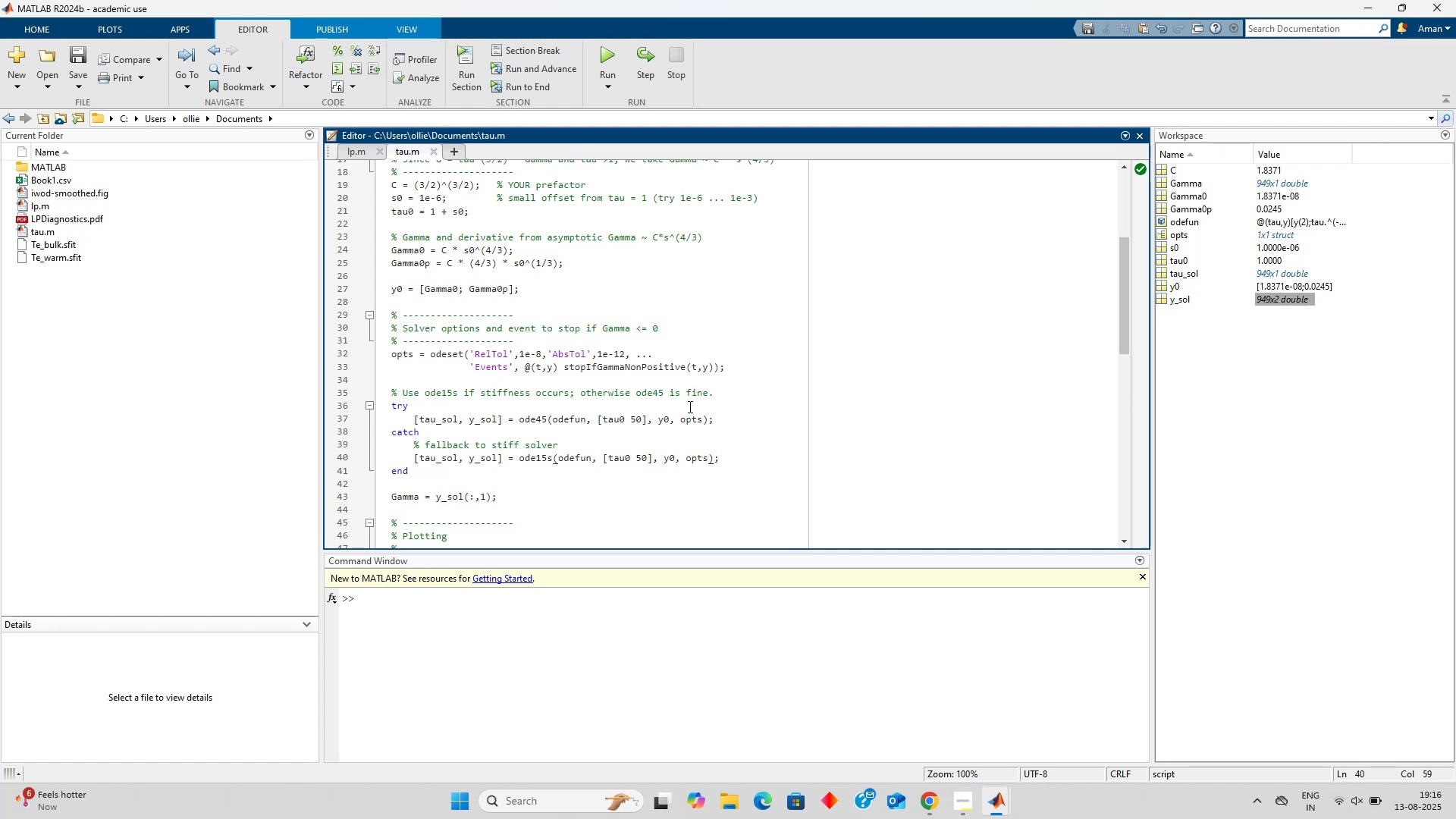 
left_click([689, 406])
 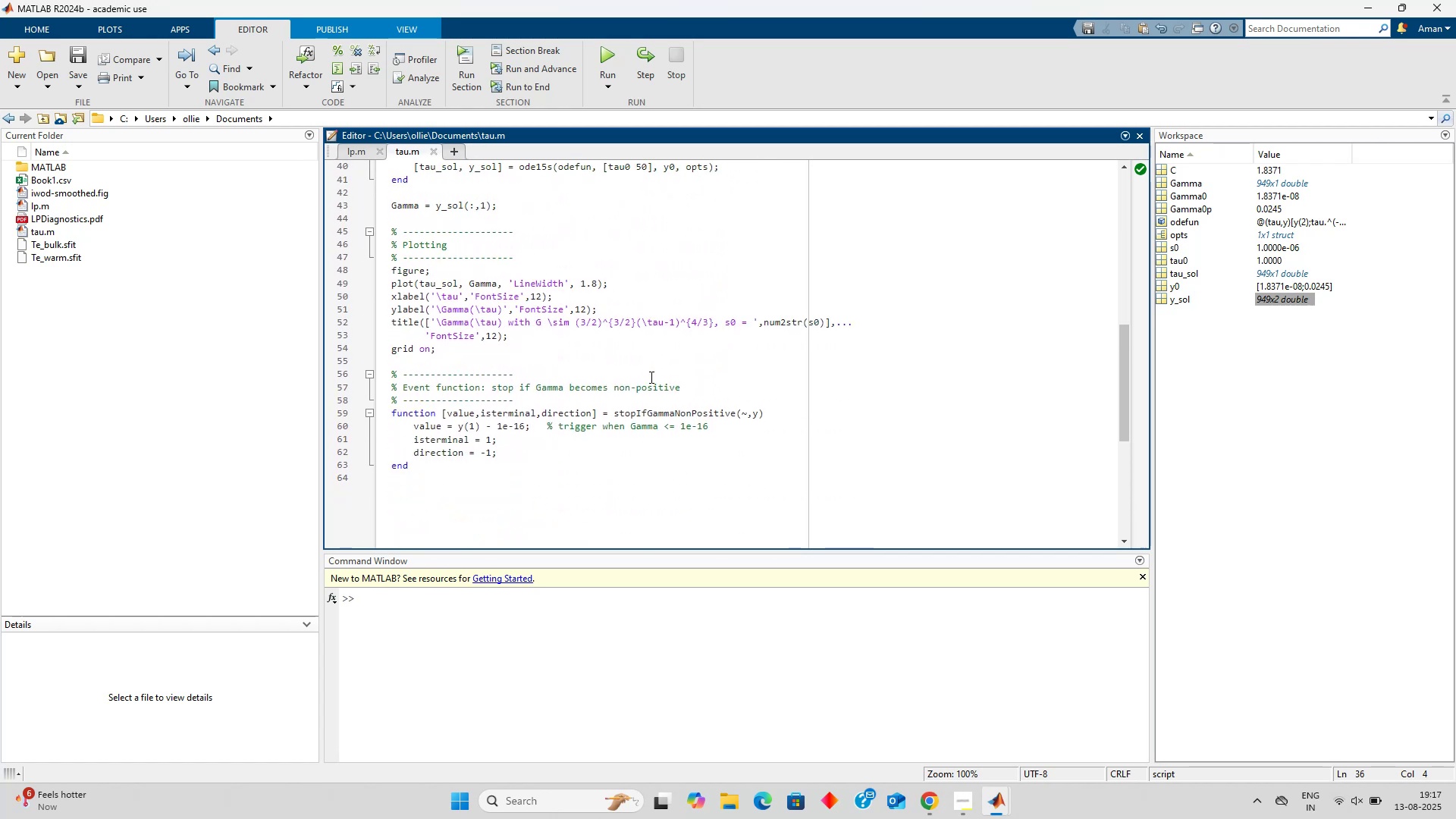 
left_click([650, 377])
 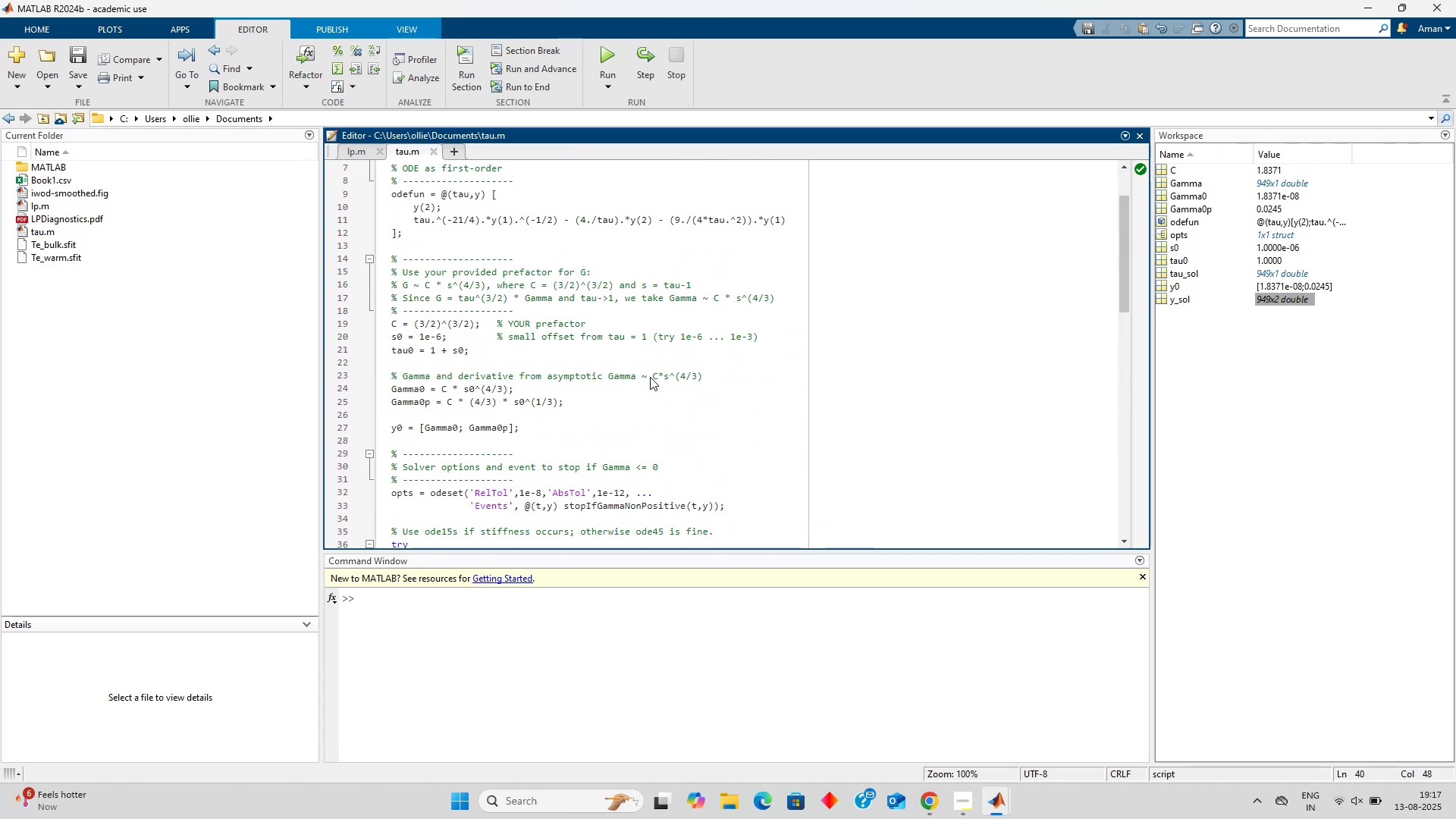 
left_click([650, 377])
 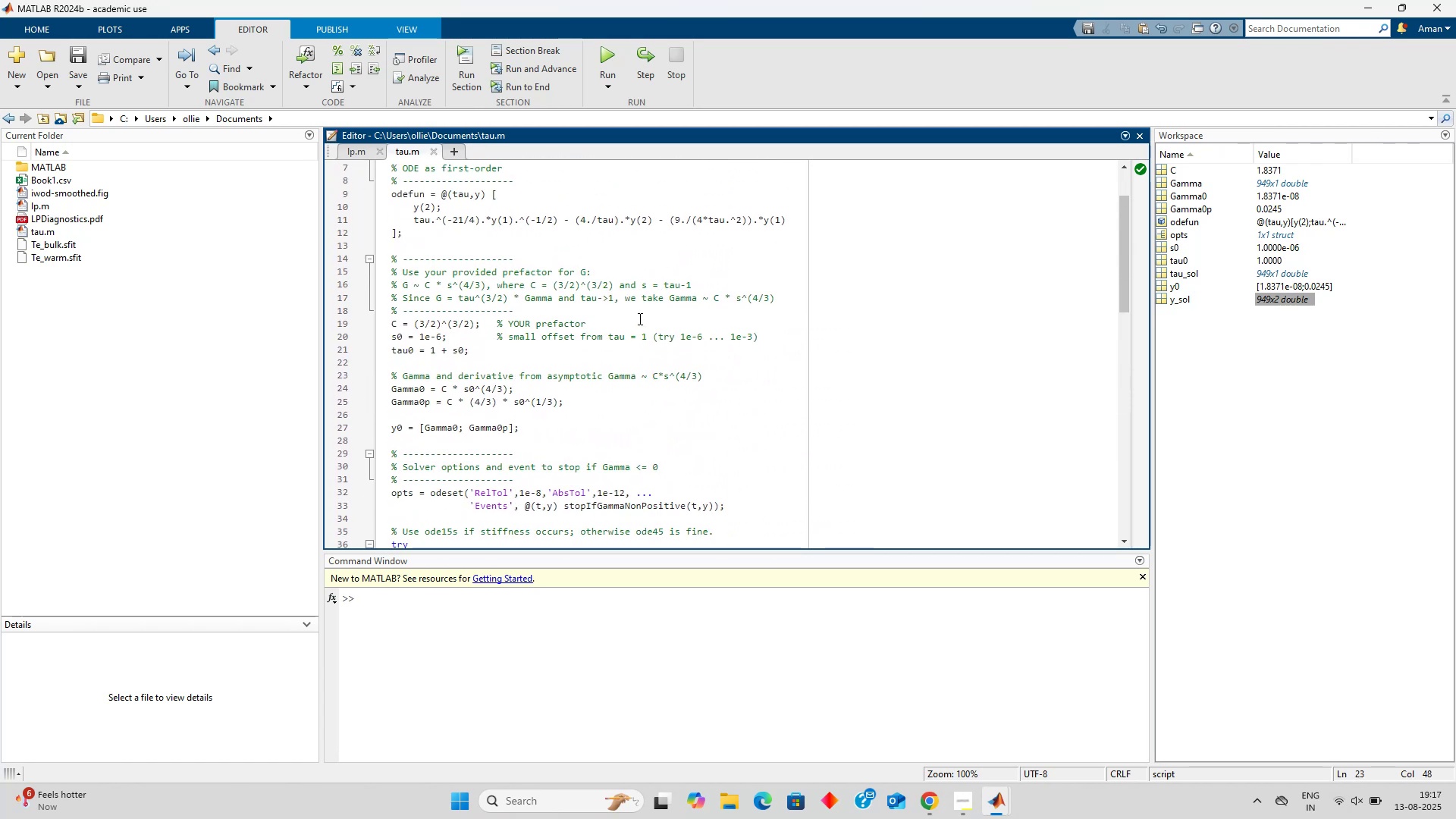 
left_click([639, 318])
 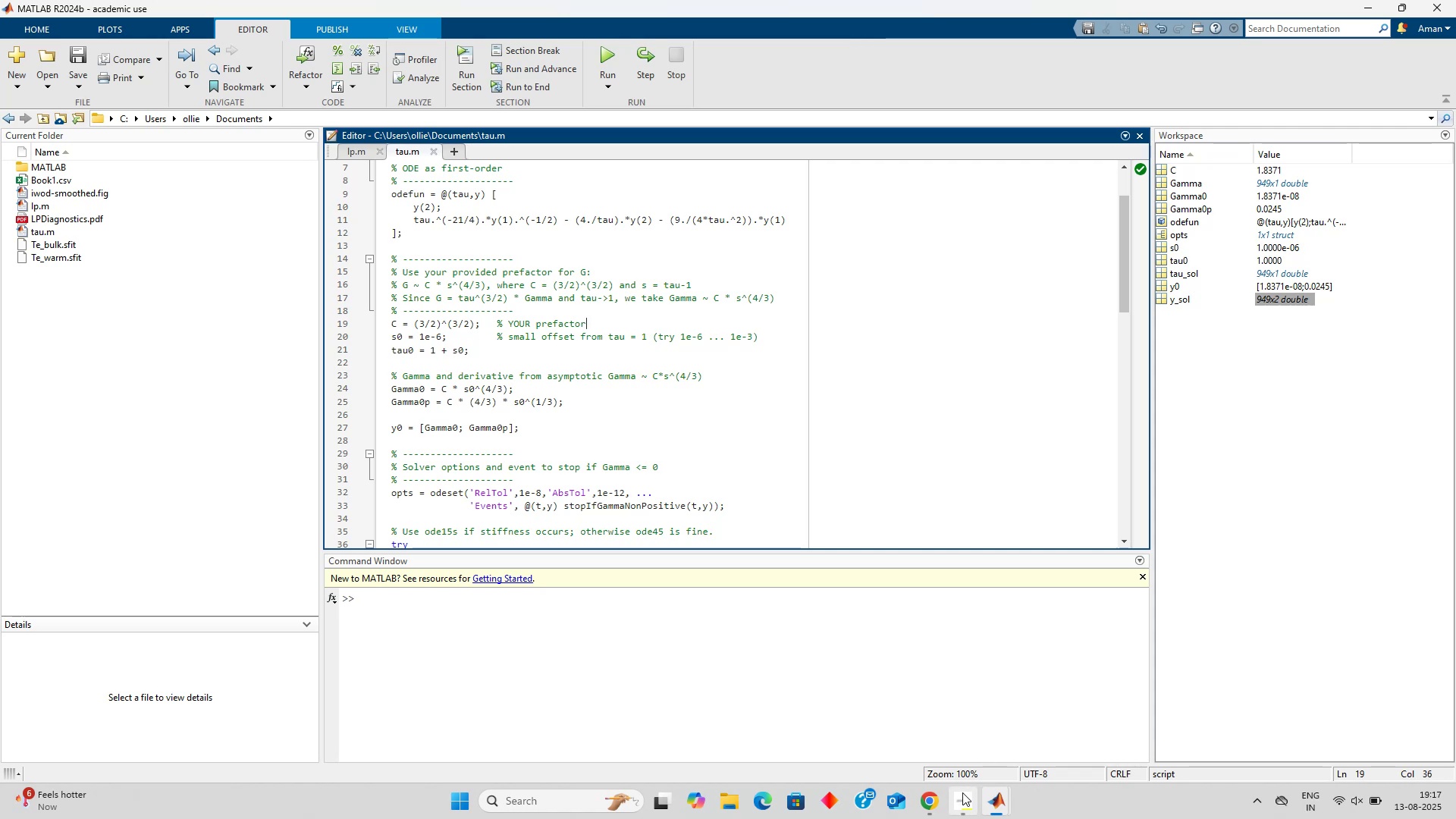 
wait(5.04)
 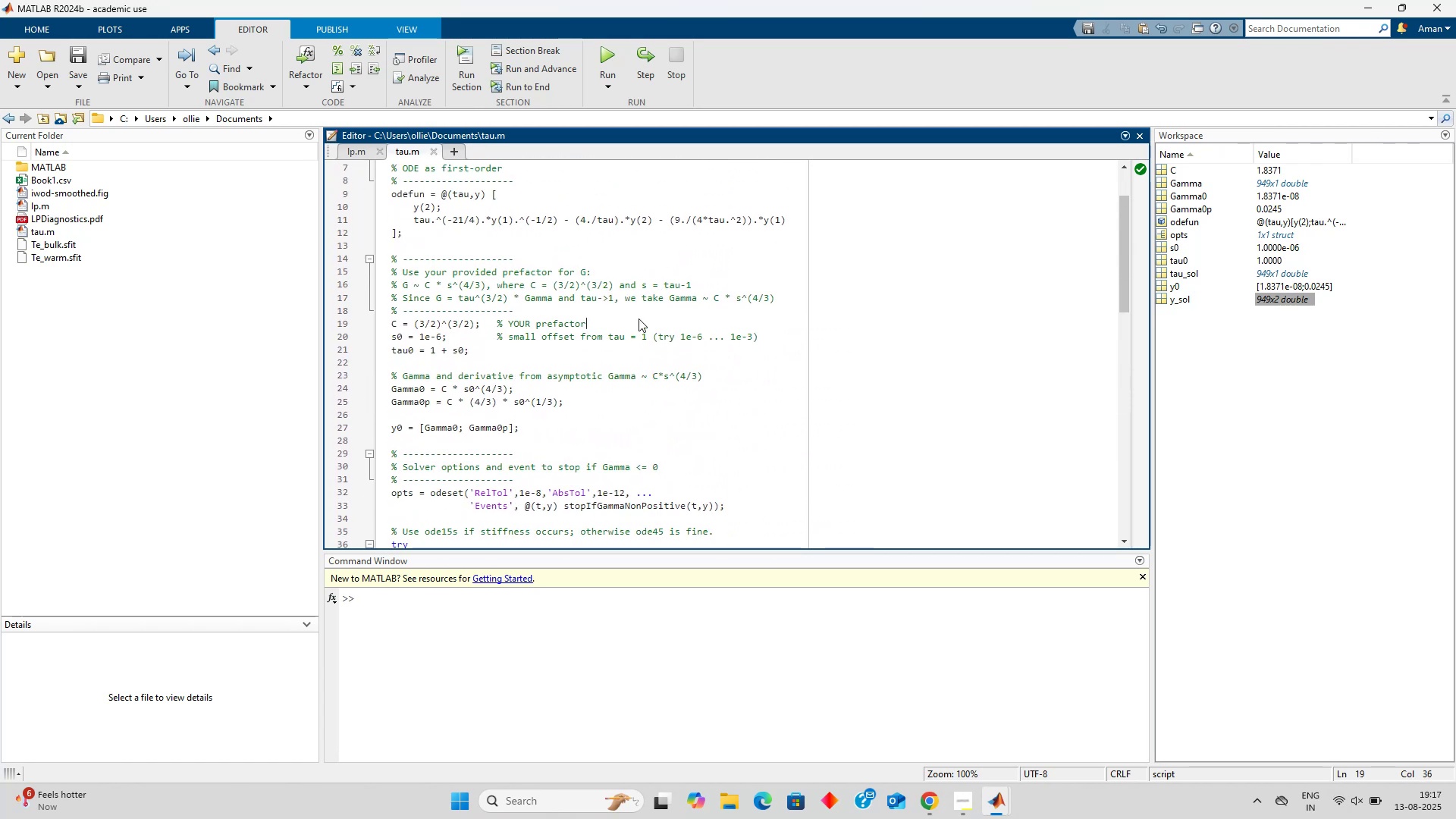 
mouse_move([931, 759])
 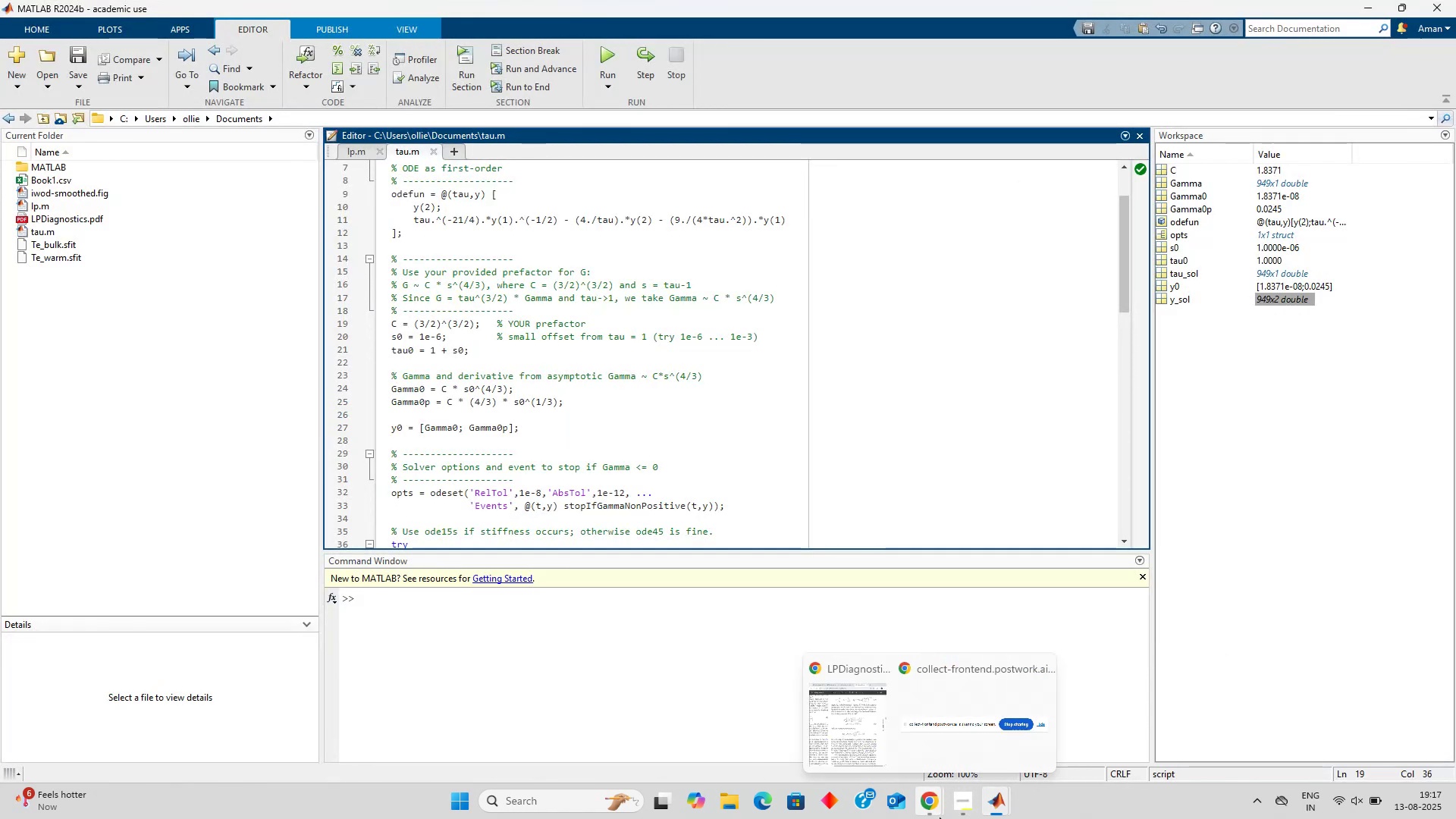 
left_click([862, 741])
 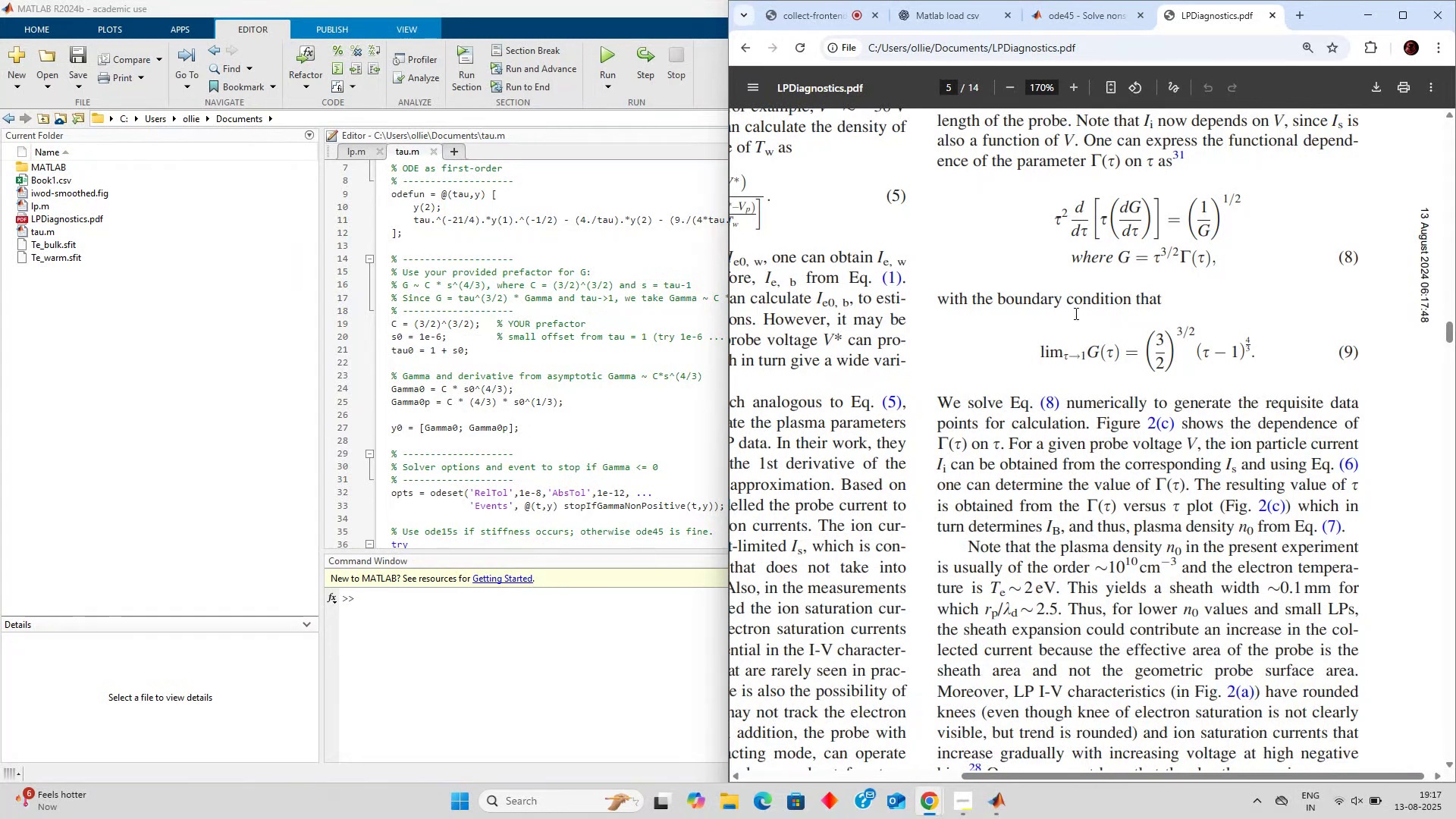 
wait(15.07)
 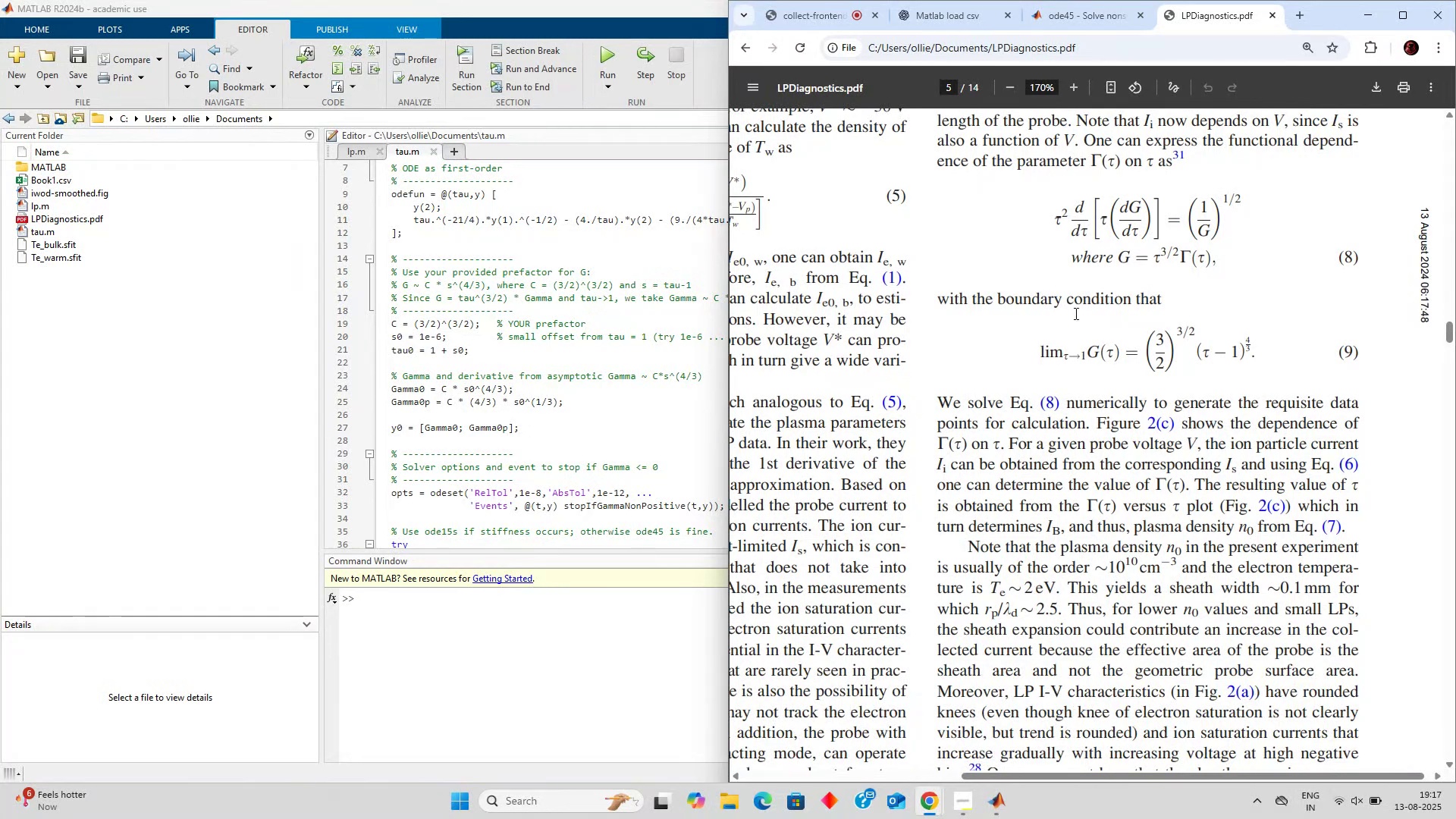 
left_click([814, 10])
 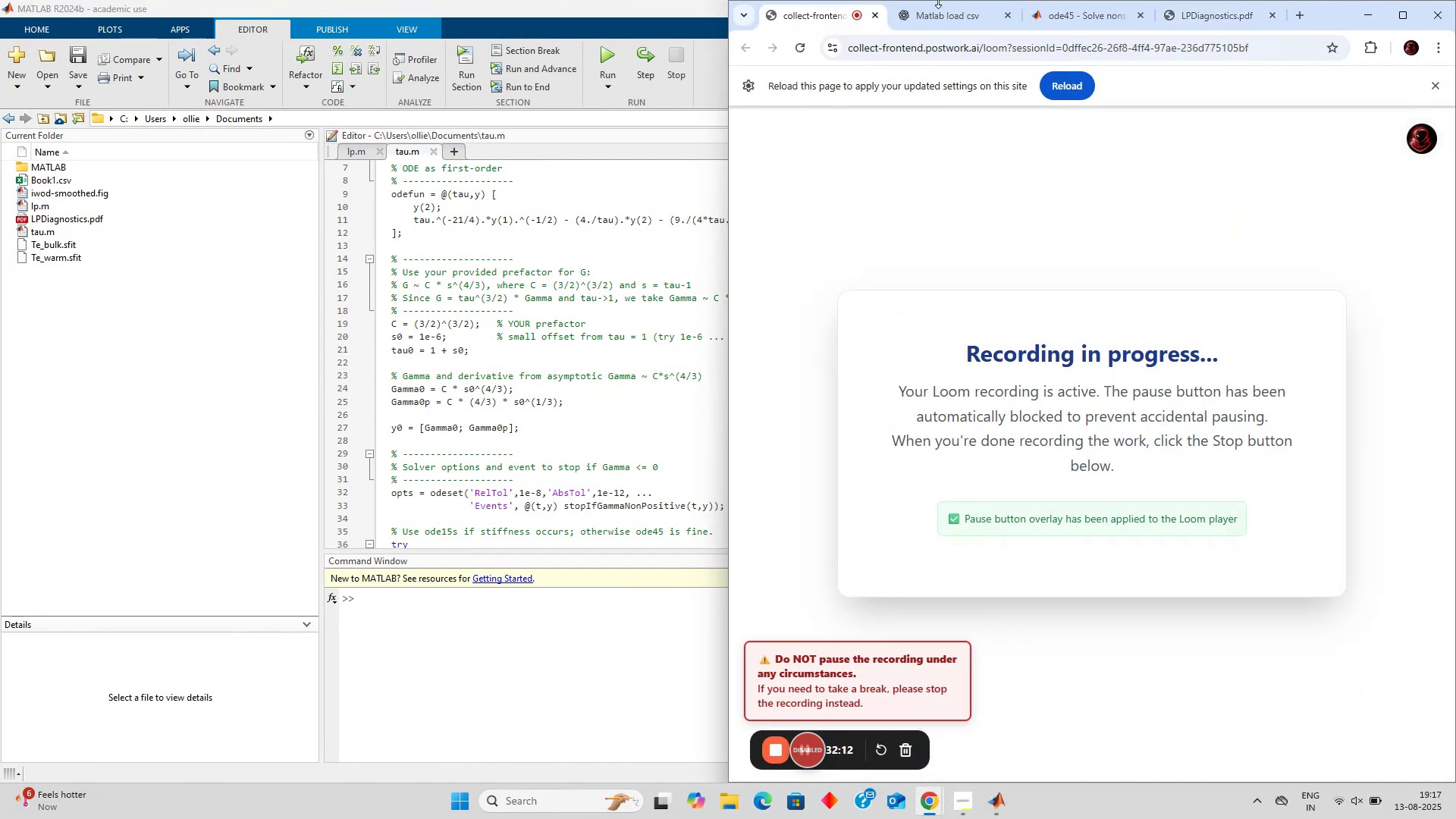 
left_click([938, 0])
 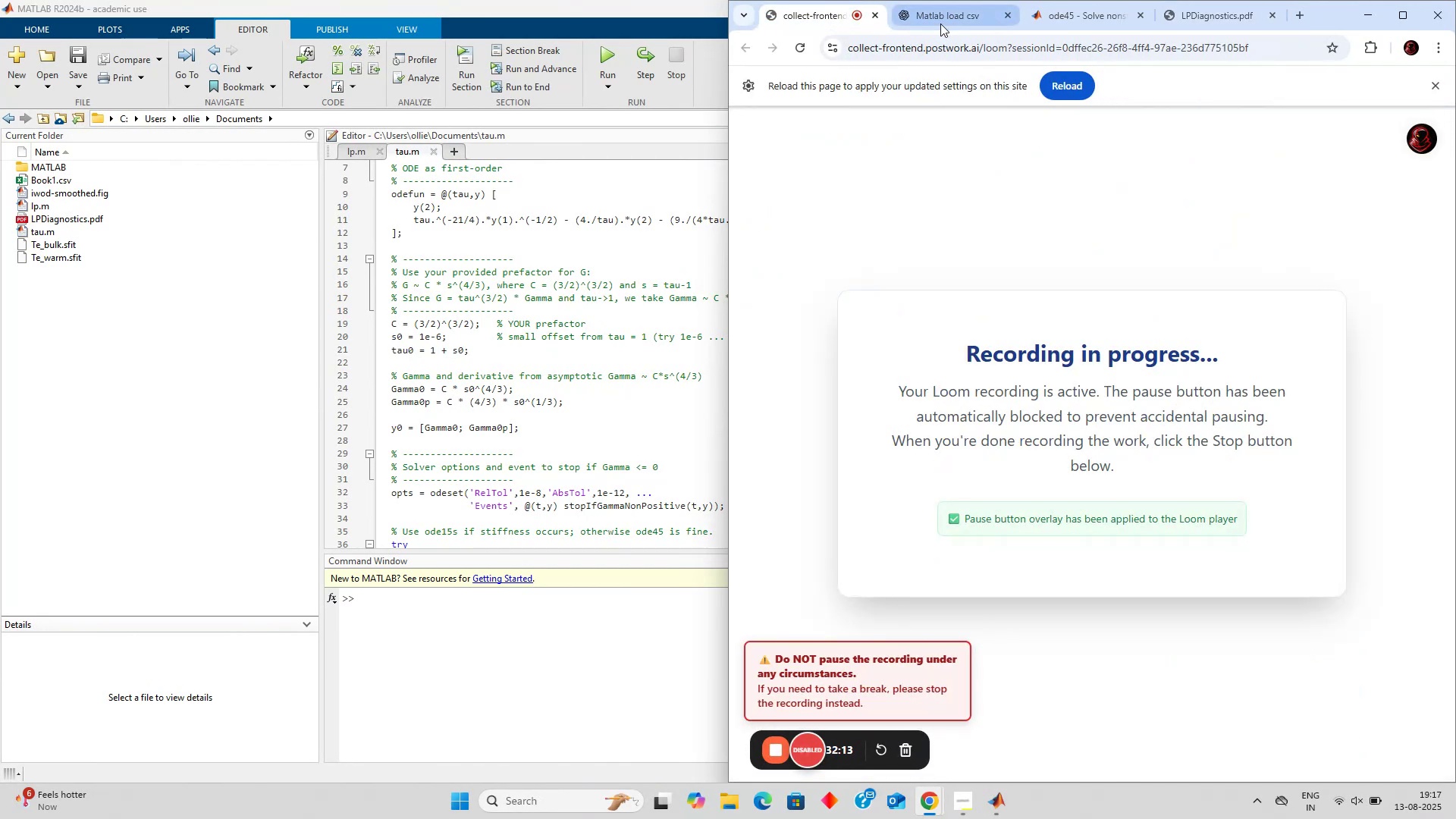 
left_click([940, 24])
 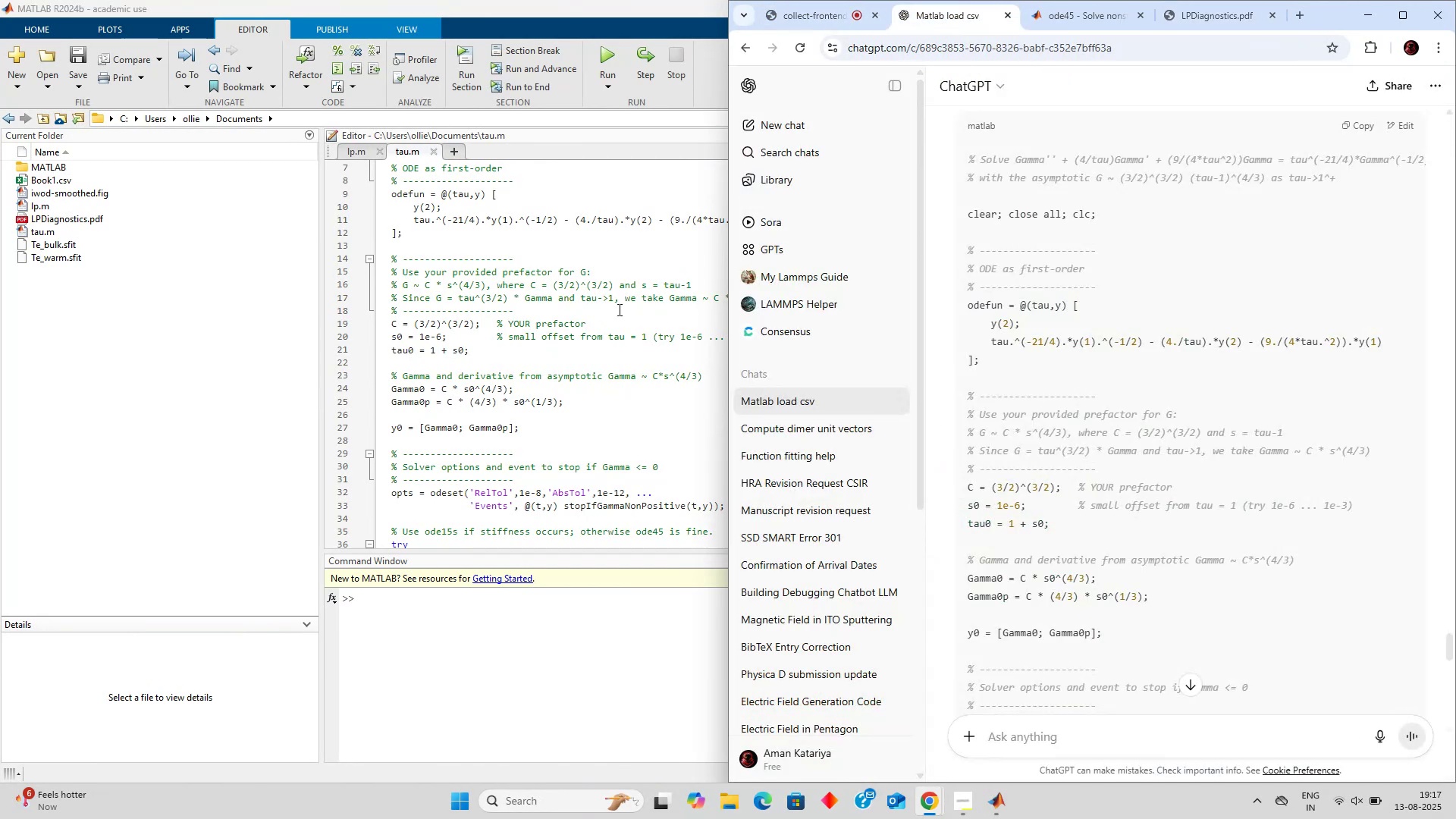 
left_click([618, 309])
 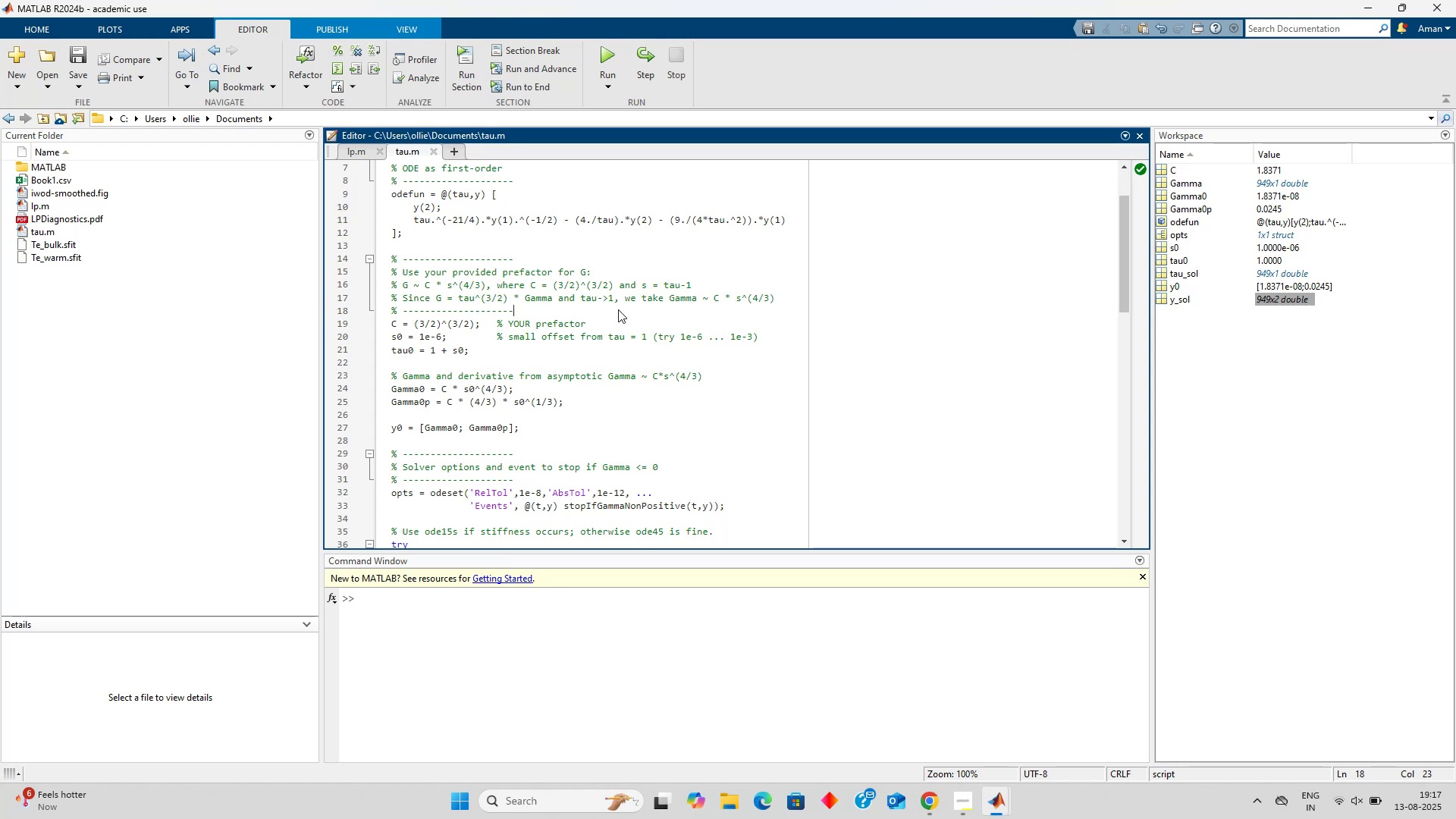 
wait(13.83)
 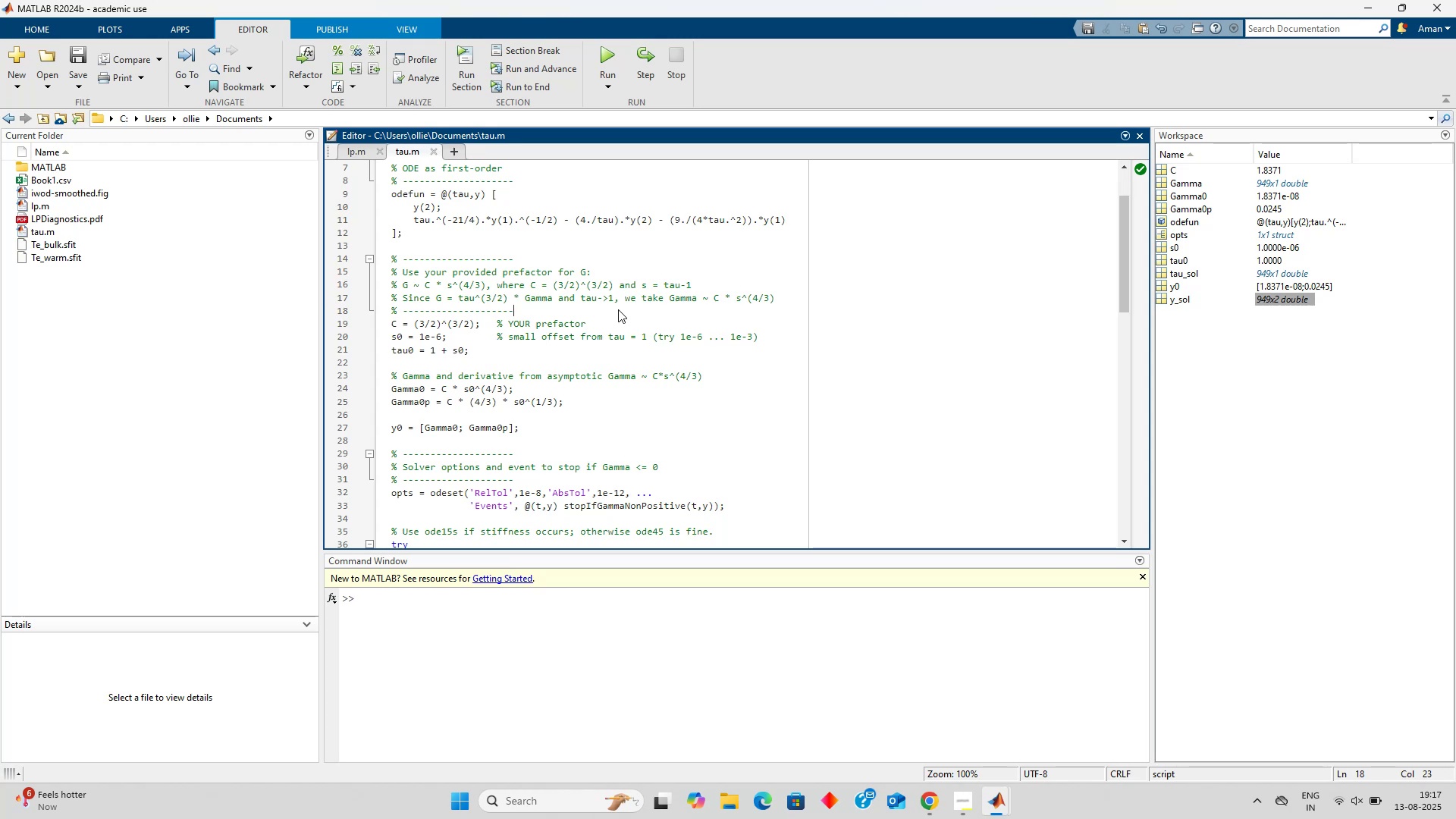 
left_click([676, 411])
 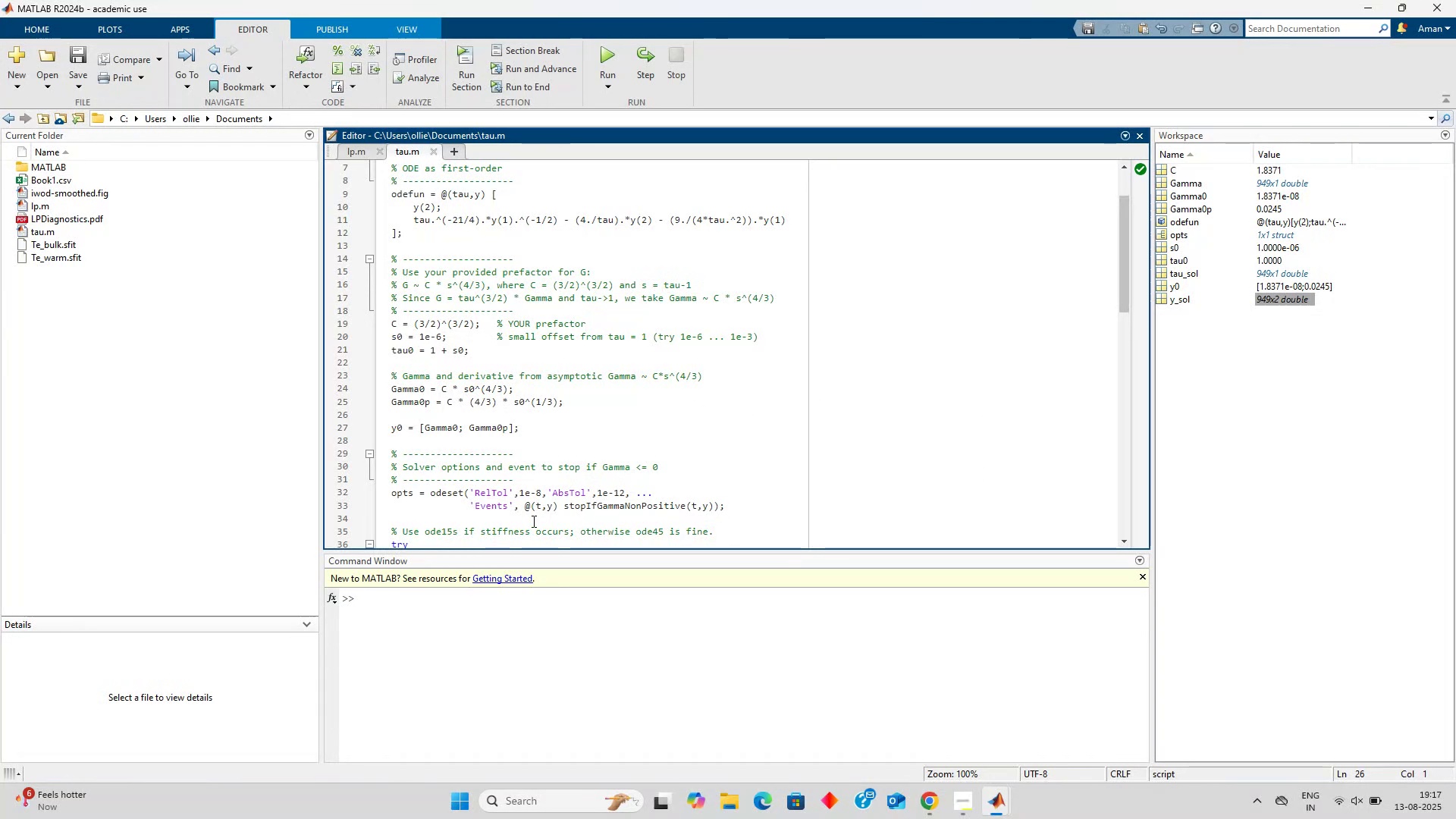 
left_click([856, 479])
 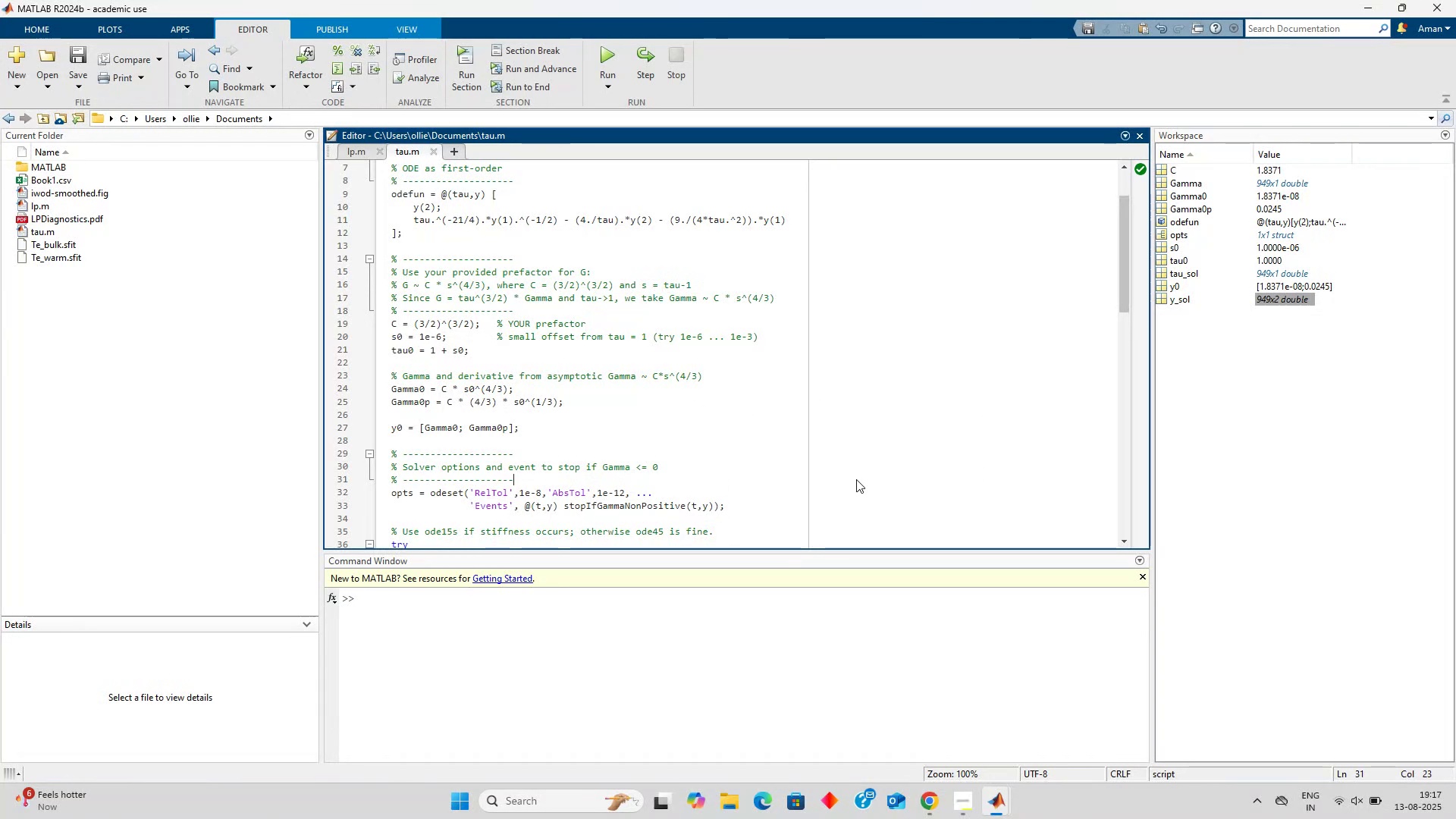 
scroll: coordinate [676, 356], scroll_direction: up, amount: 4.0
 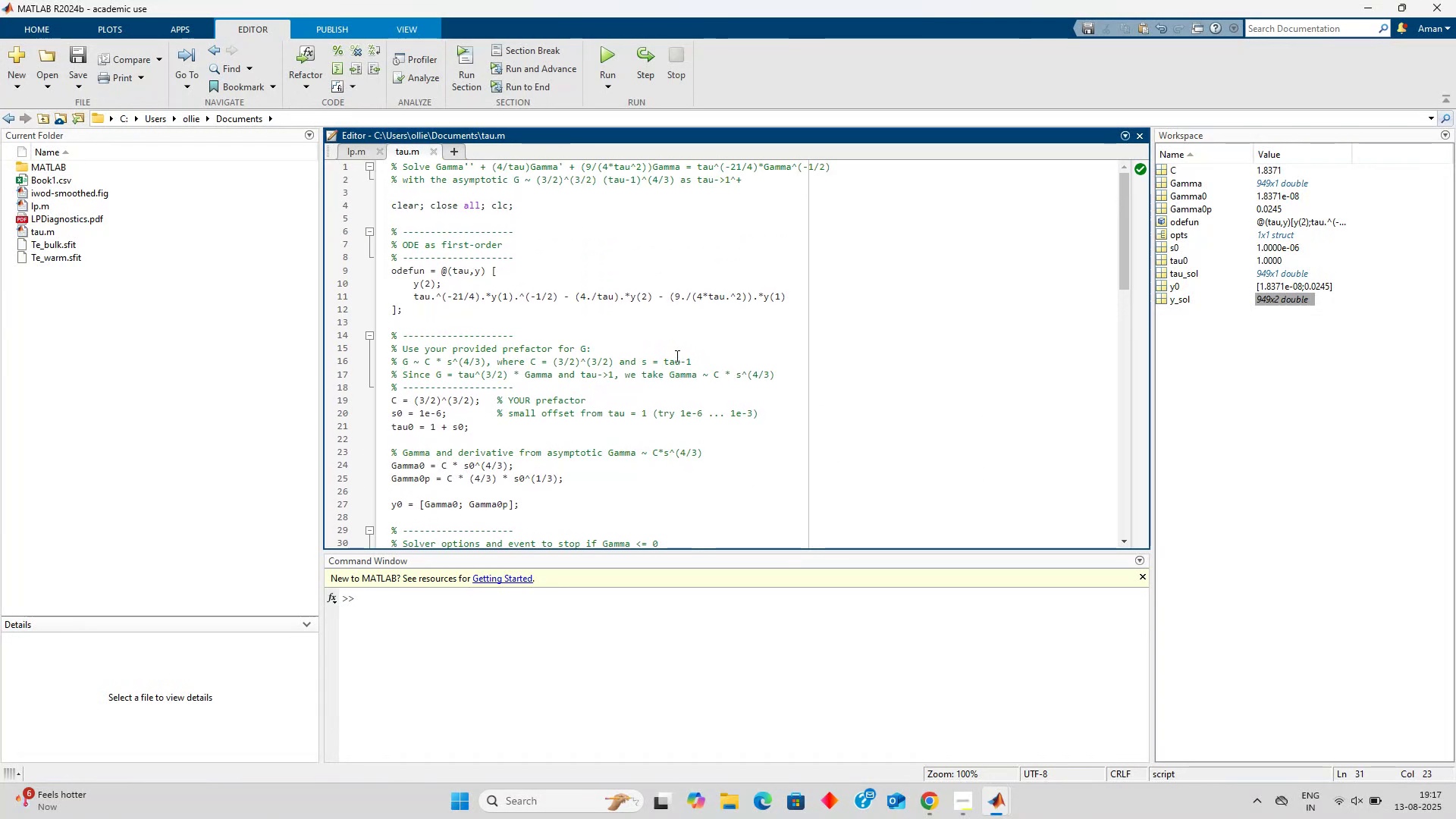 
left_click([676, 356])
 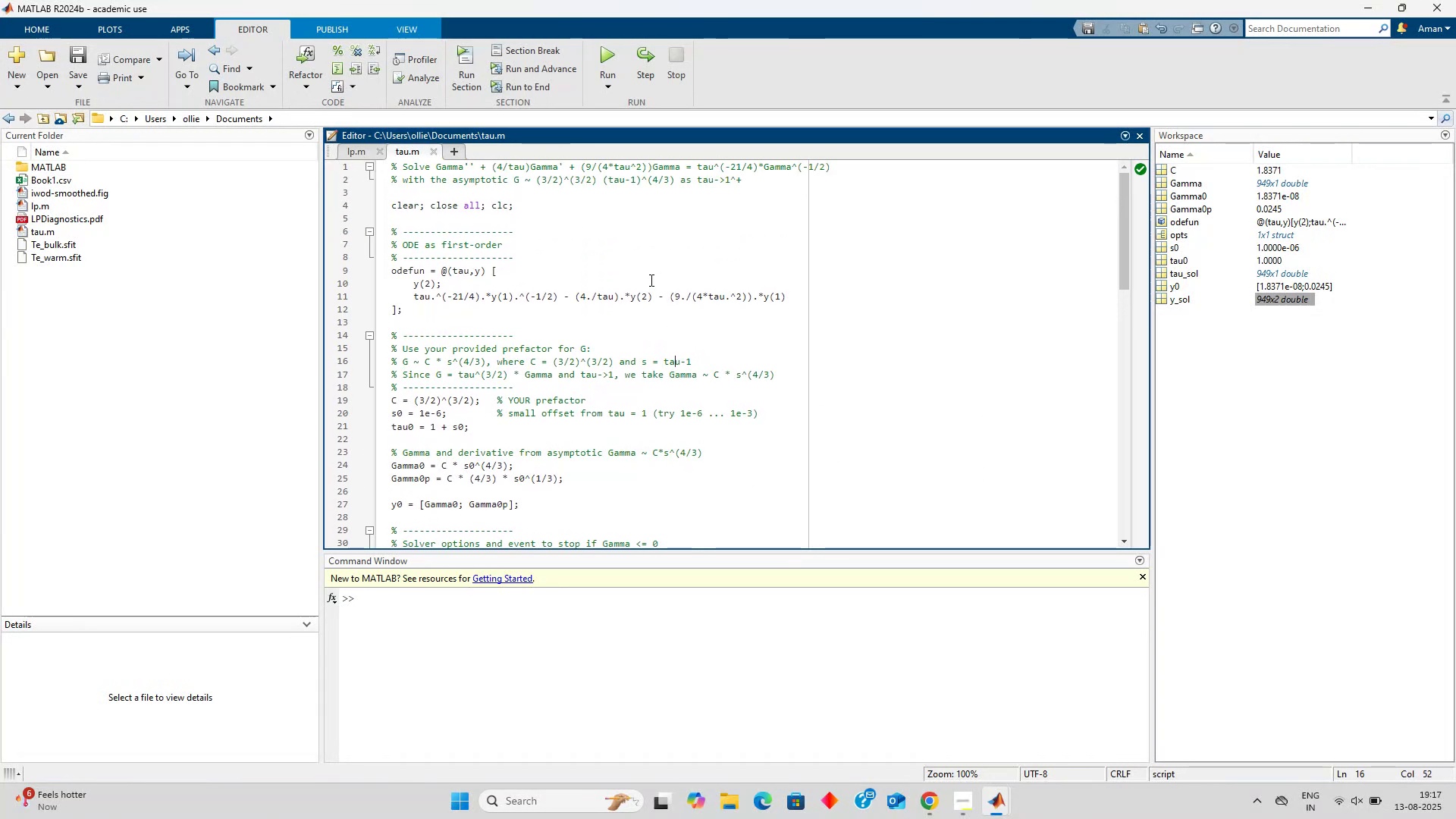 
scroll: coordinate [650, 280], scroll_direction: up, amount: 2.0
 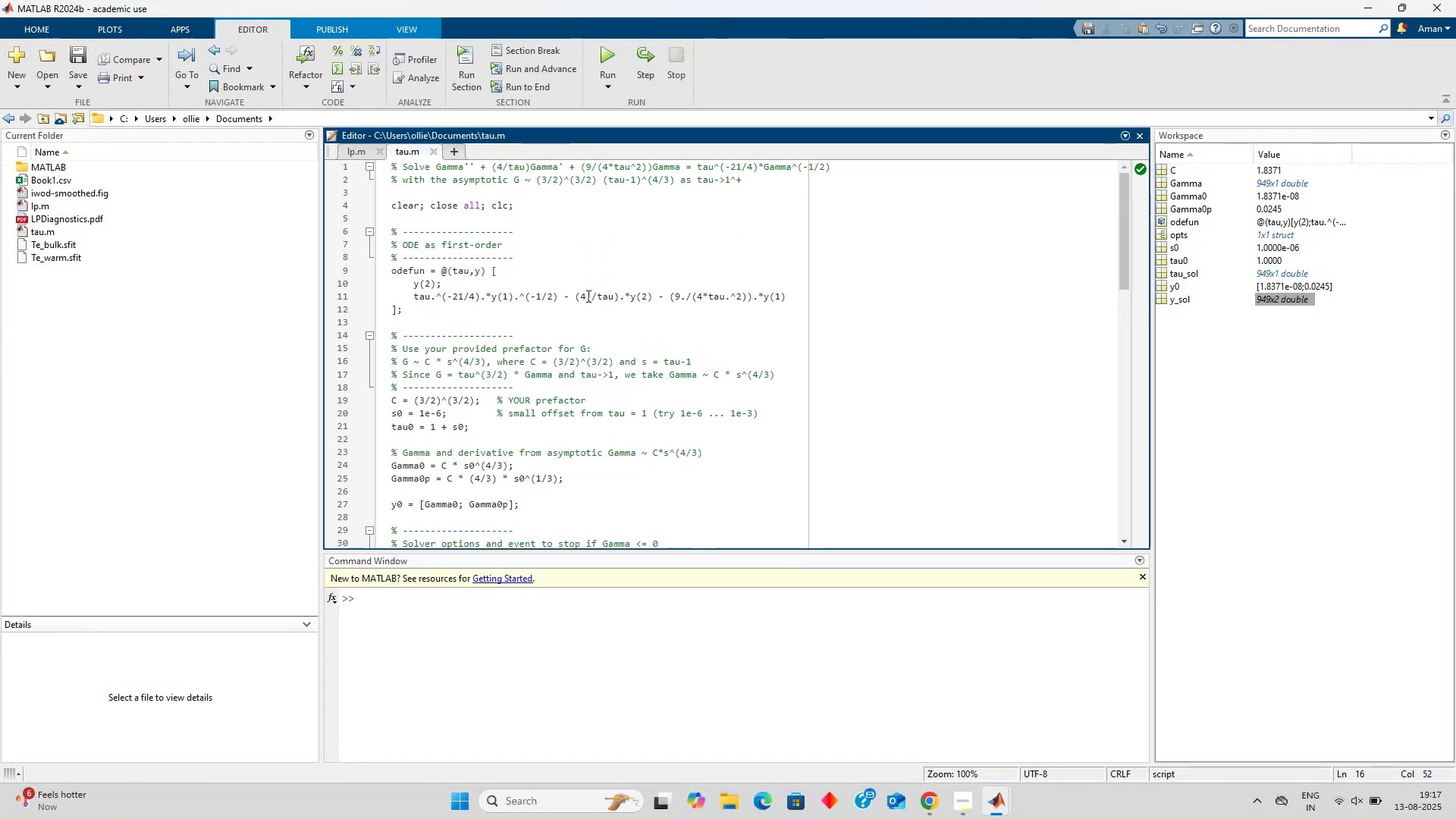 
left_click([585, 297])
 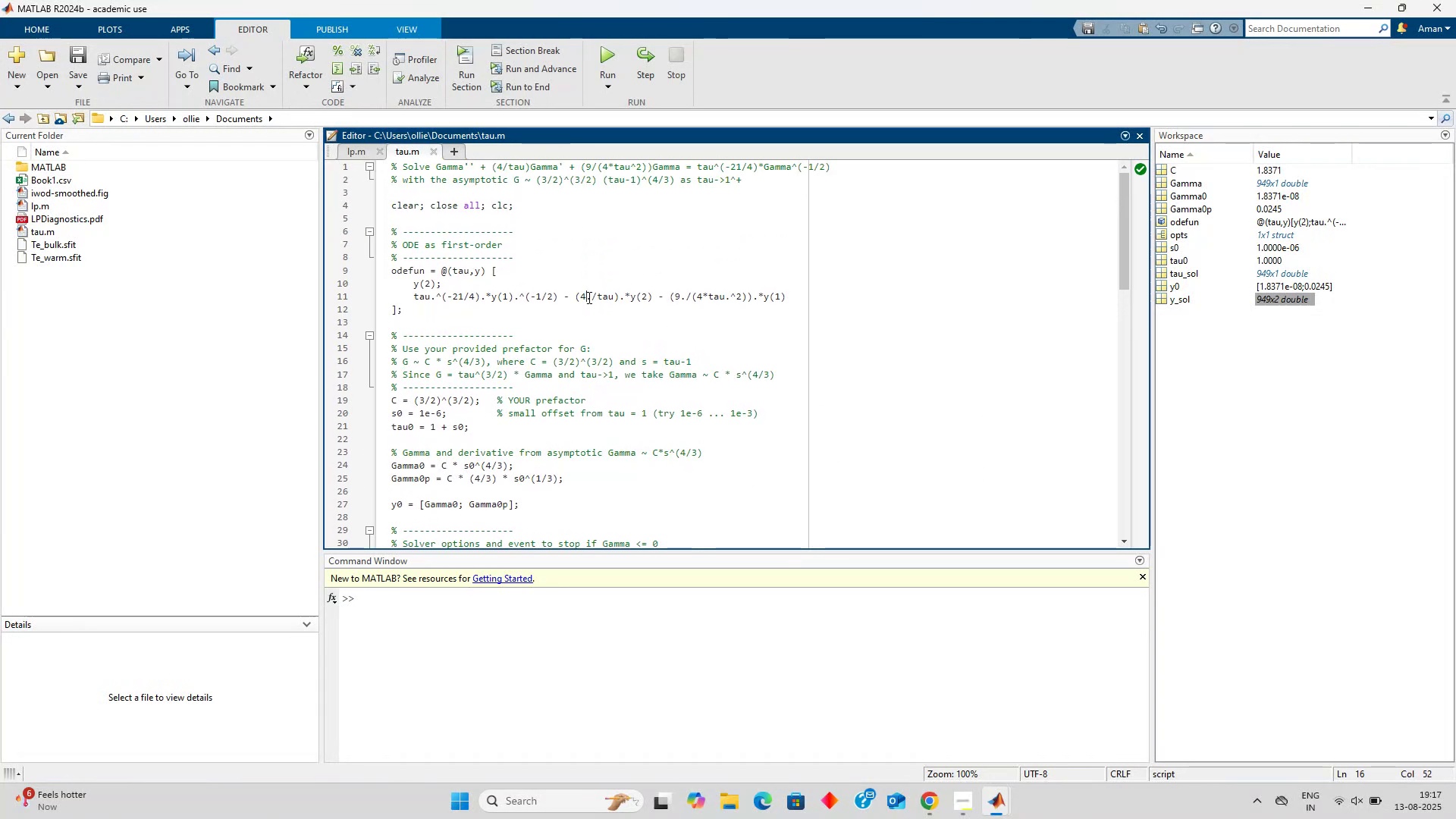 
scroll: coordinate [628, 297], scroll_direction: up, amount: 1.0
 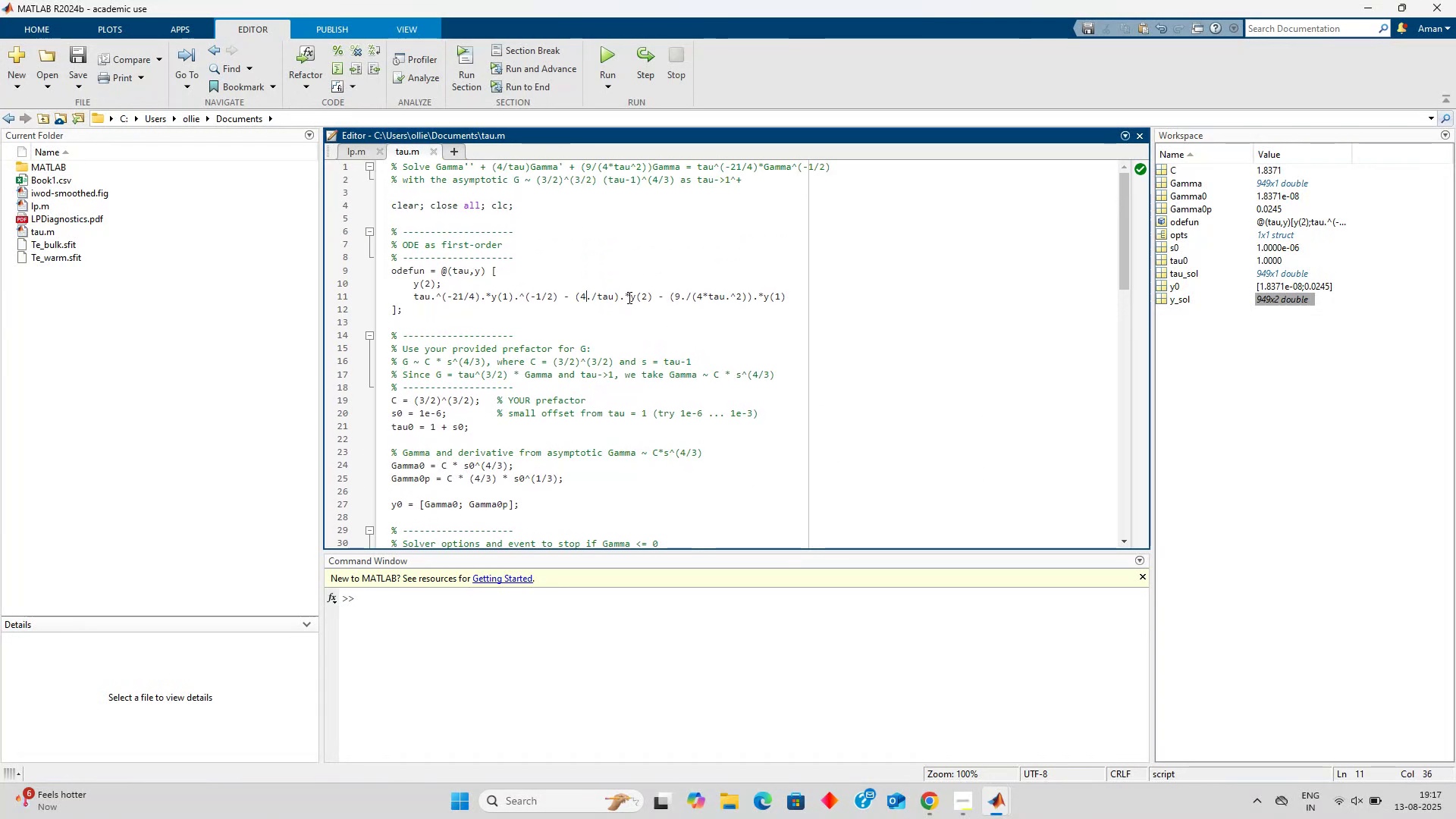 
left_click([628, 297])
 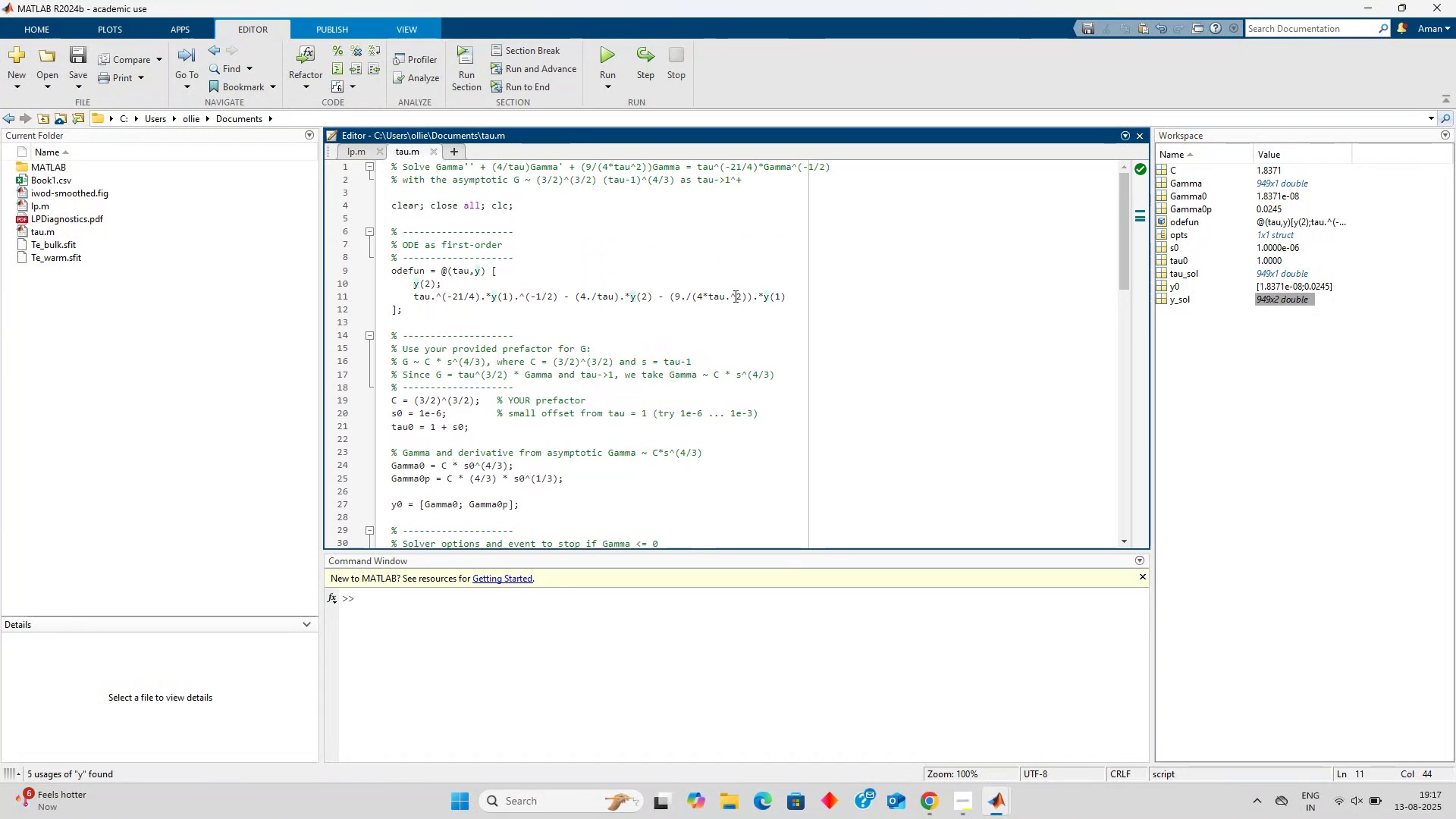 
left_click([734, 296])
 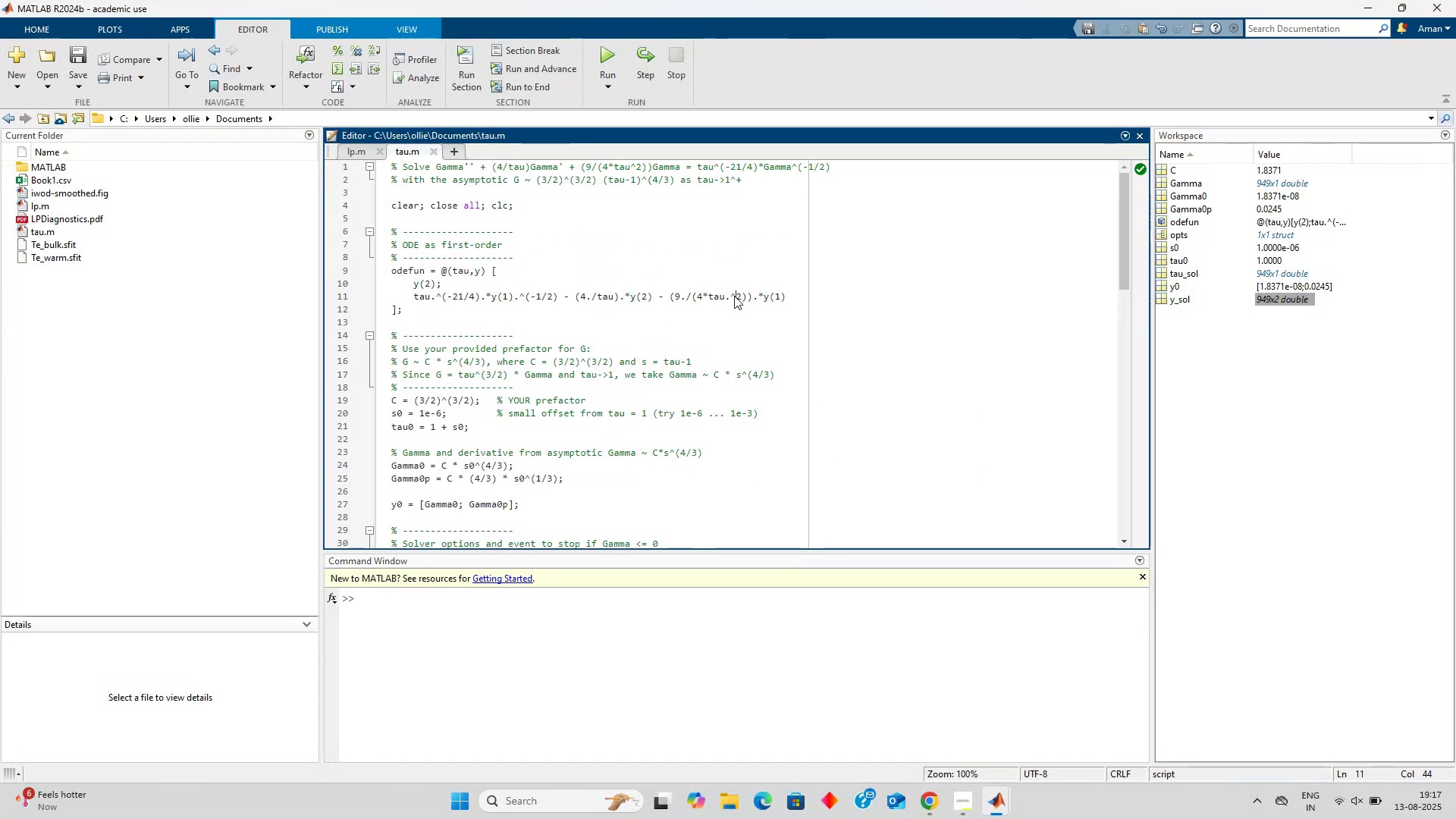 
scroll: coordinate [734, 296], scroll_direction: down, amount: 4.0
 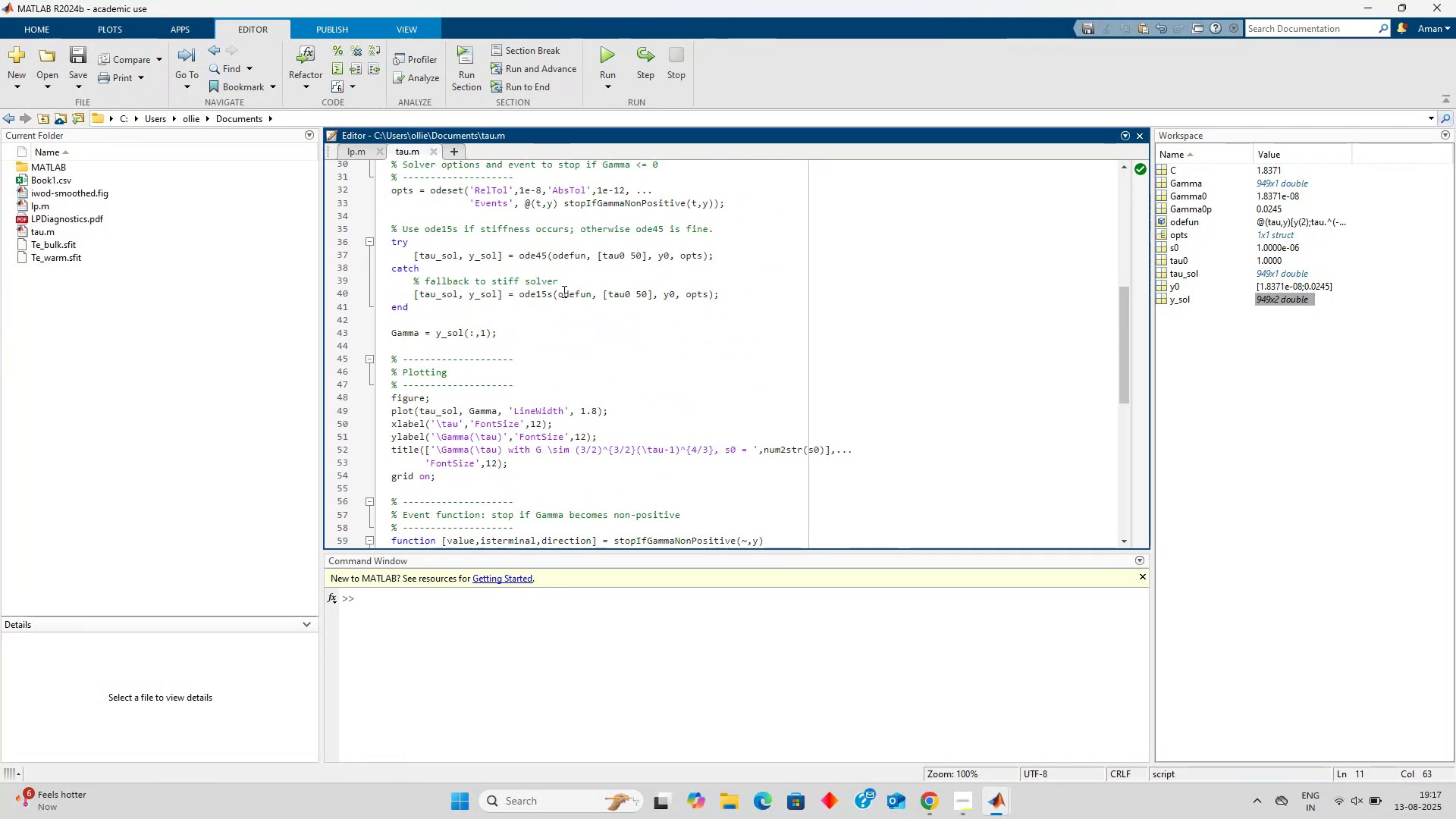 
left_click([562, 291])
 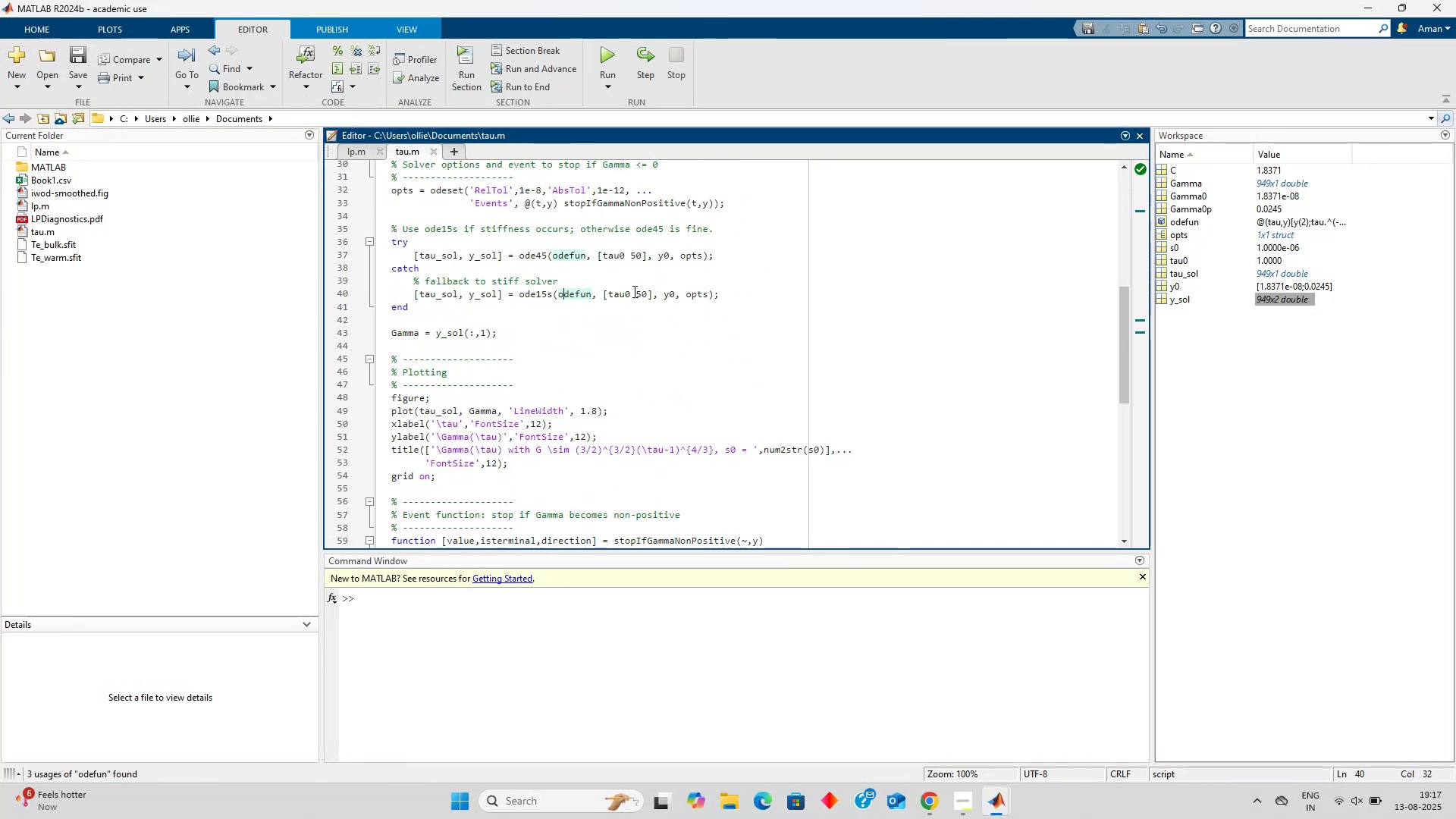 
left_click([633, 291])
 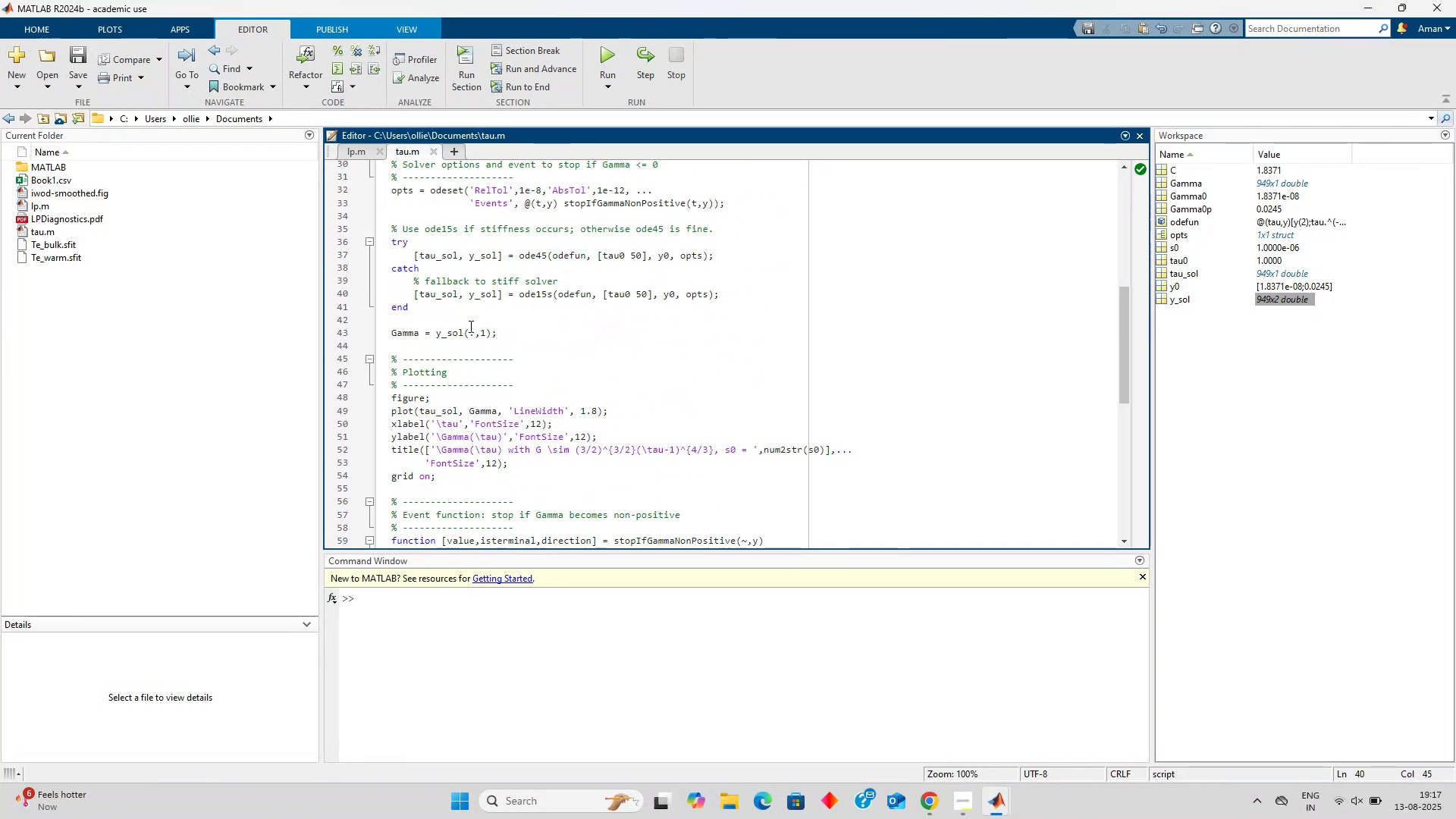 
left_click([472, 339])
 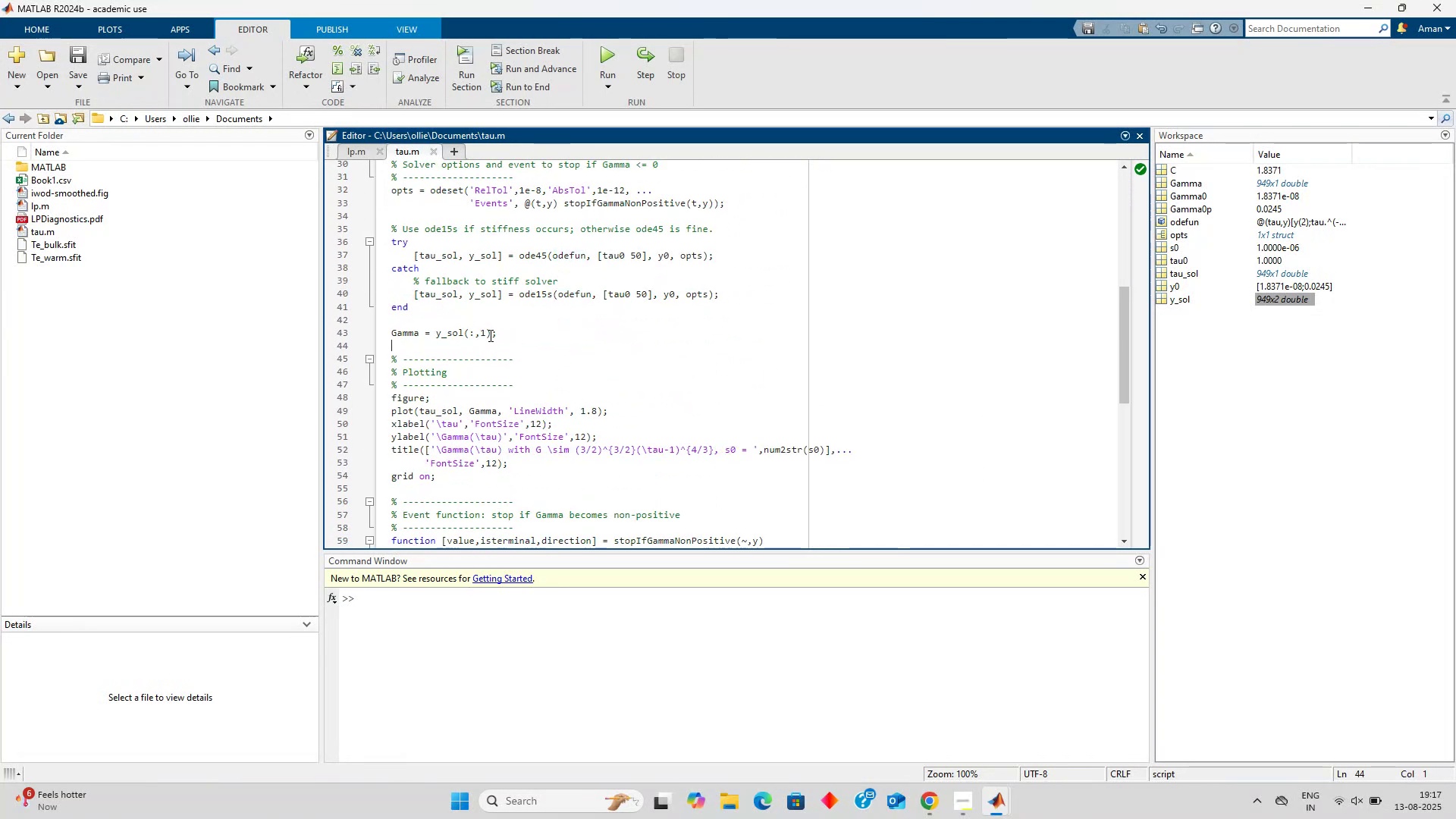 
left_click([489, 335])
 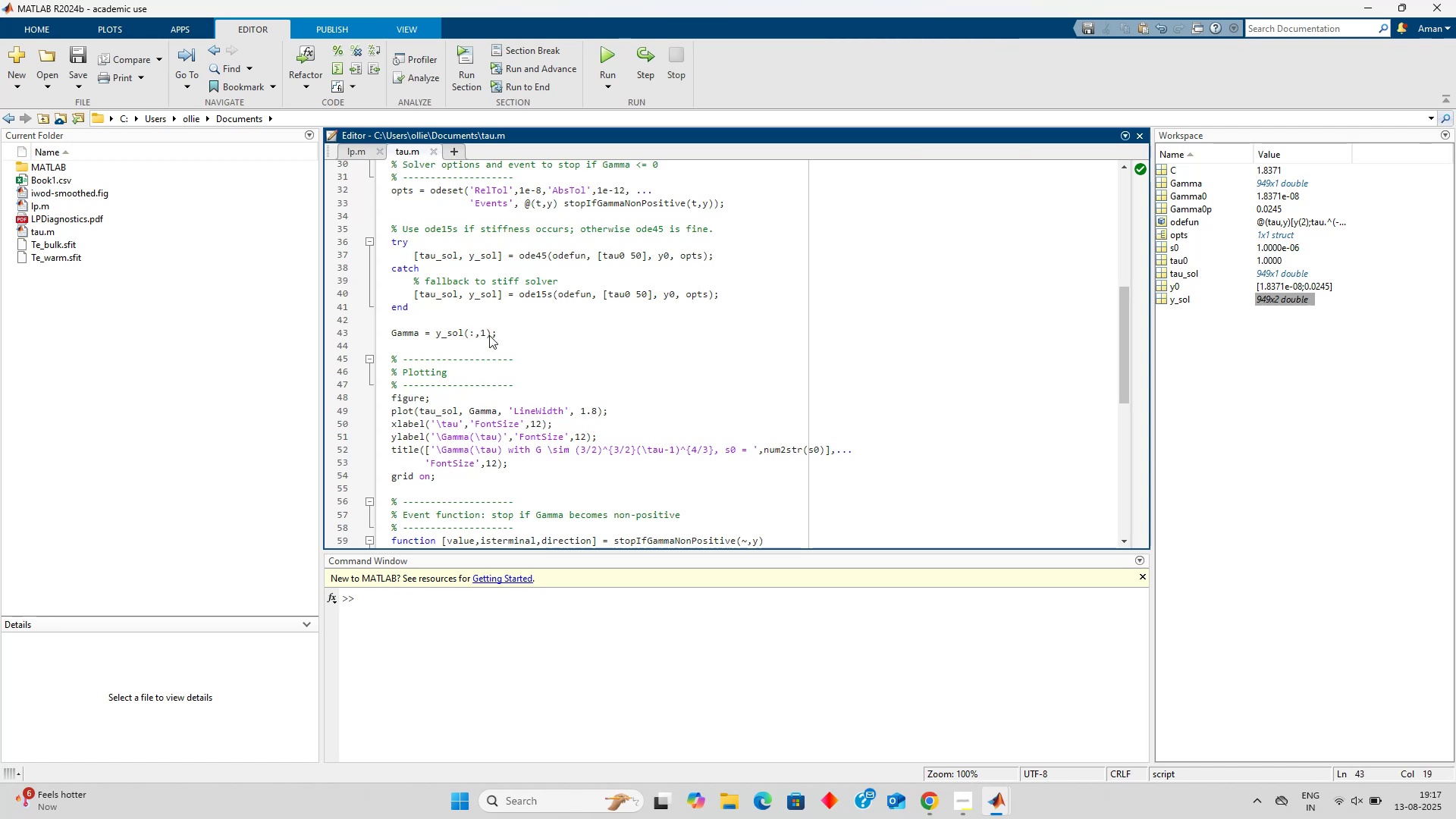 
left_click([485, 332])
 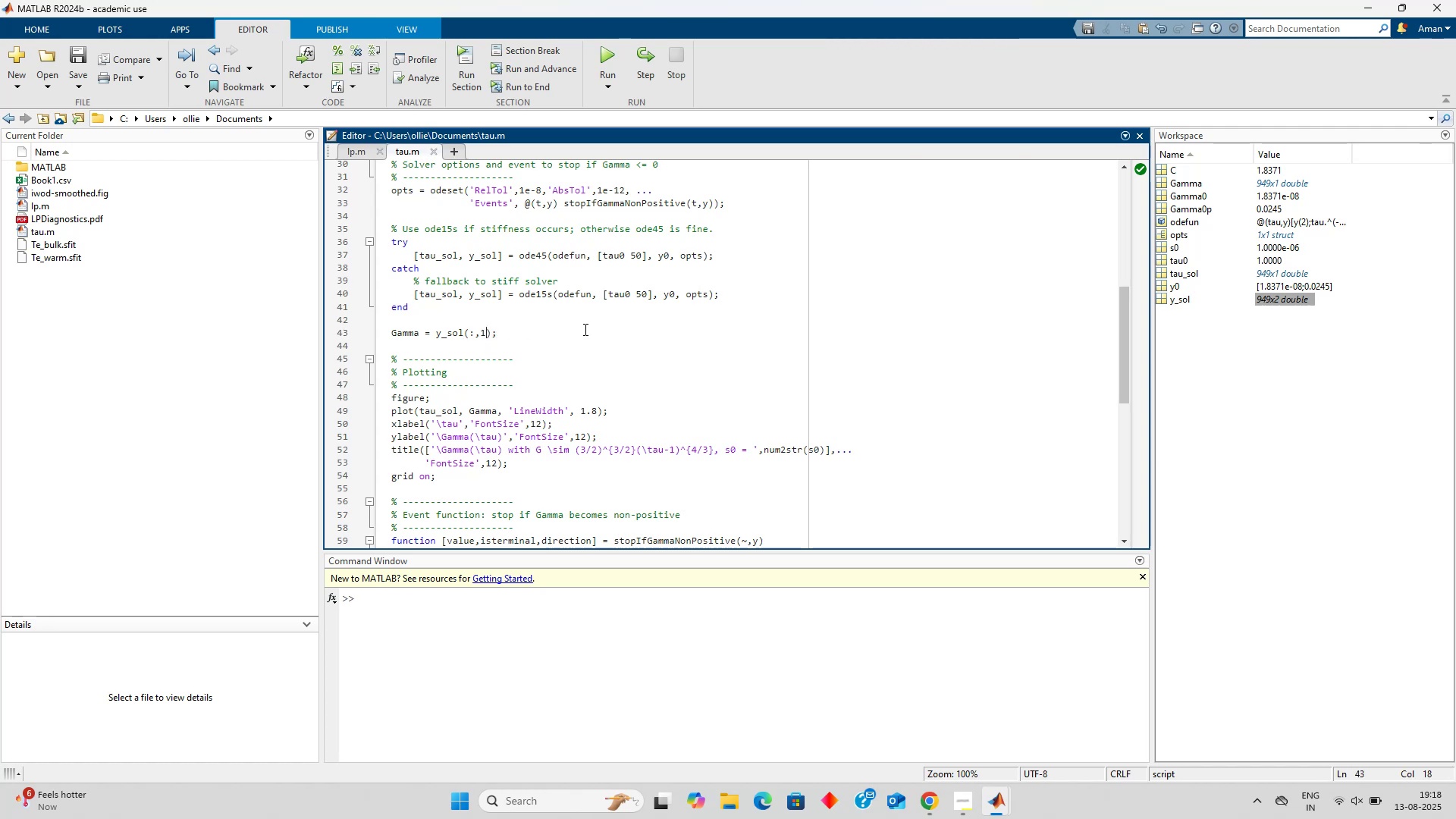 
scroll: coordinate [582, 343], scroll_direction: up, amount: 2.0
 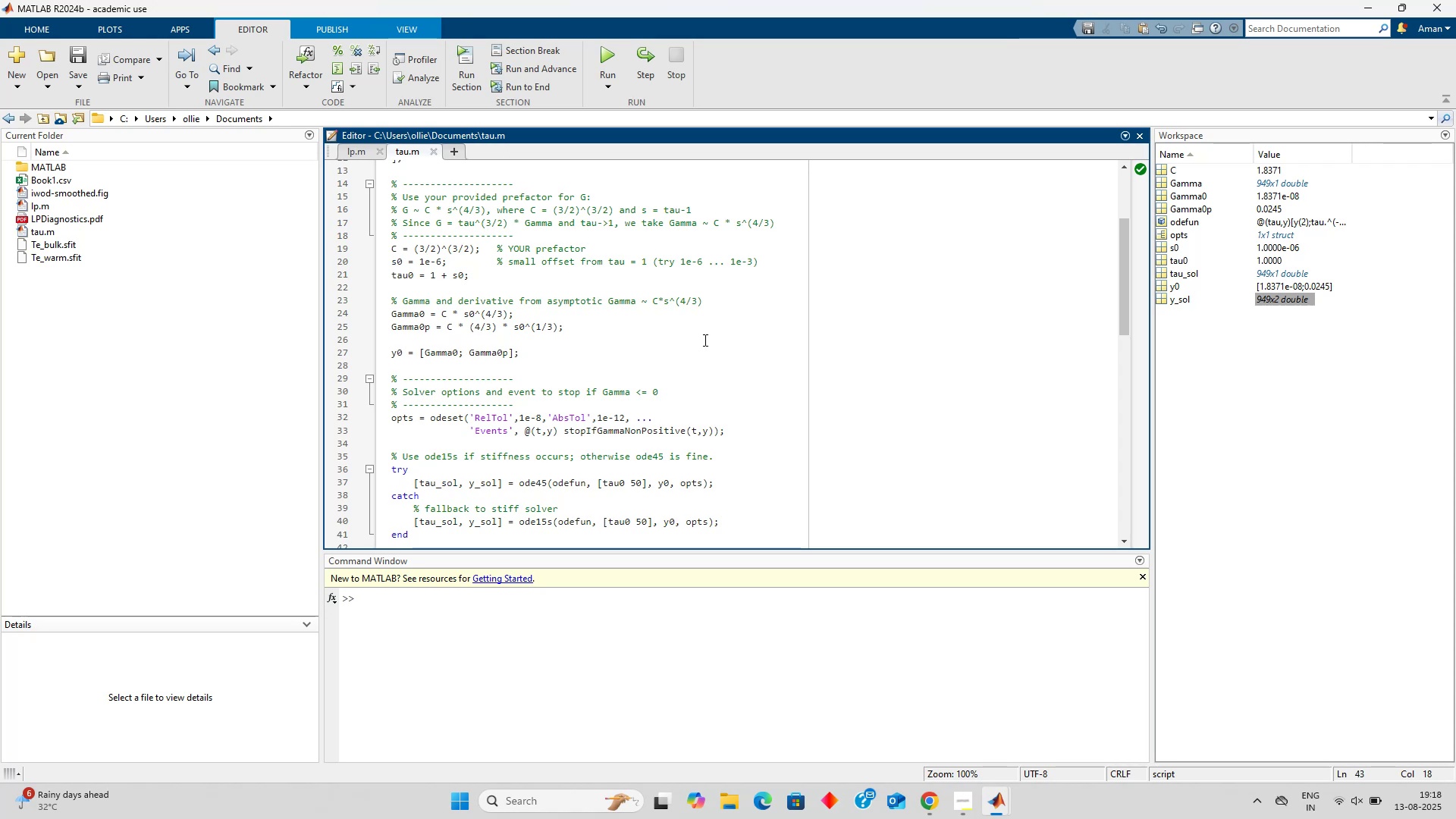 
wait(46.75)
 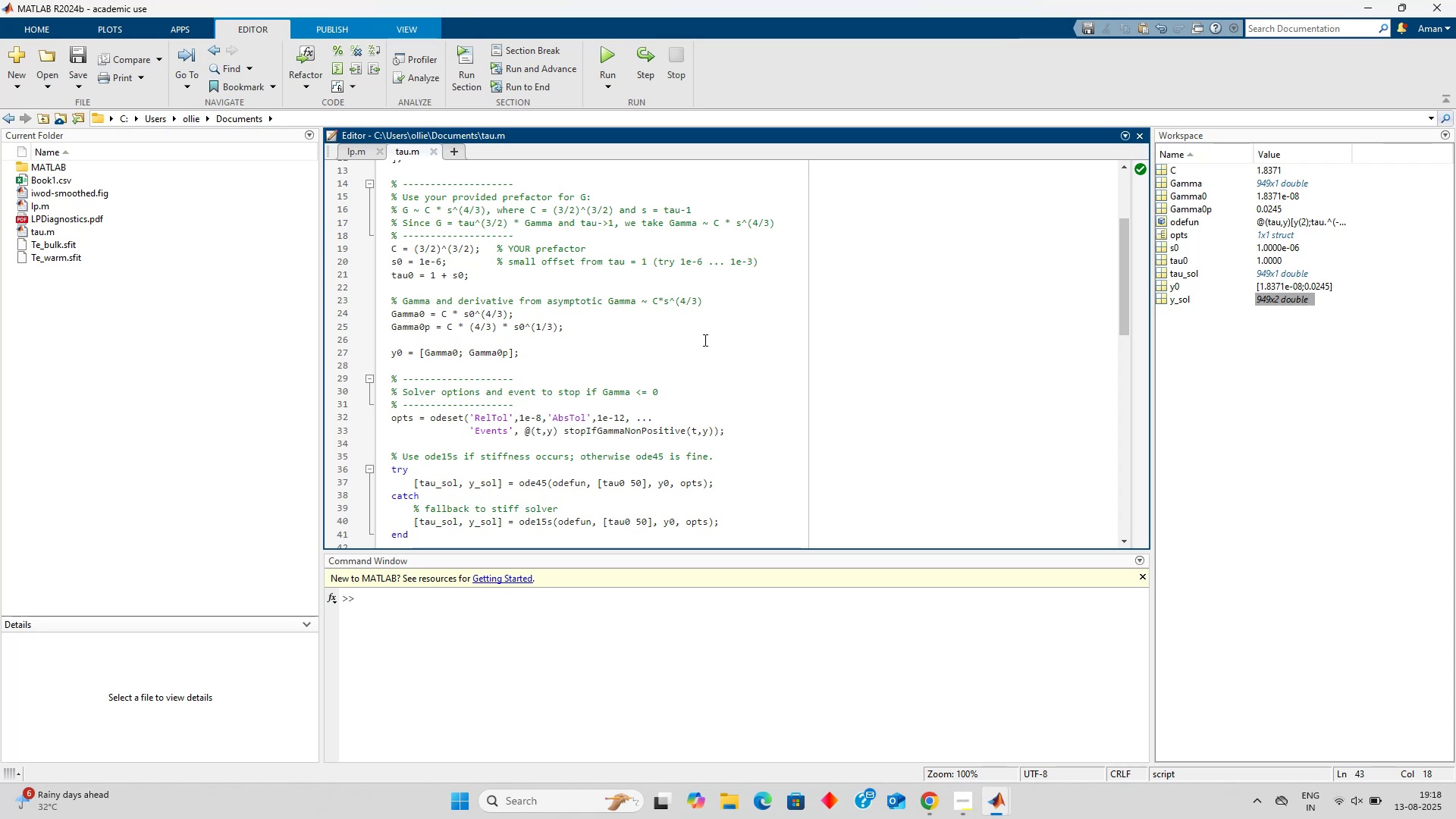 
scroll: coordinate [680, 371], scroll_direction: up, amount: 8.0
 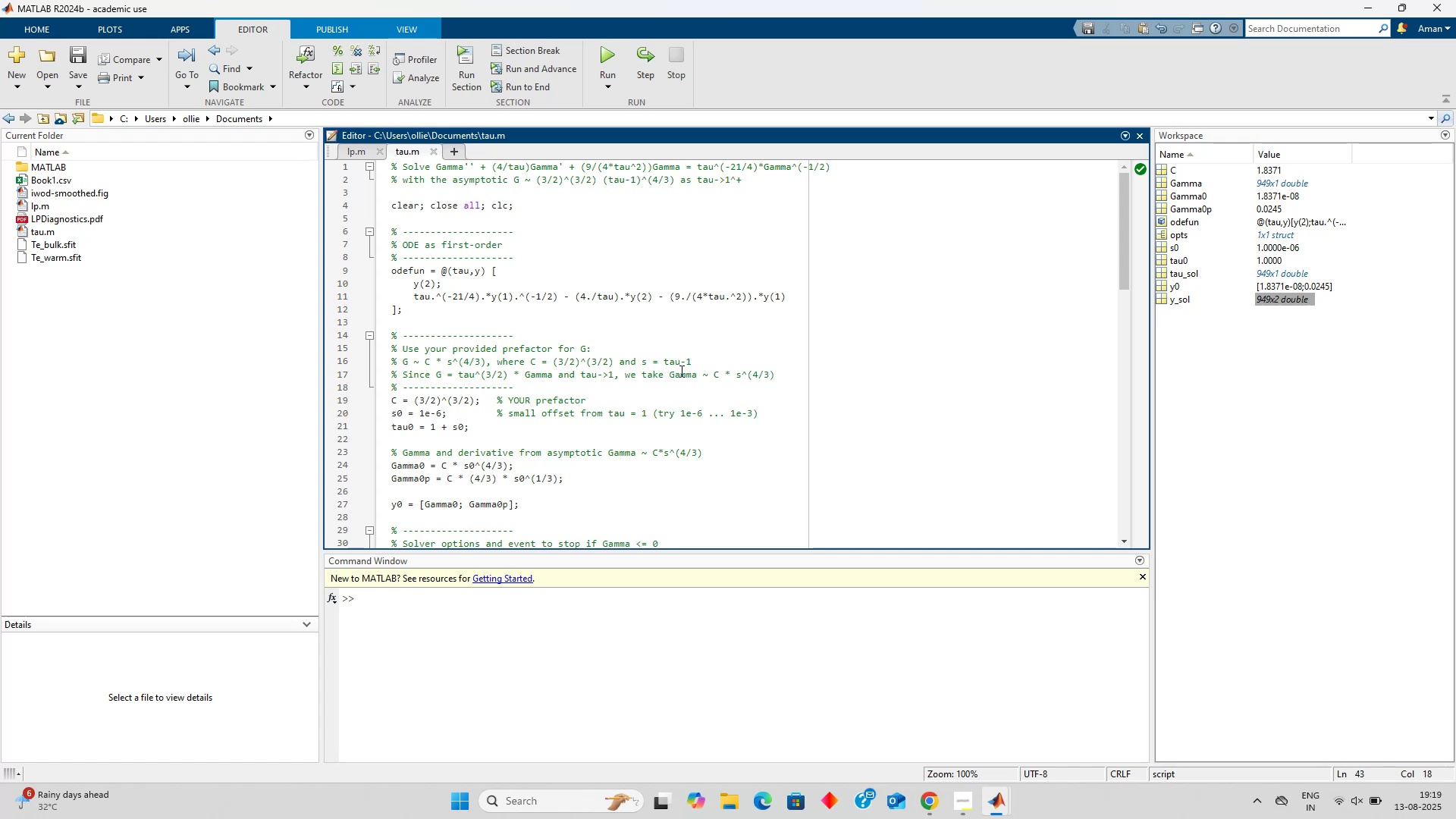 
wait(19.7)
 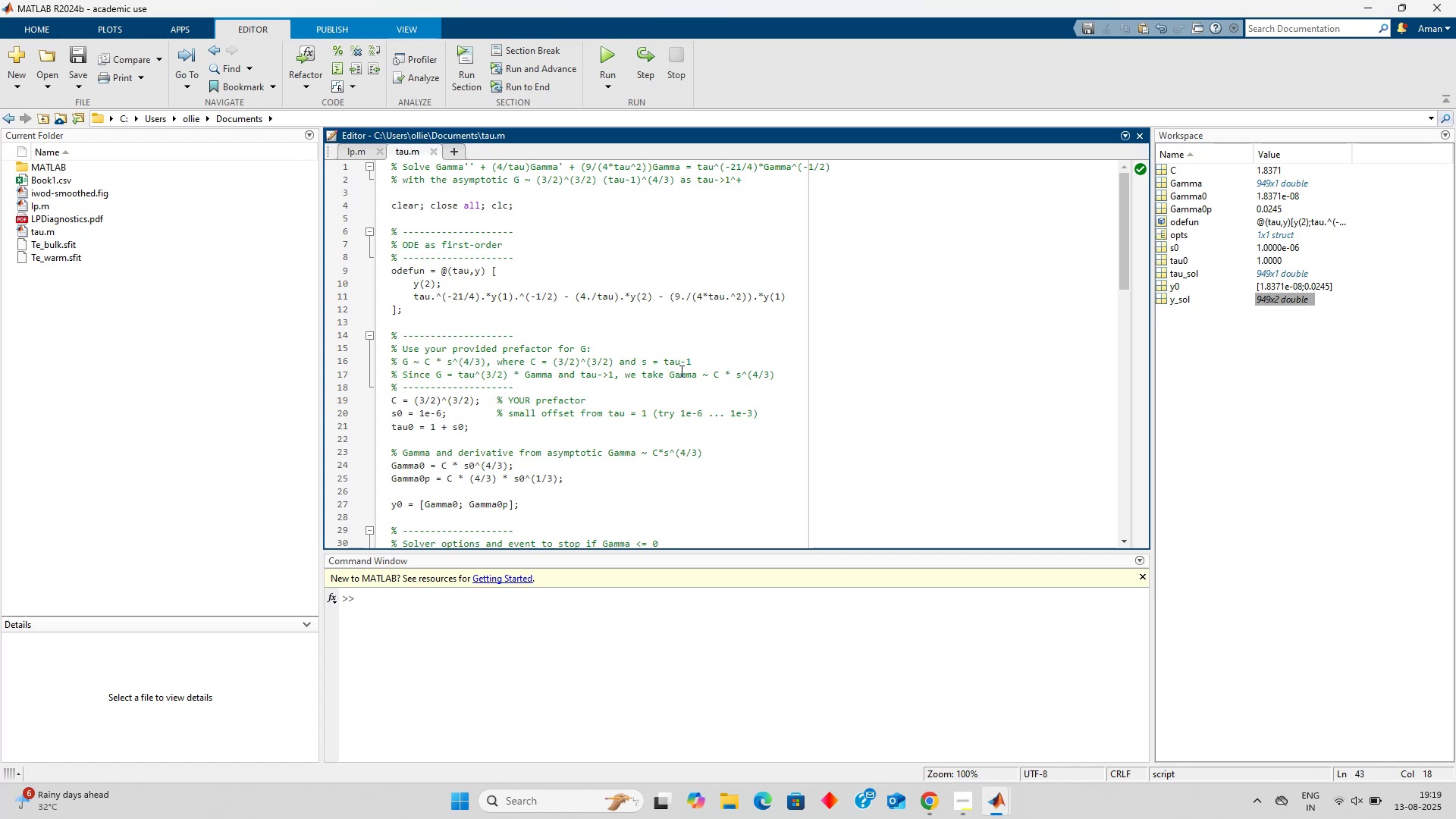 
scroll: coordinate [621, 380], scroll_direction: down, amount: 2.0
 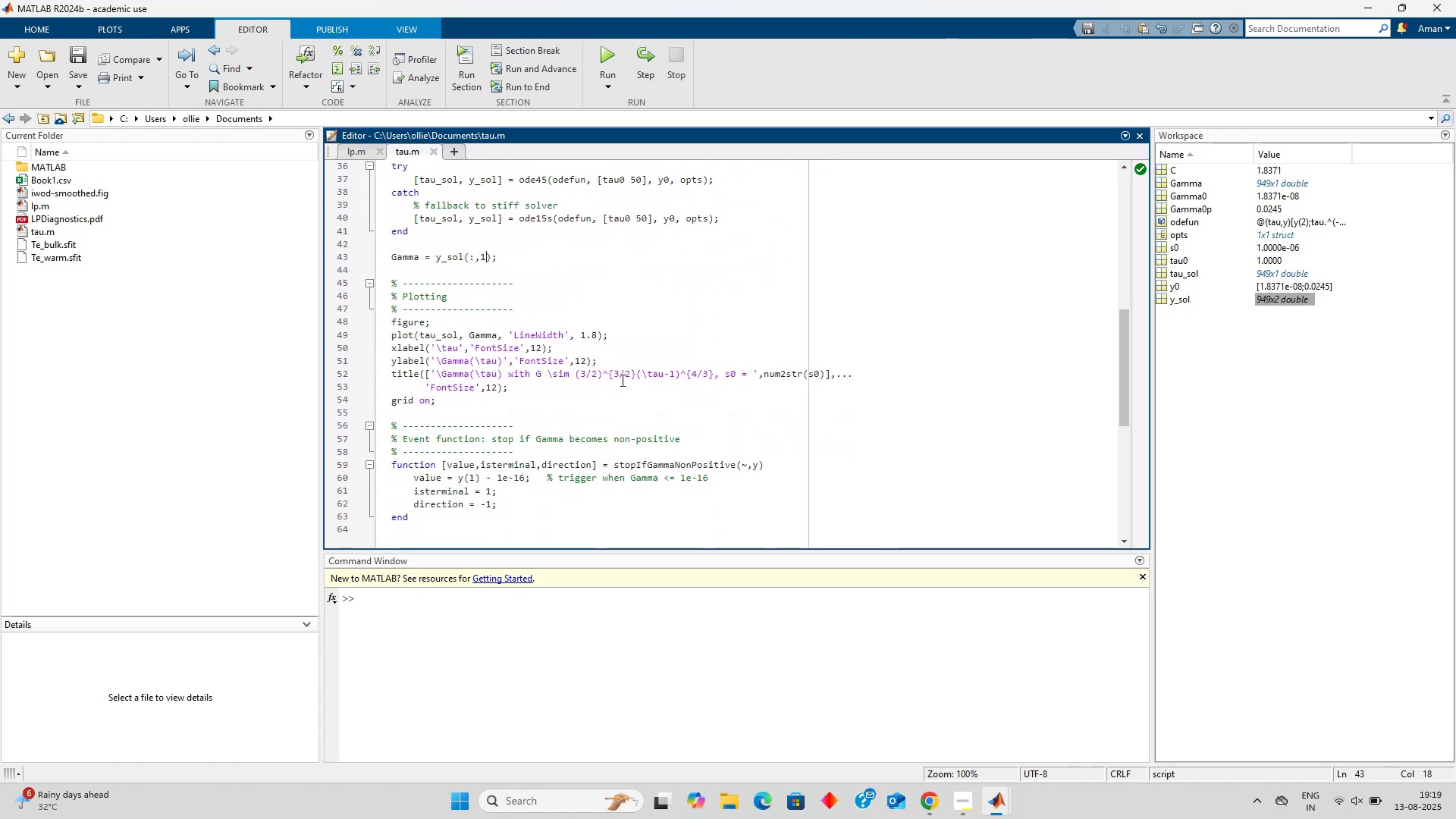 
left_click([621, 380])
 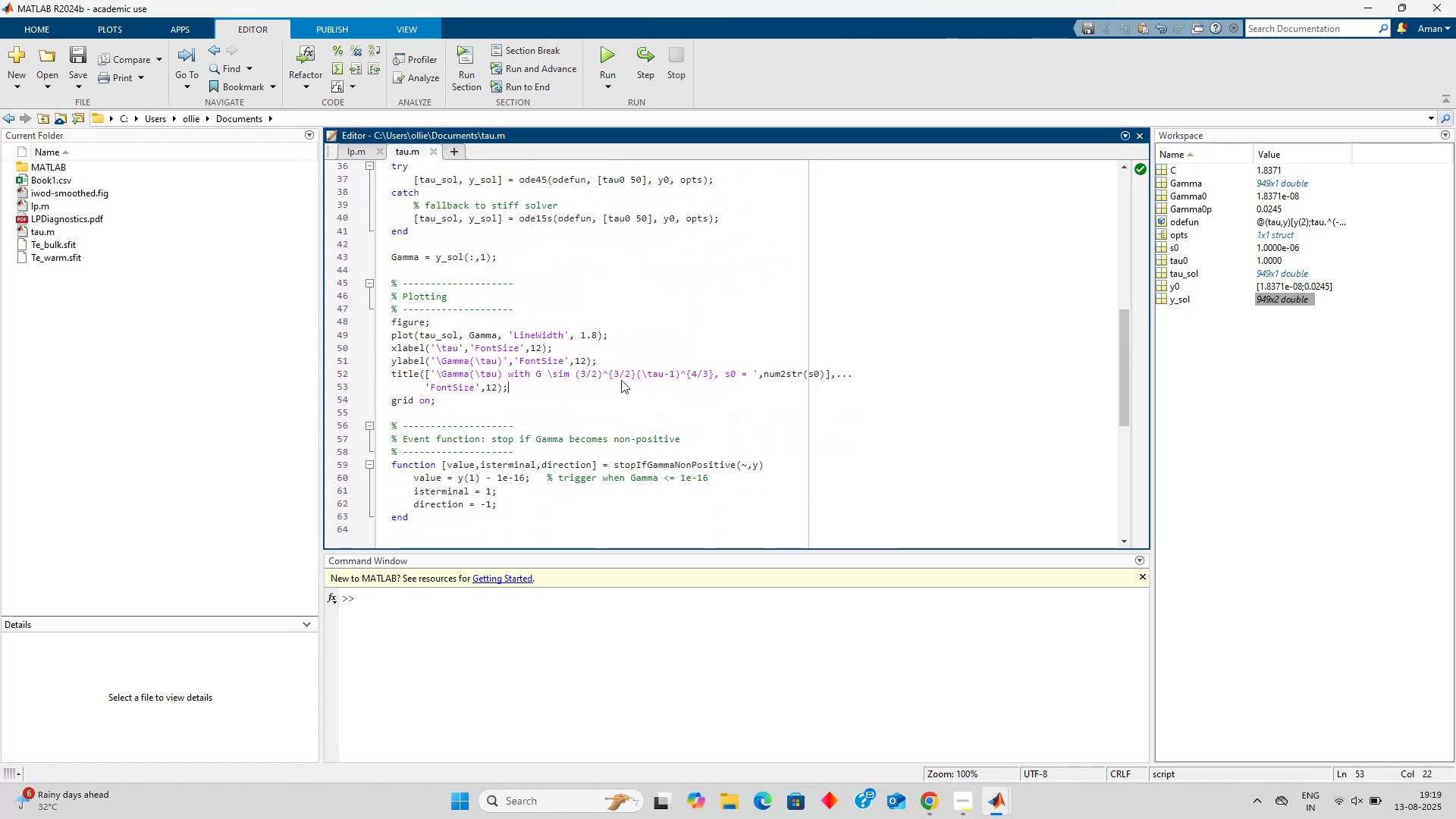 
scroll: coordinate [621, 380], scroll_direction: up, amount: 3.0
 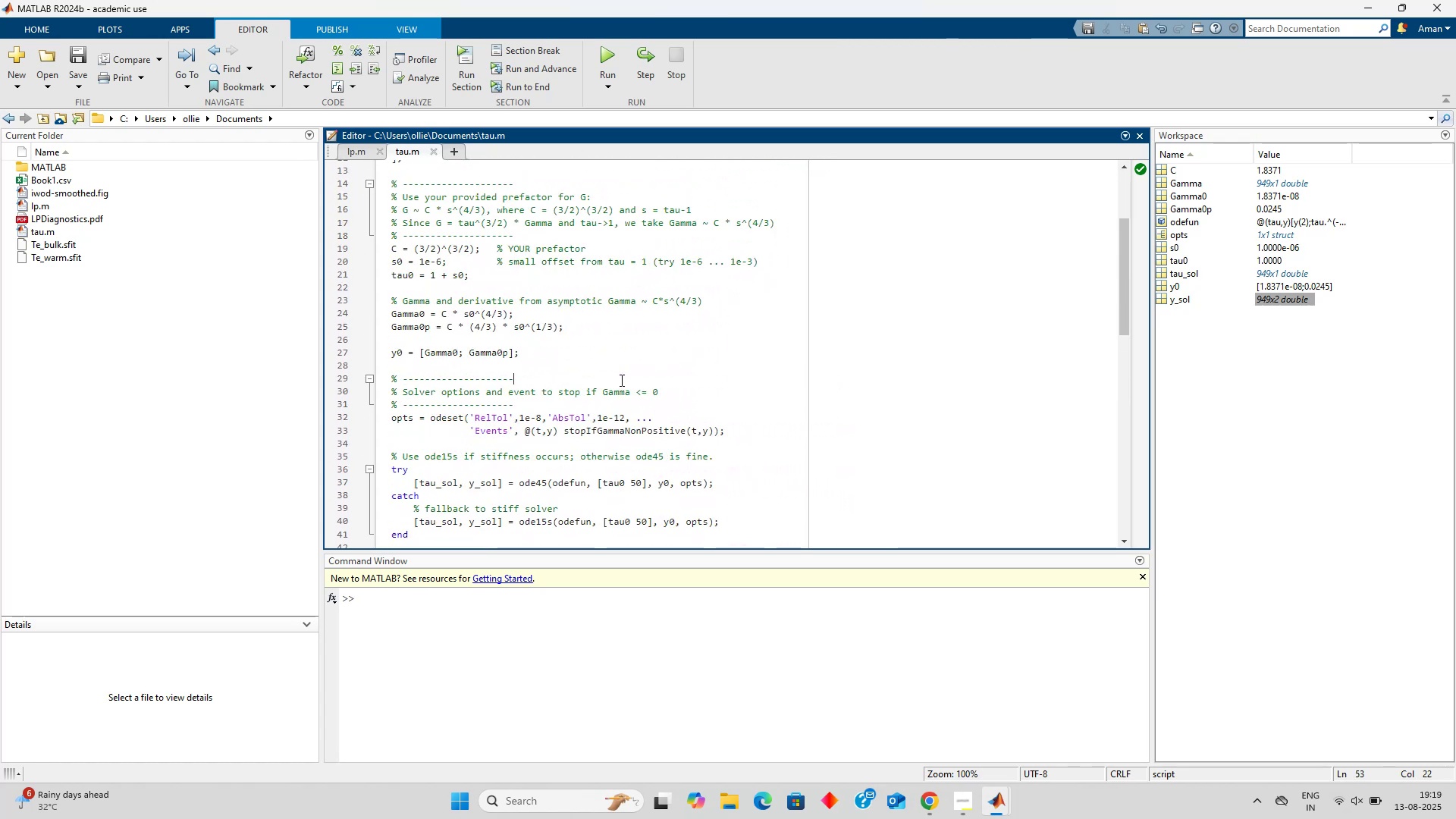 
double_click([594, 390])
 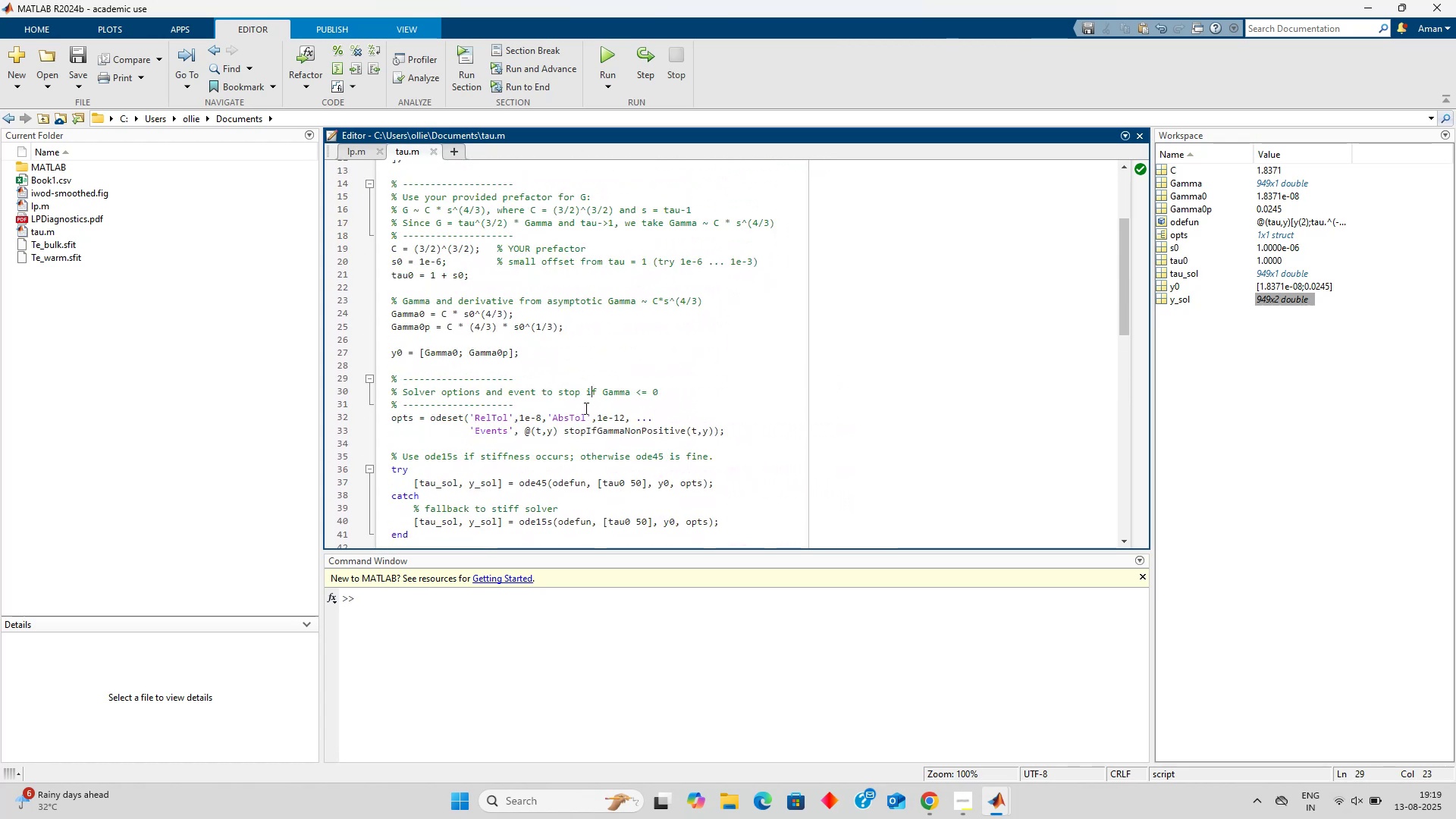 
triple_click([582, 413])
 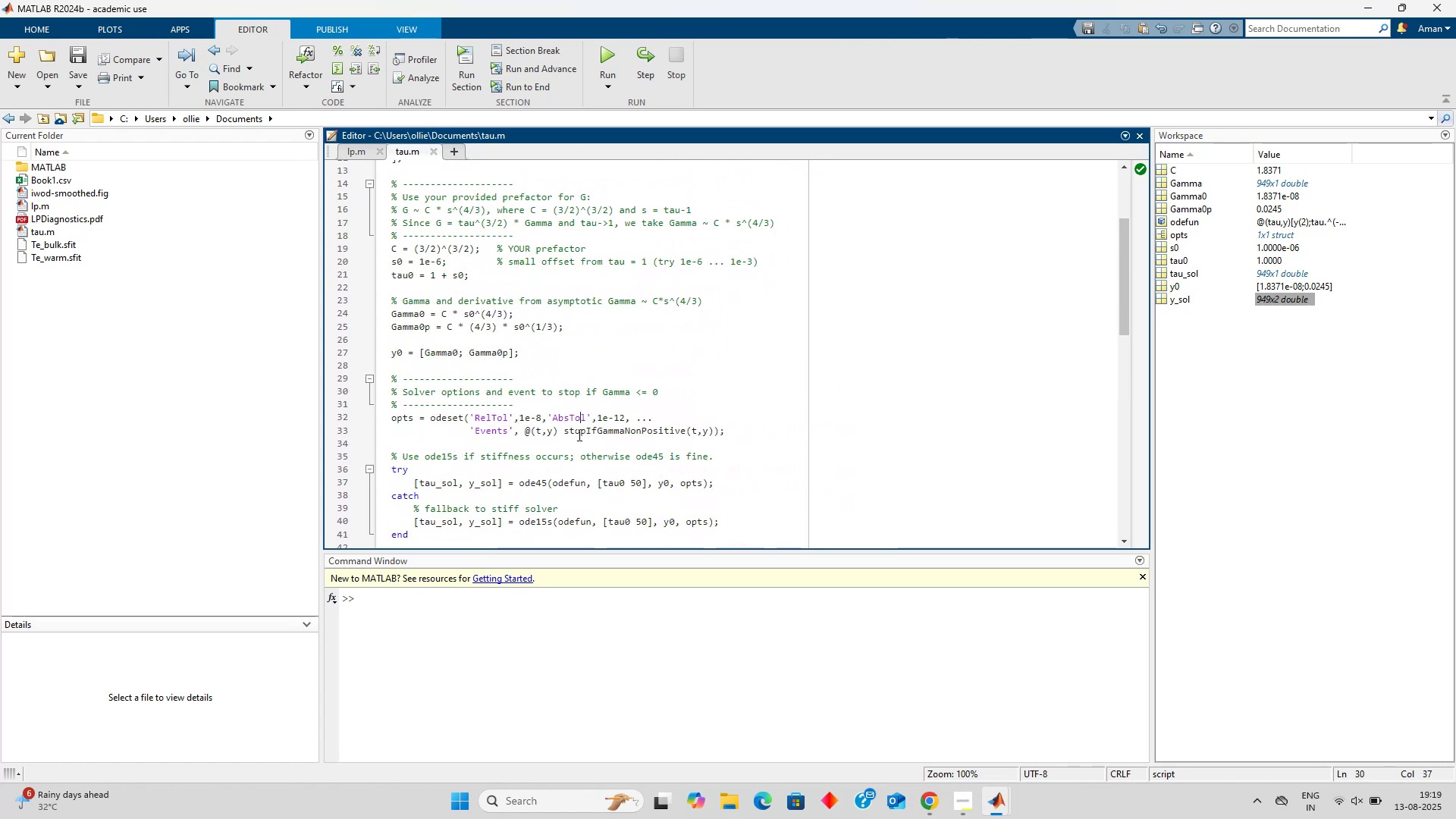 
triple_click([578, 436])
 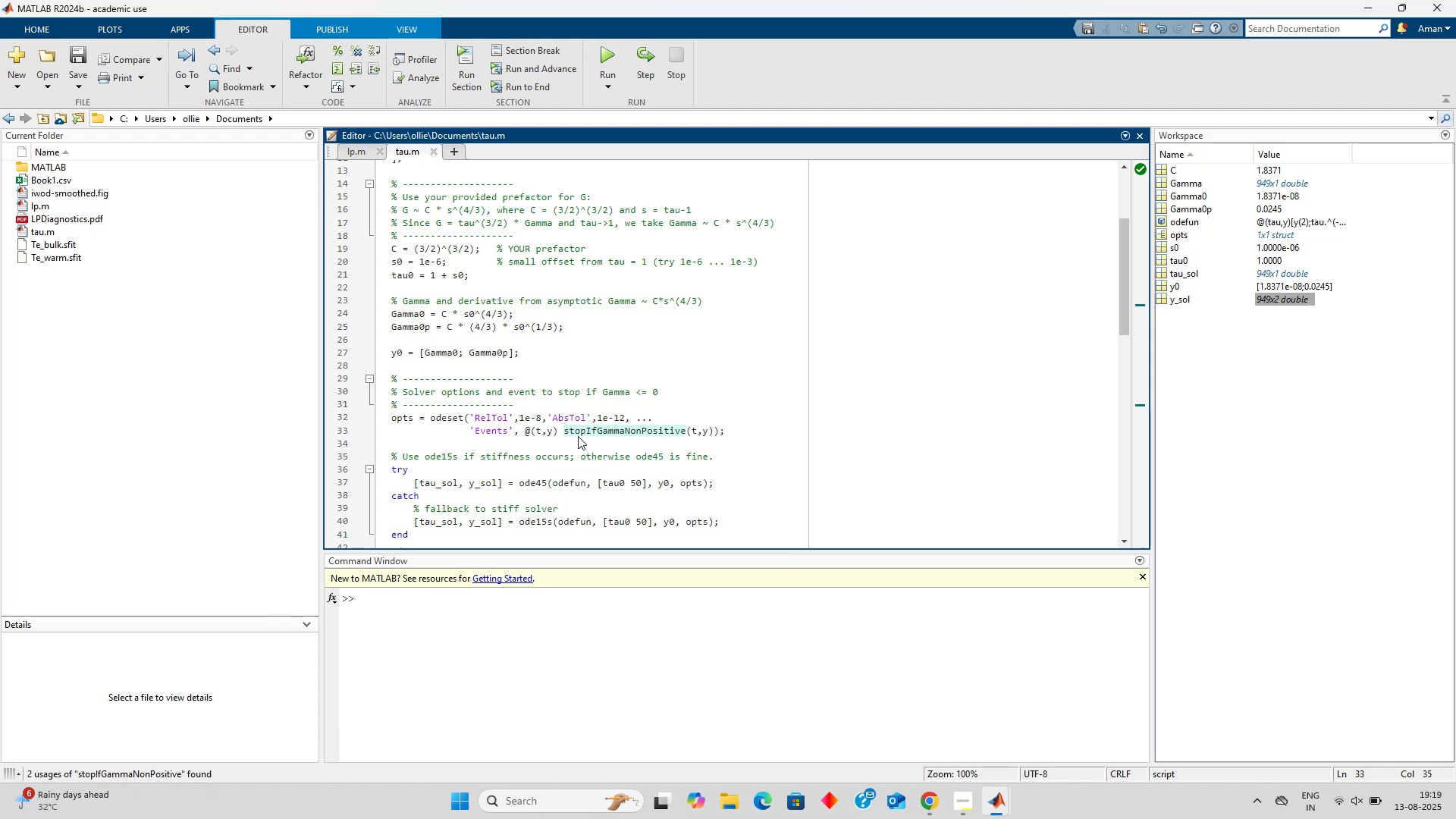 
scroll: coordinate [578, 436], scroll_direction: up, amount: 3.0
 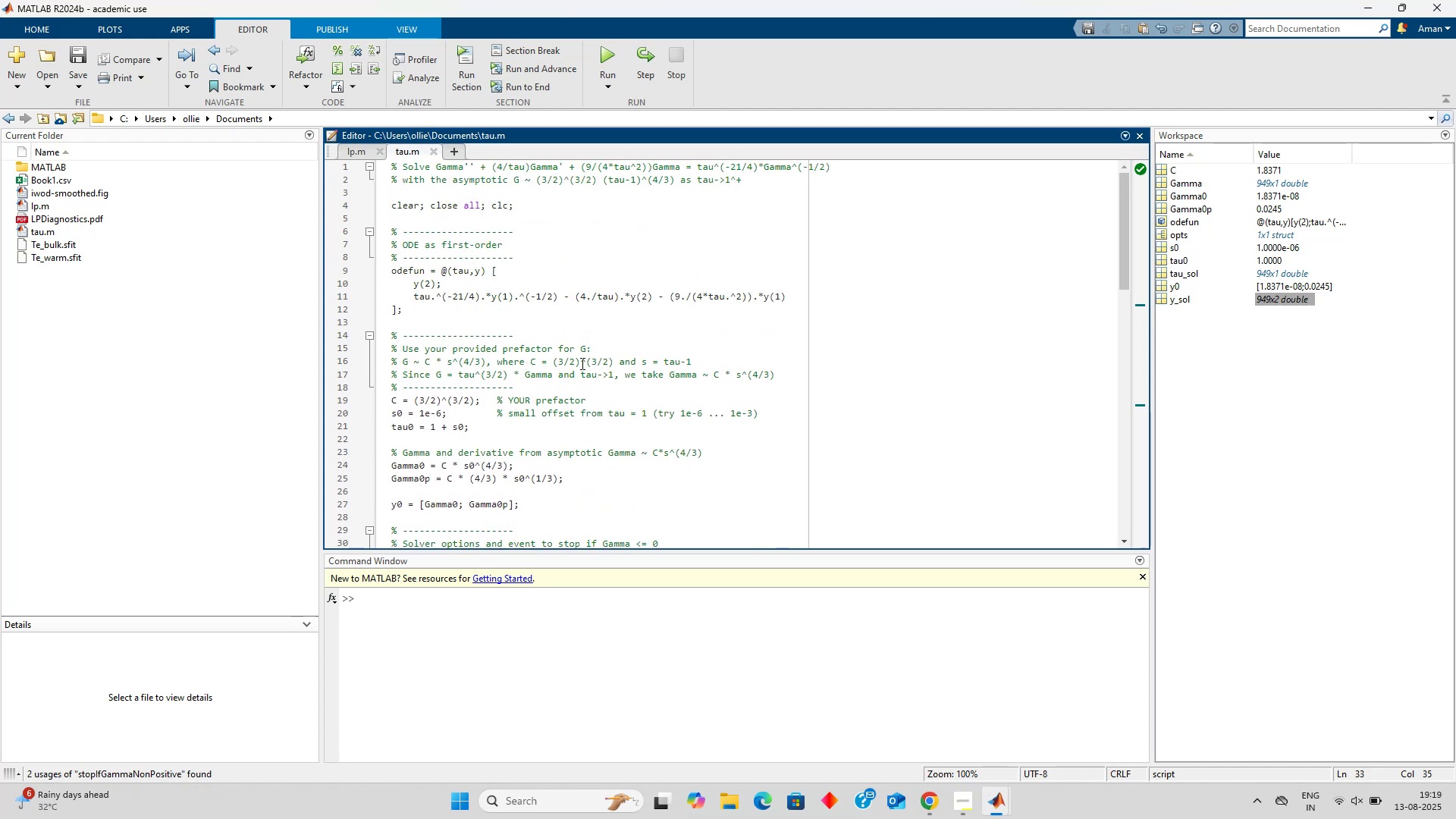 
left_click([587, 353])
 